 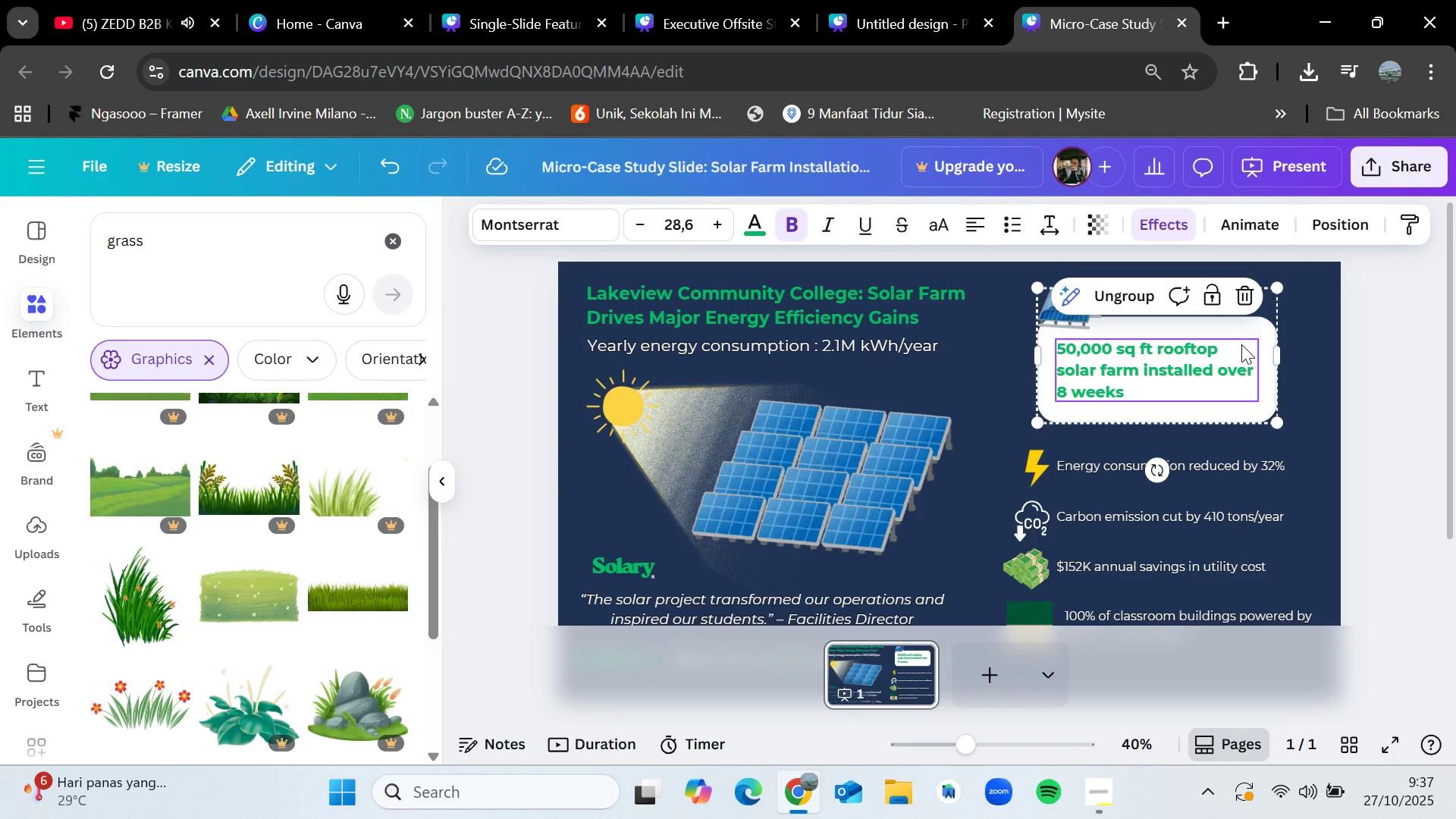 
left_click_drag(start_coordinate=[1221, 353], to_coordinate=[1219, 341])
 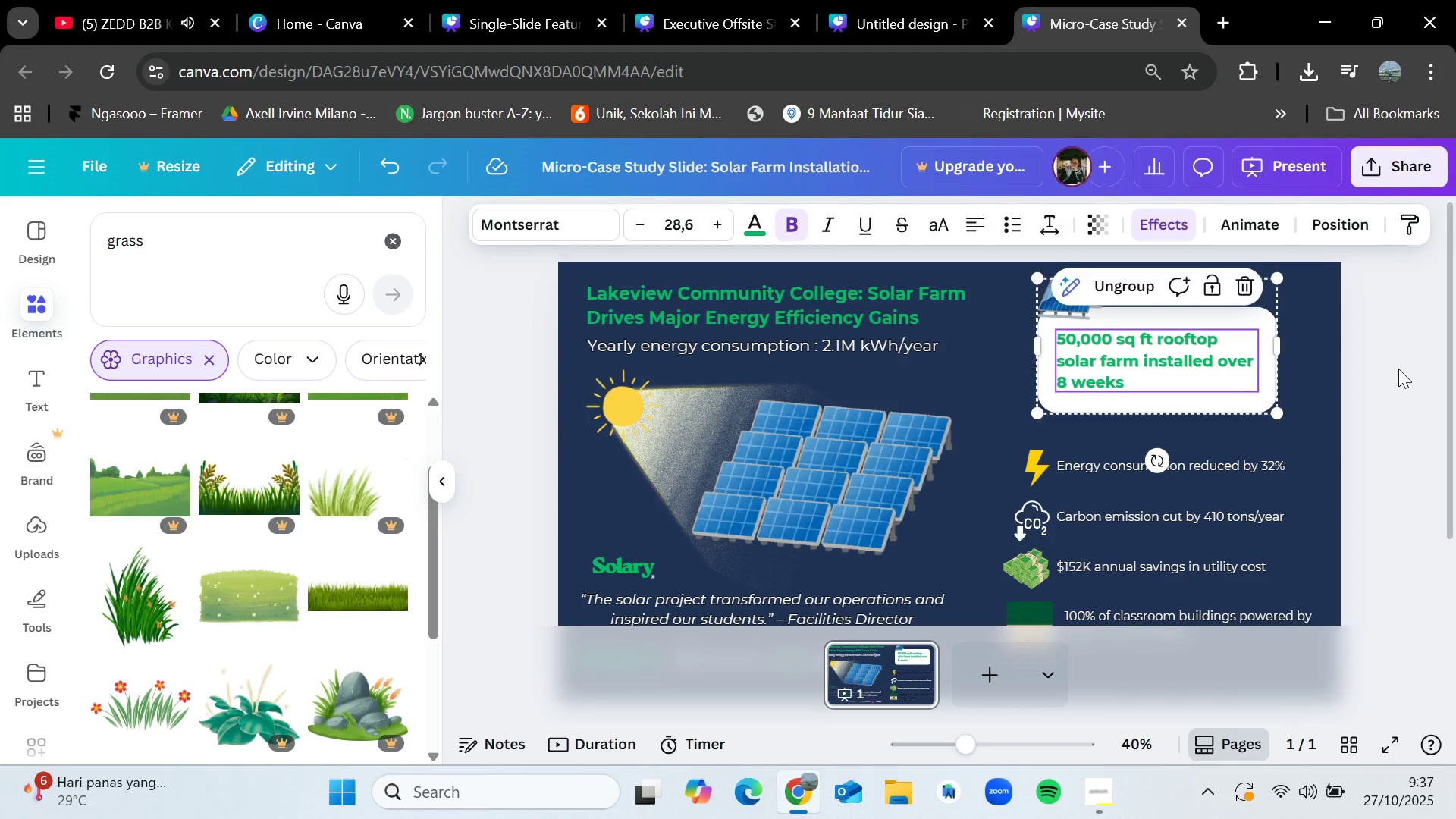 
left_click([1398, 369])
 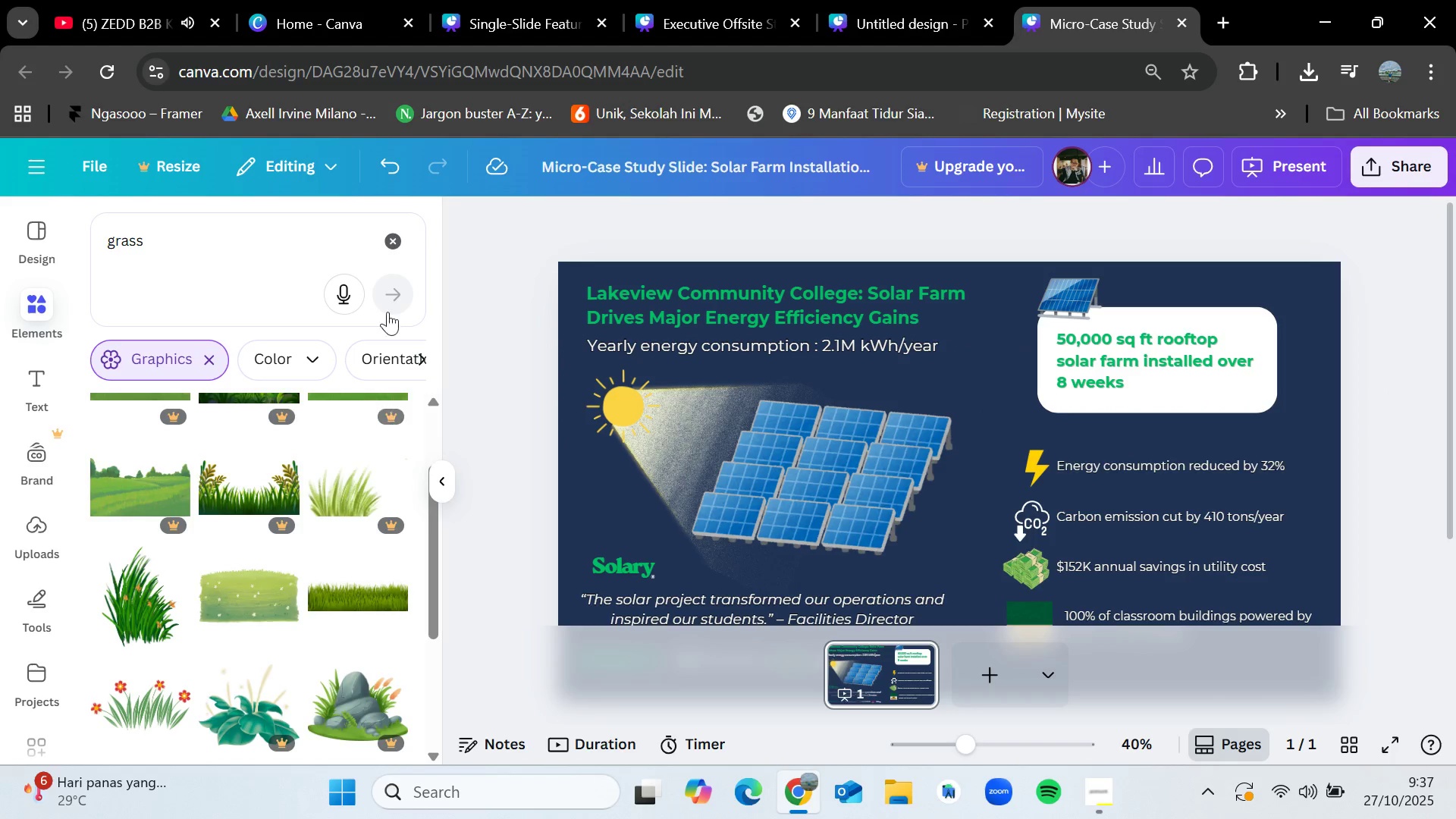 
left_click([403, 237])
 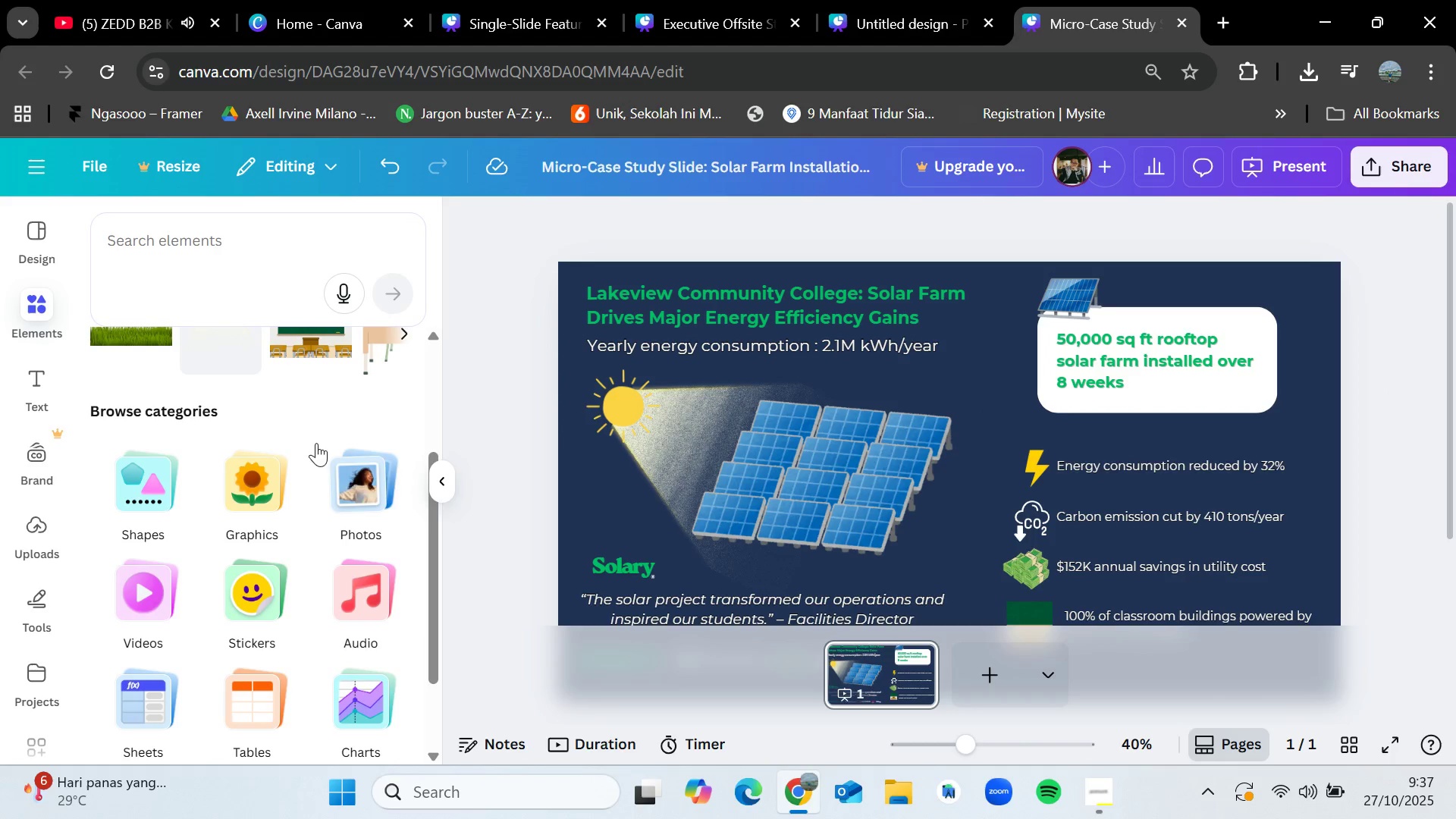 
scroll: coordinate [314, 455], scroll_direction: up, amount: 6.0
 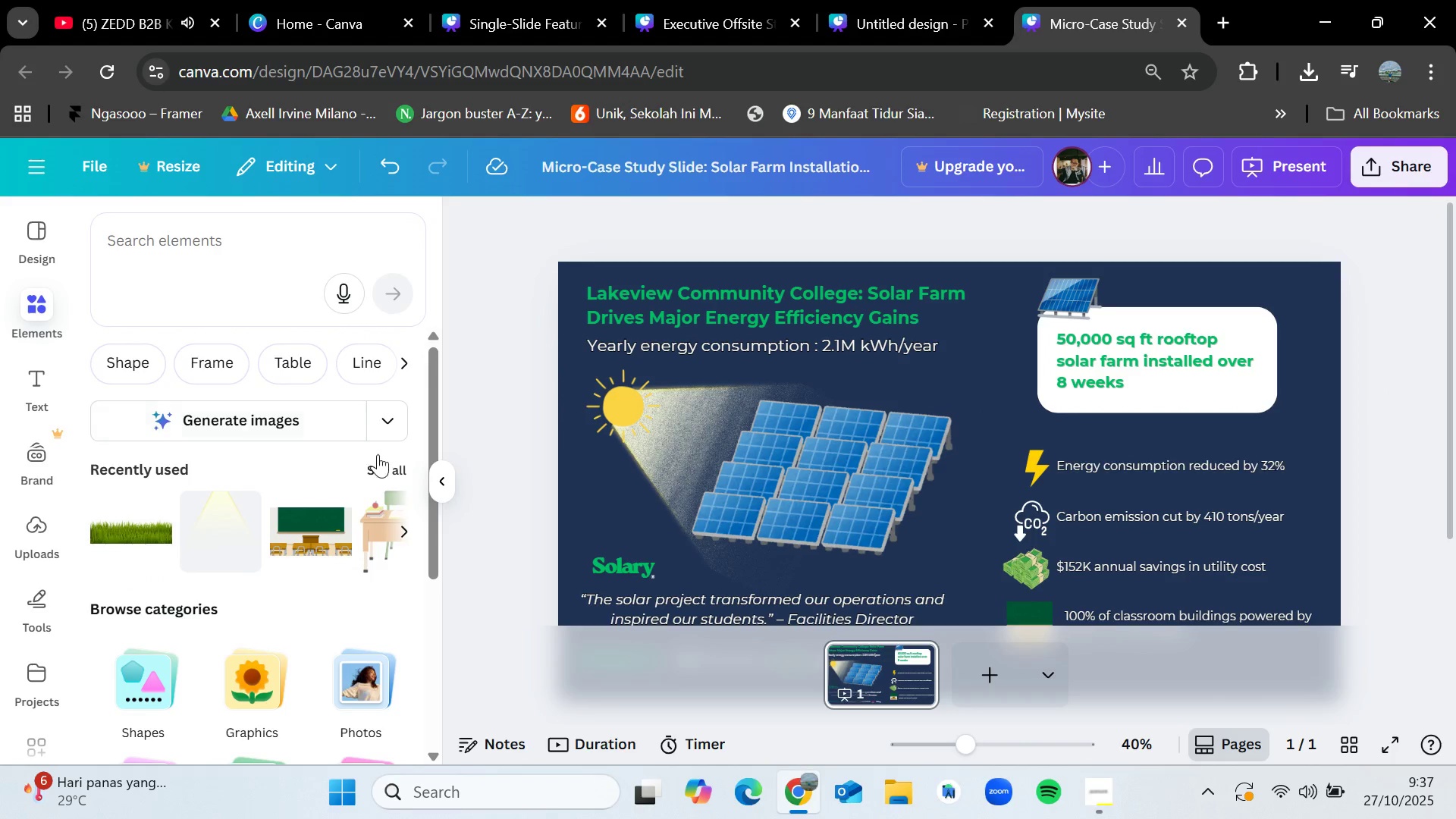 
left_click([387, 470])
 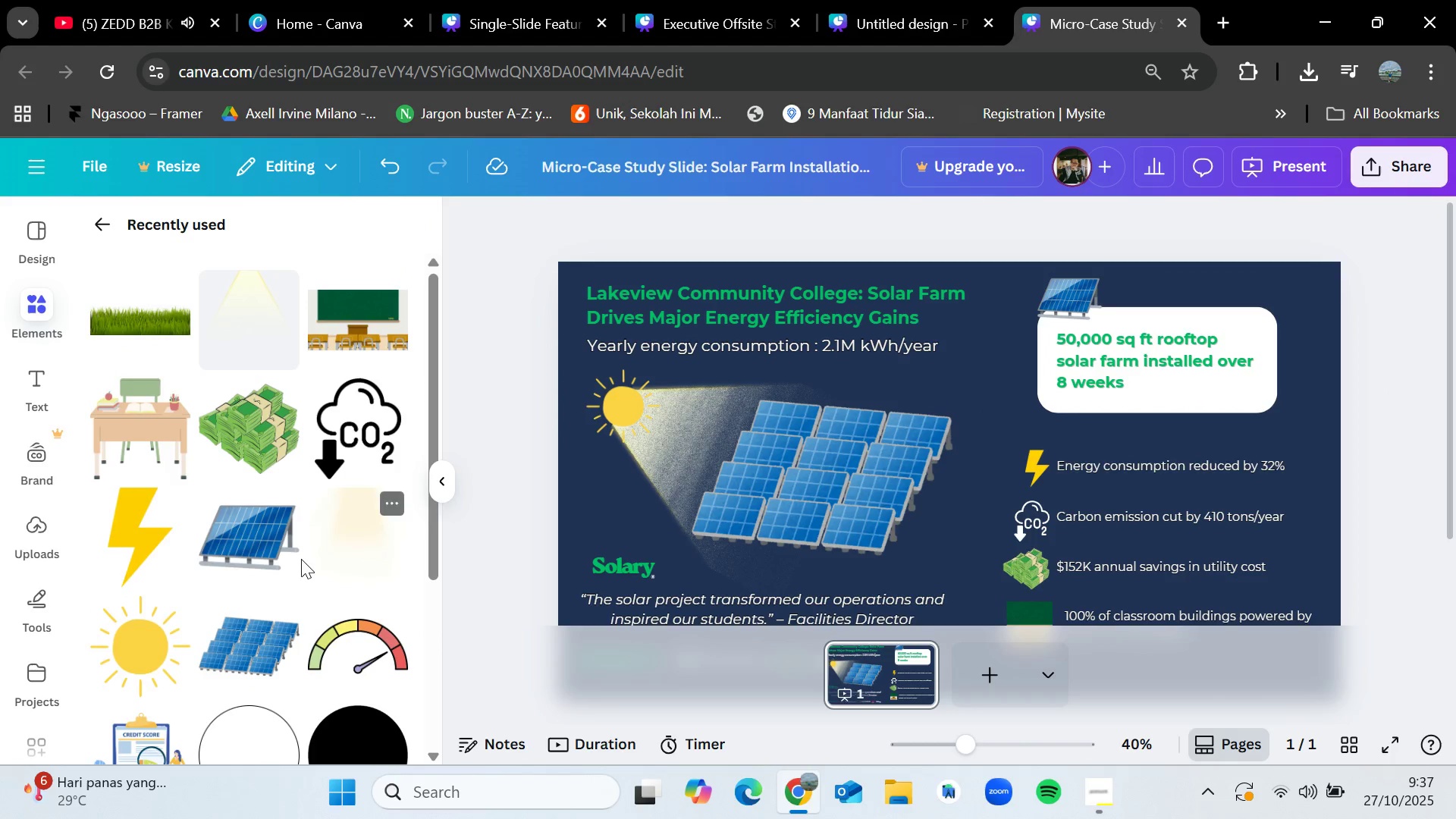 
scroll: coordinate [301, 566], scroll_direction: down, amount: 2.0
 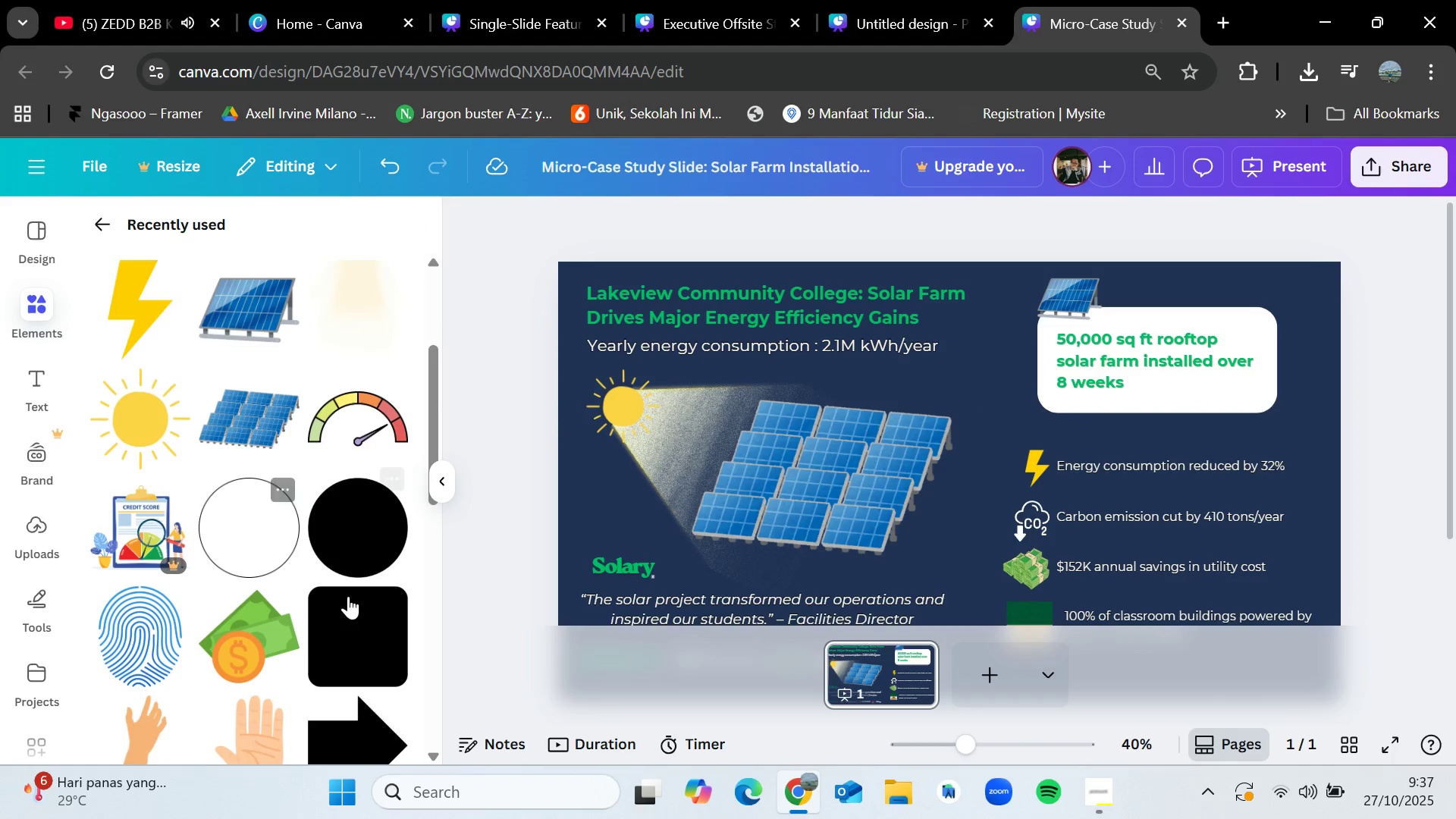 
left_click_drag(start_coordinate=[354, 616], to_coordinate=[613, 304])
 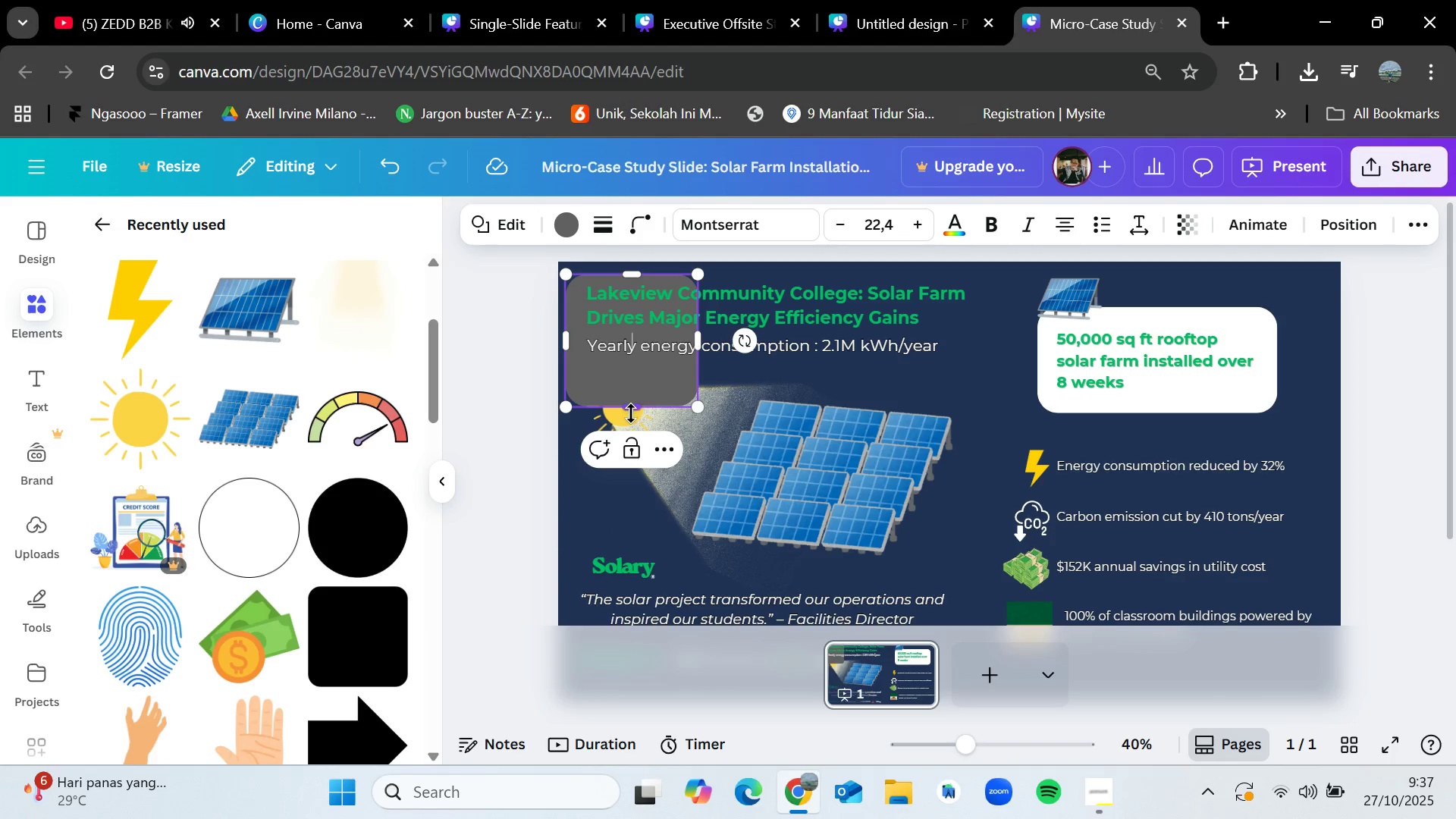 
left_click_drag(start_coordinate=[631, 407], to_coordinate=[644, 362])
 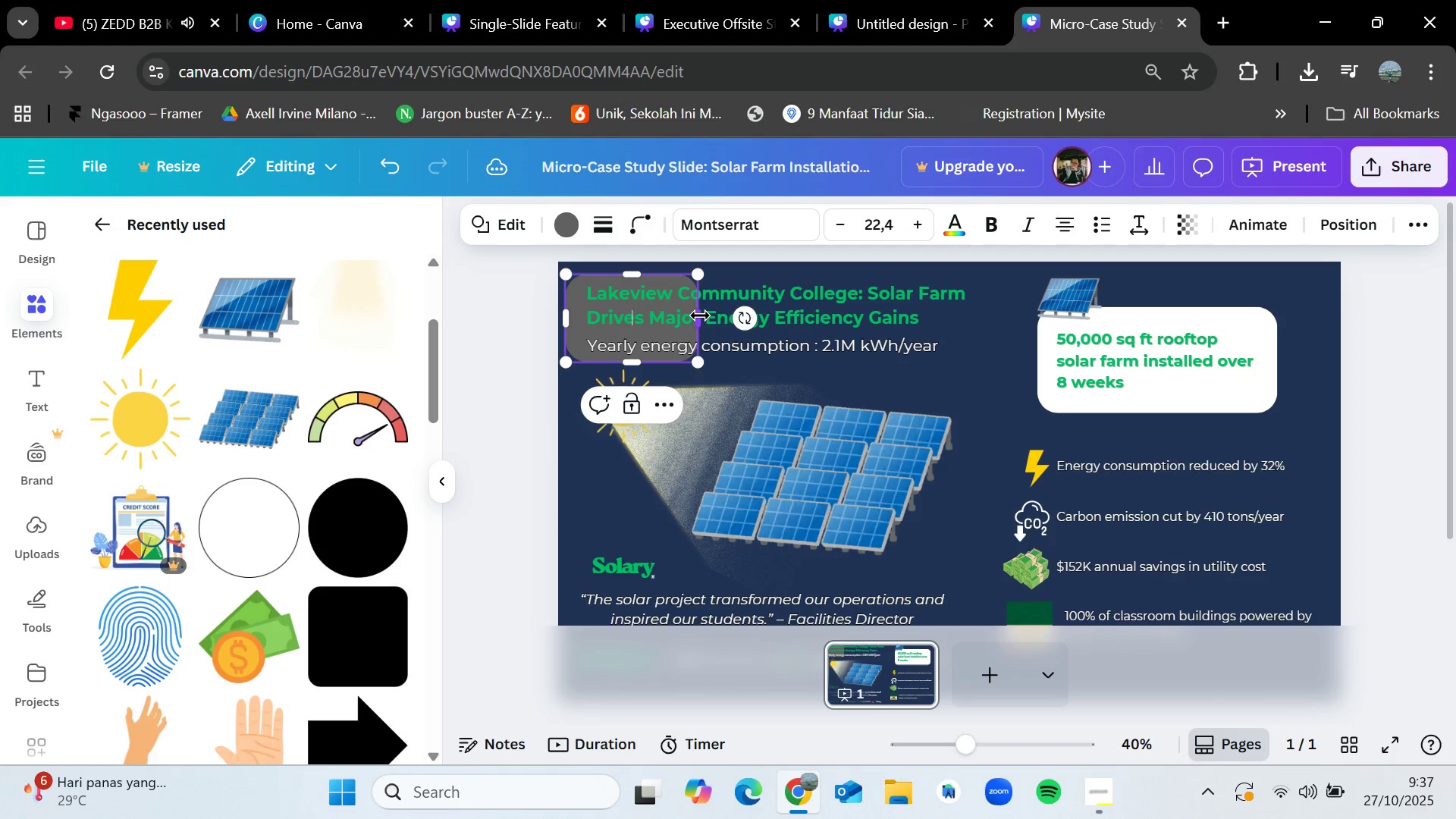 
left_click_drag(start_coordinate=[700, 315], to_coordinate=[996, 325])
 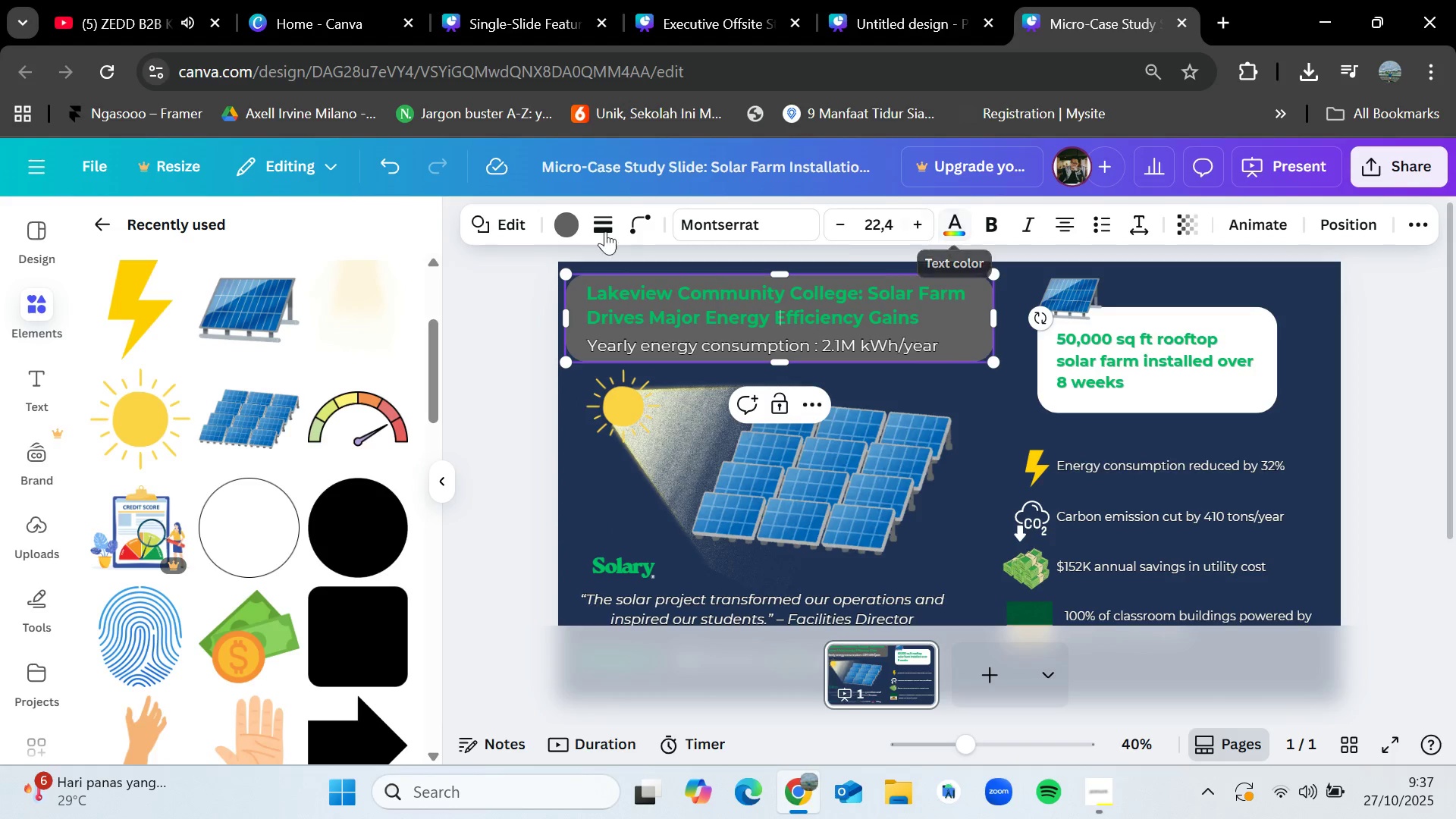 
left_click([566, 222])
 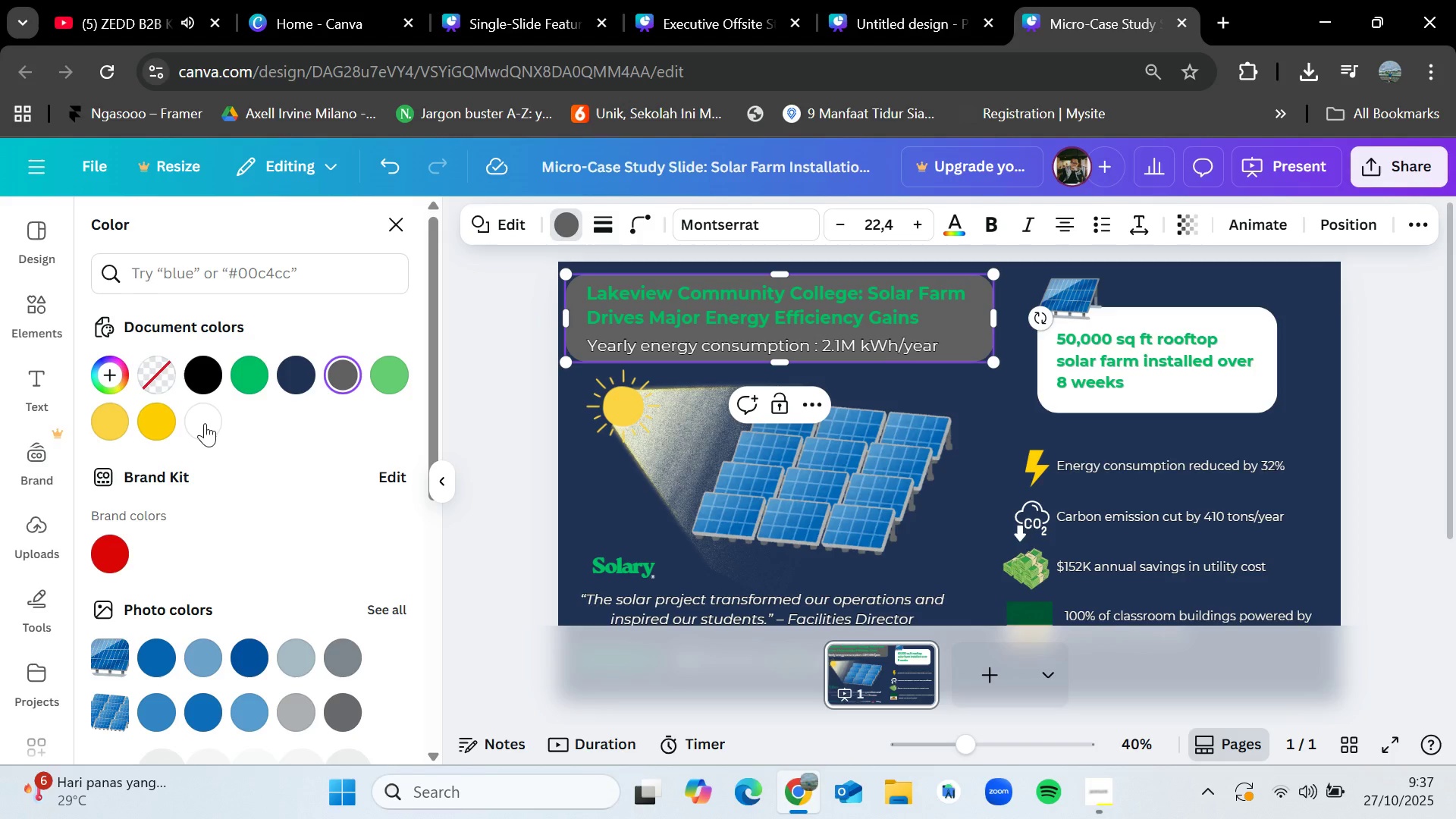 
left_click([202, 414])
 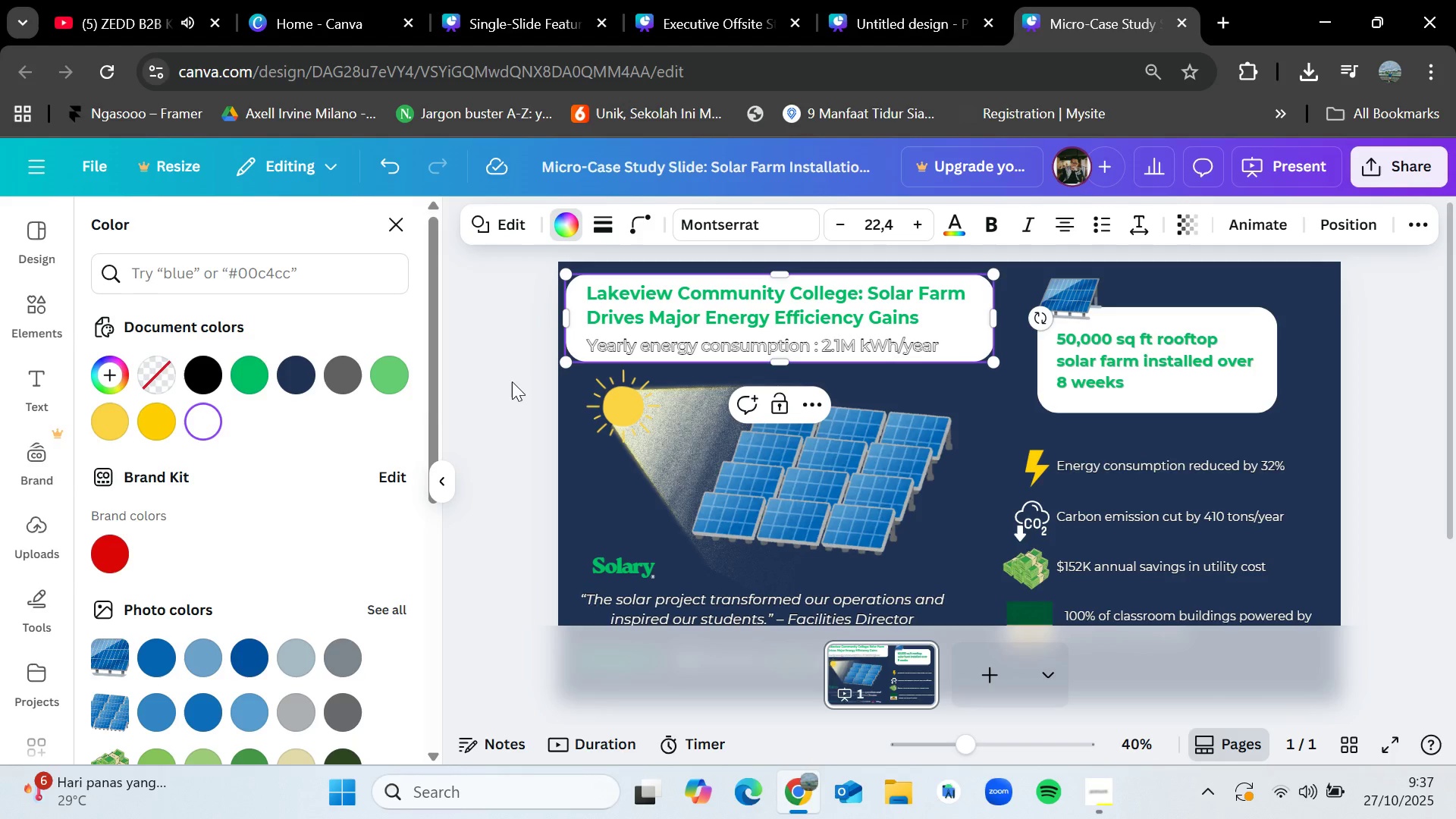 
left_click([509, 384])
 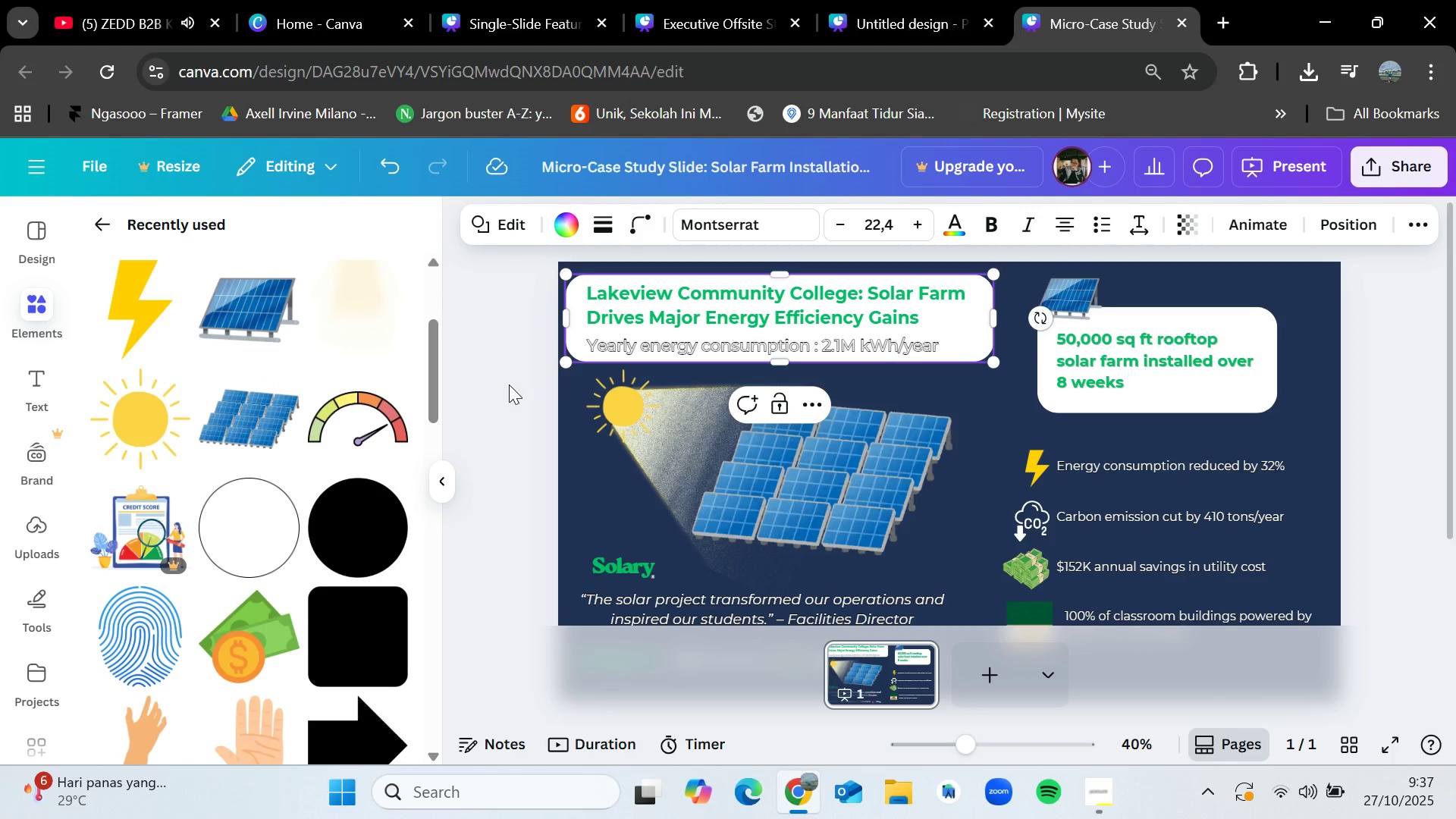 
left_click([509, 384])
 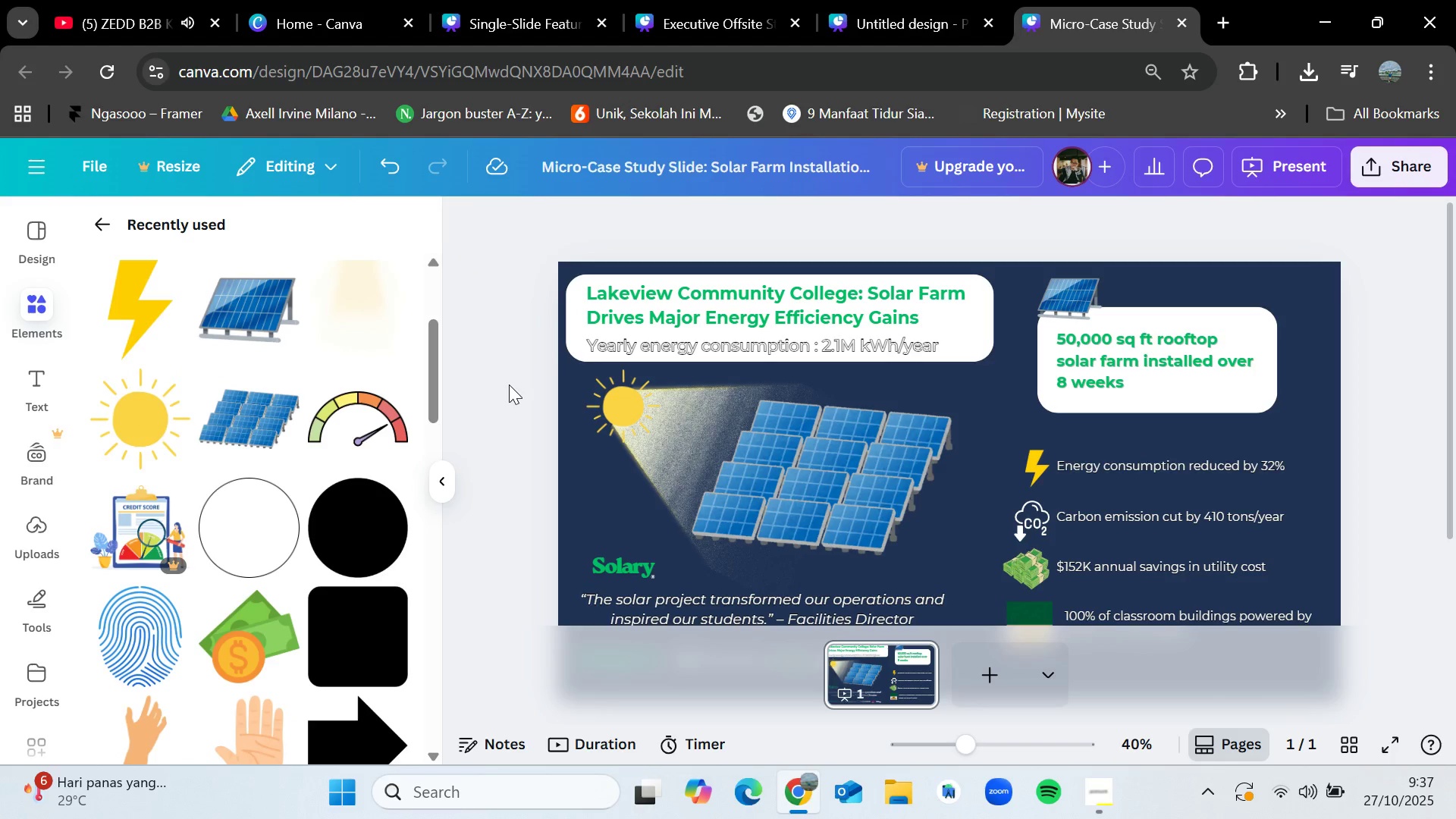 
key(Control+Z)
 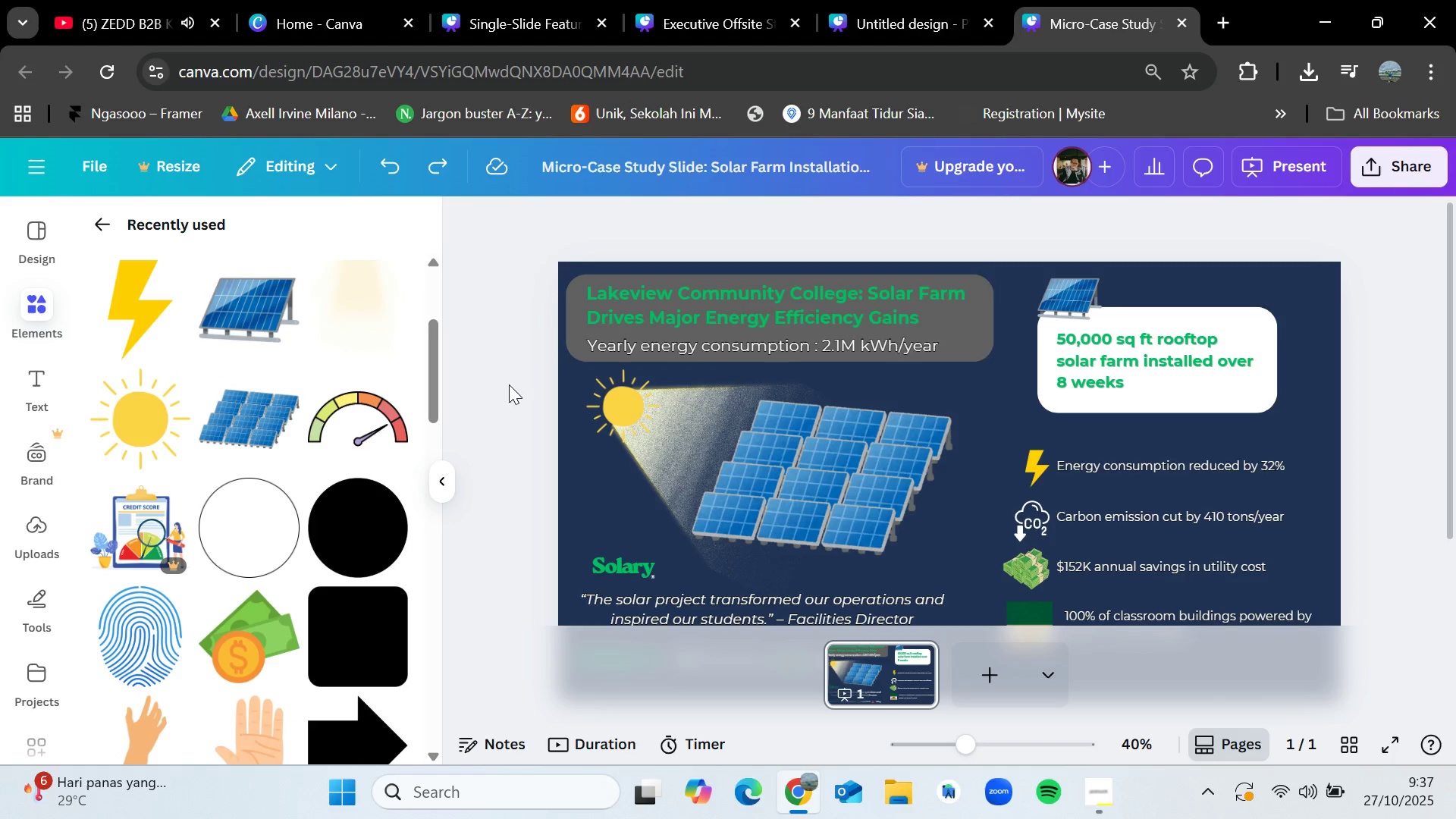 
key(Control+Z)
 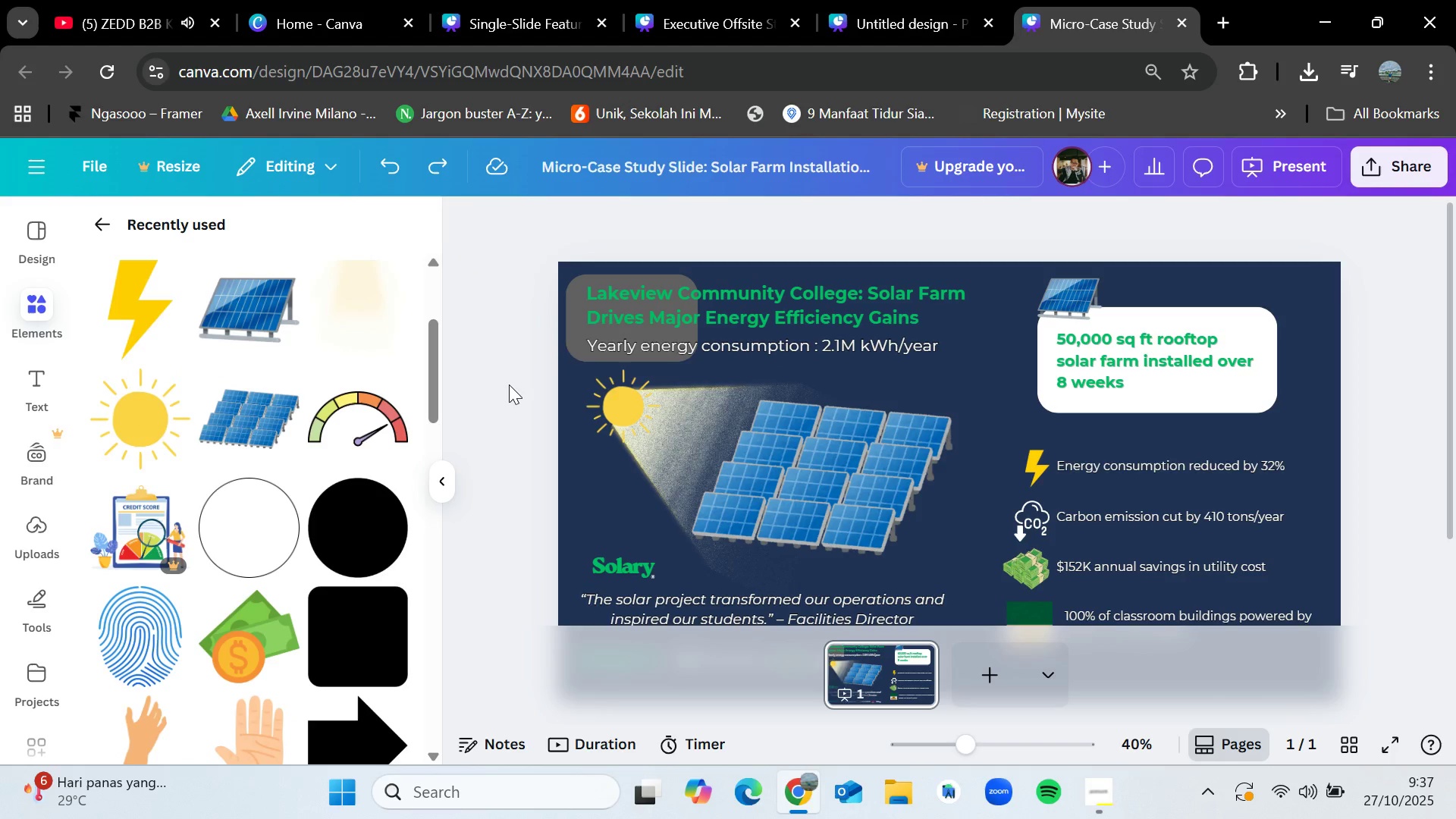 
key(Control+Z)
 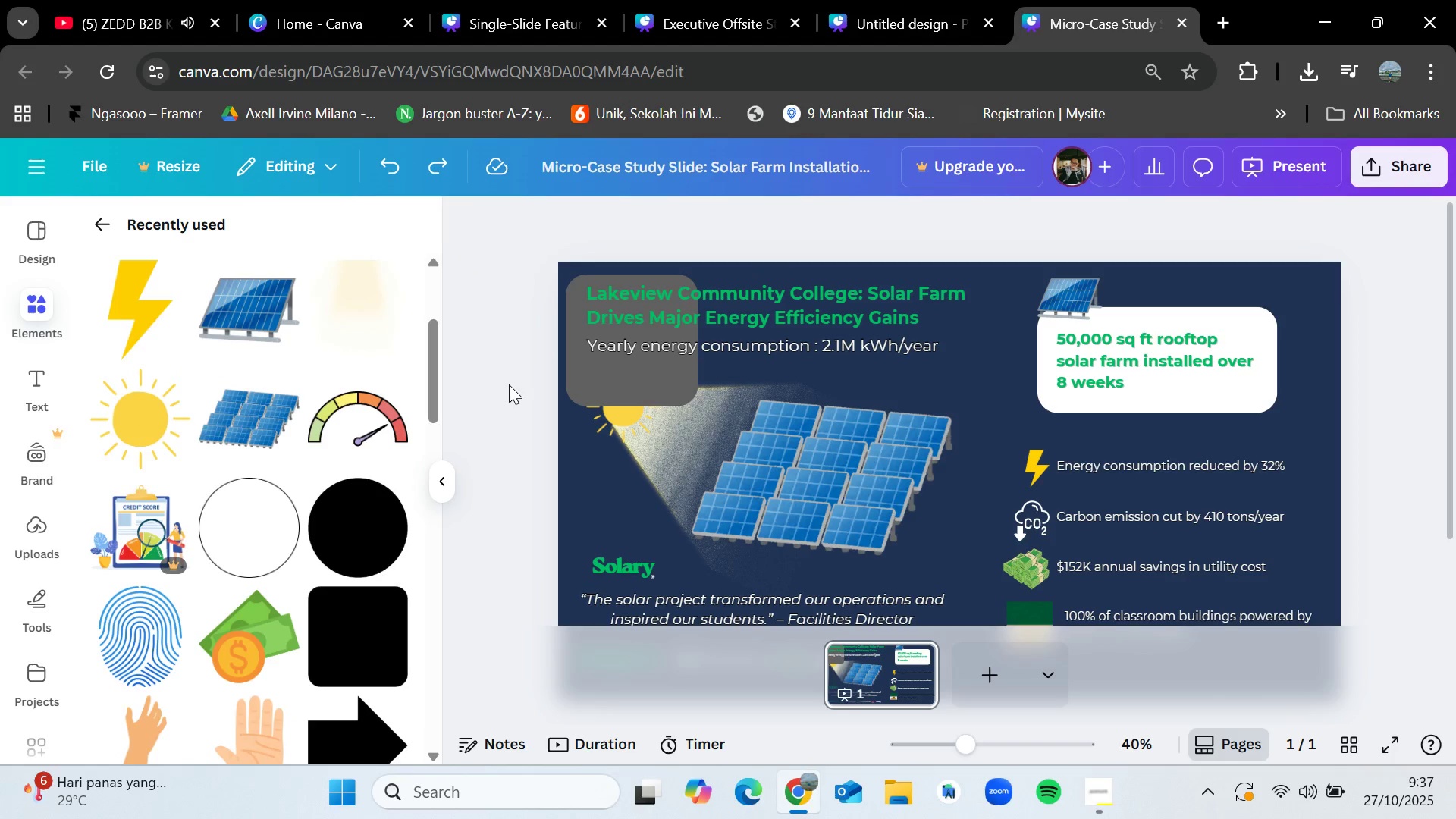 
key(Control+Z)
 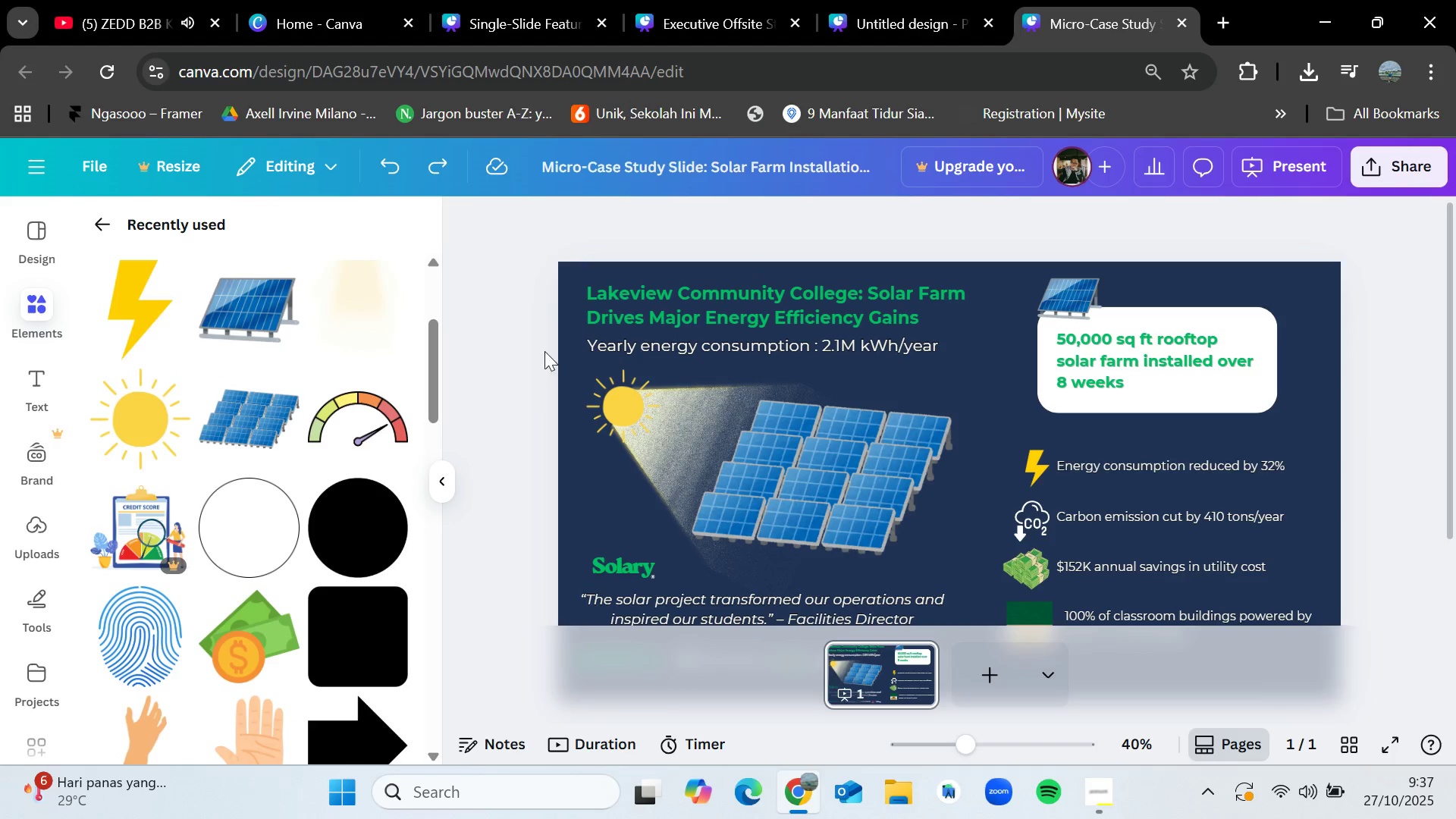 
left_click([530, 359])
 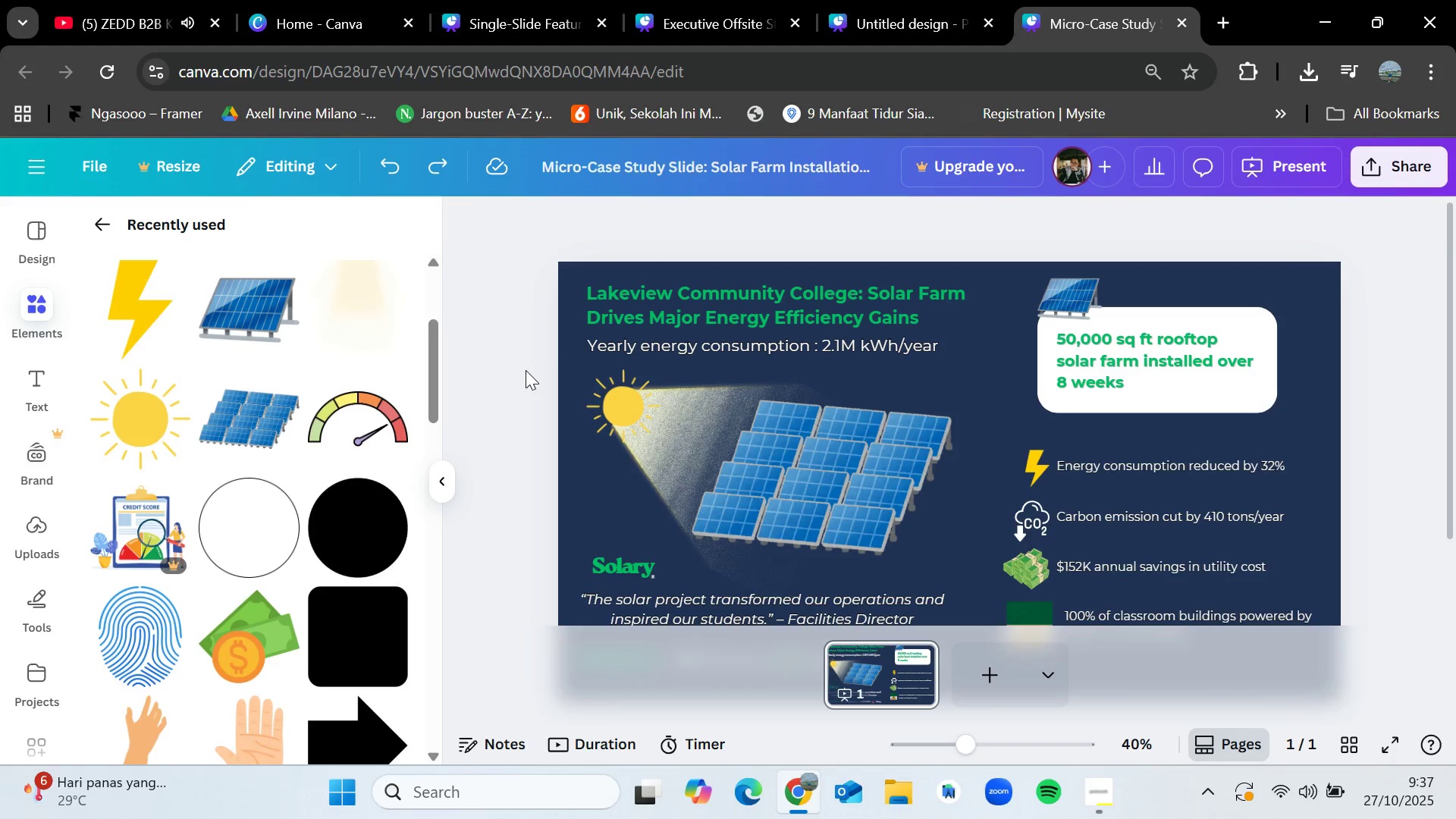 
scroll: coordinate [522, 384], scroll_direction: down, amount: 2.0
 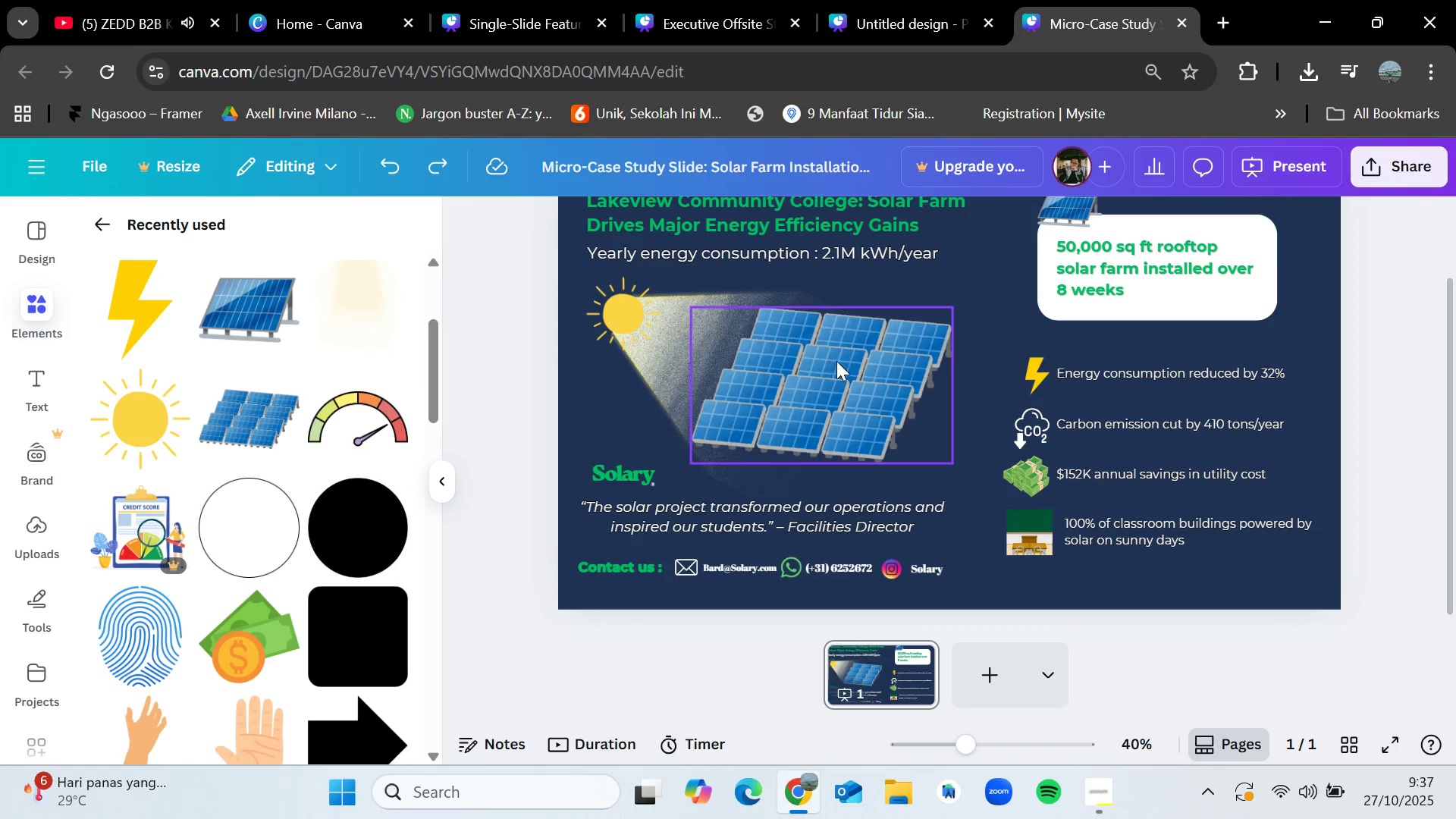 
left_click([832, 367])
 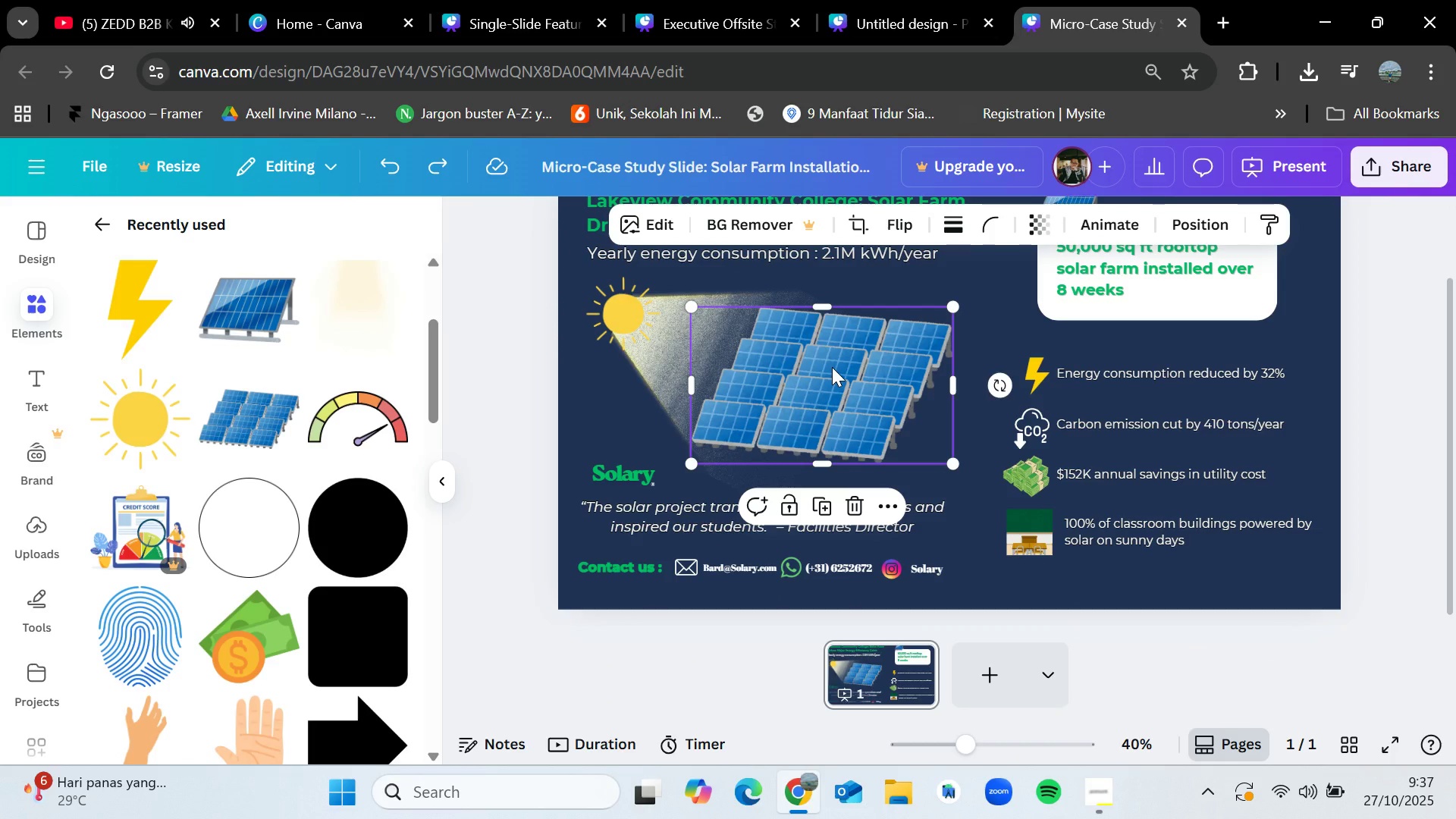 
key(Control+C)
 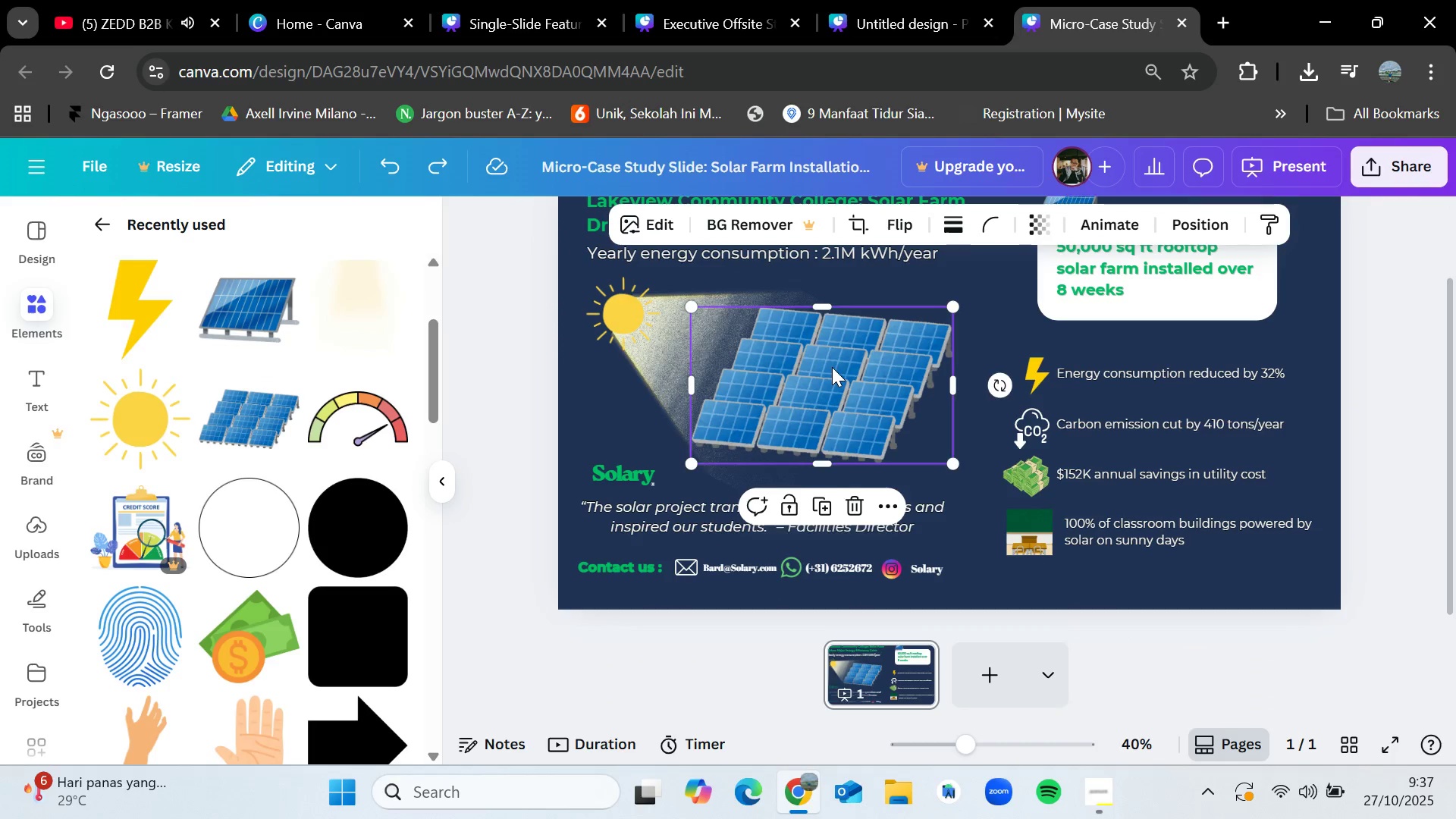 
key(Control+V)
 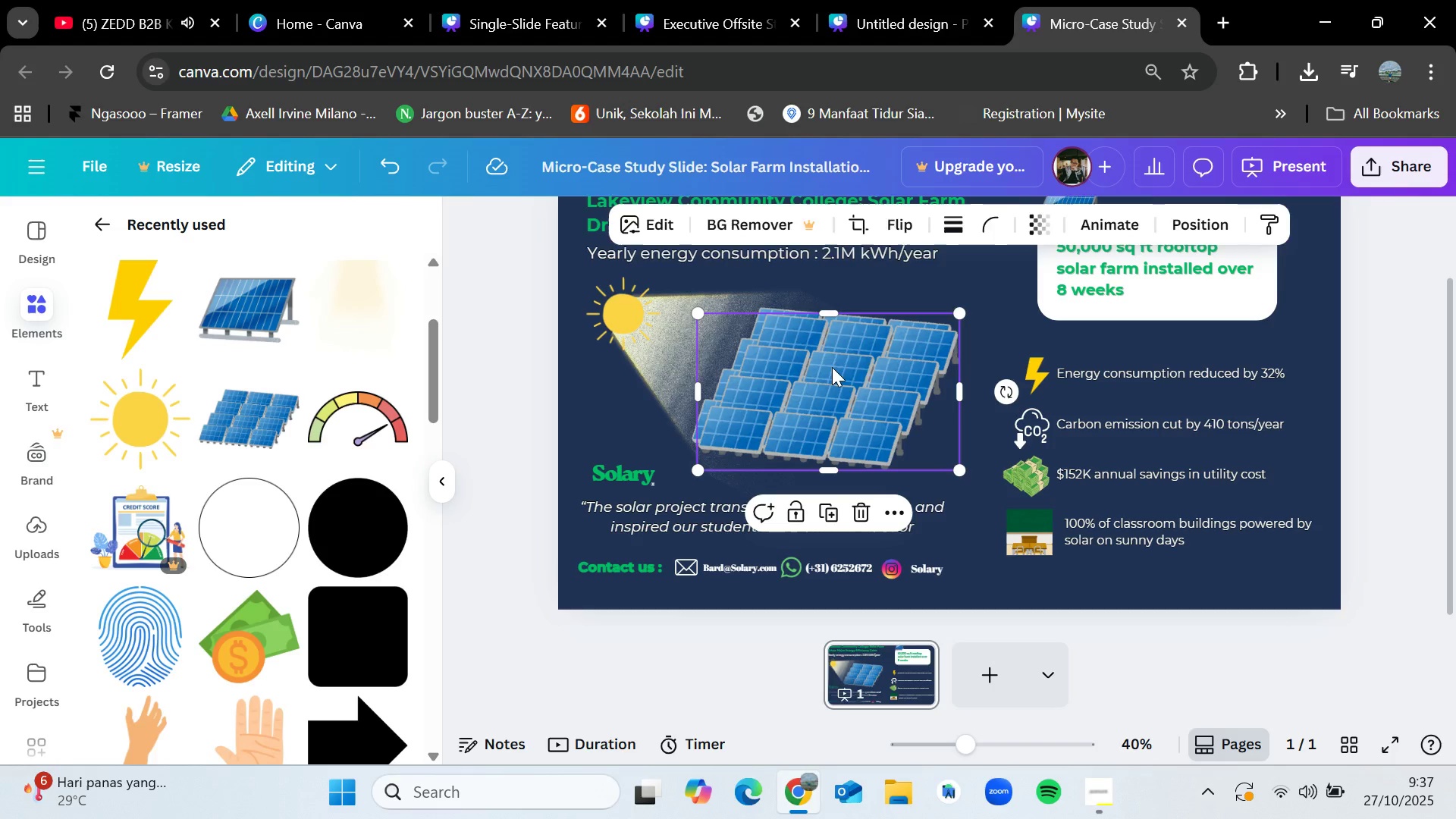 
left_click_drag(start_coordinate=[832, 367], to_coordinate=[863, 390])
 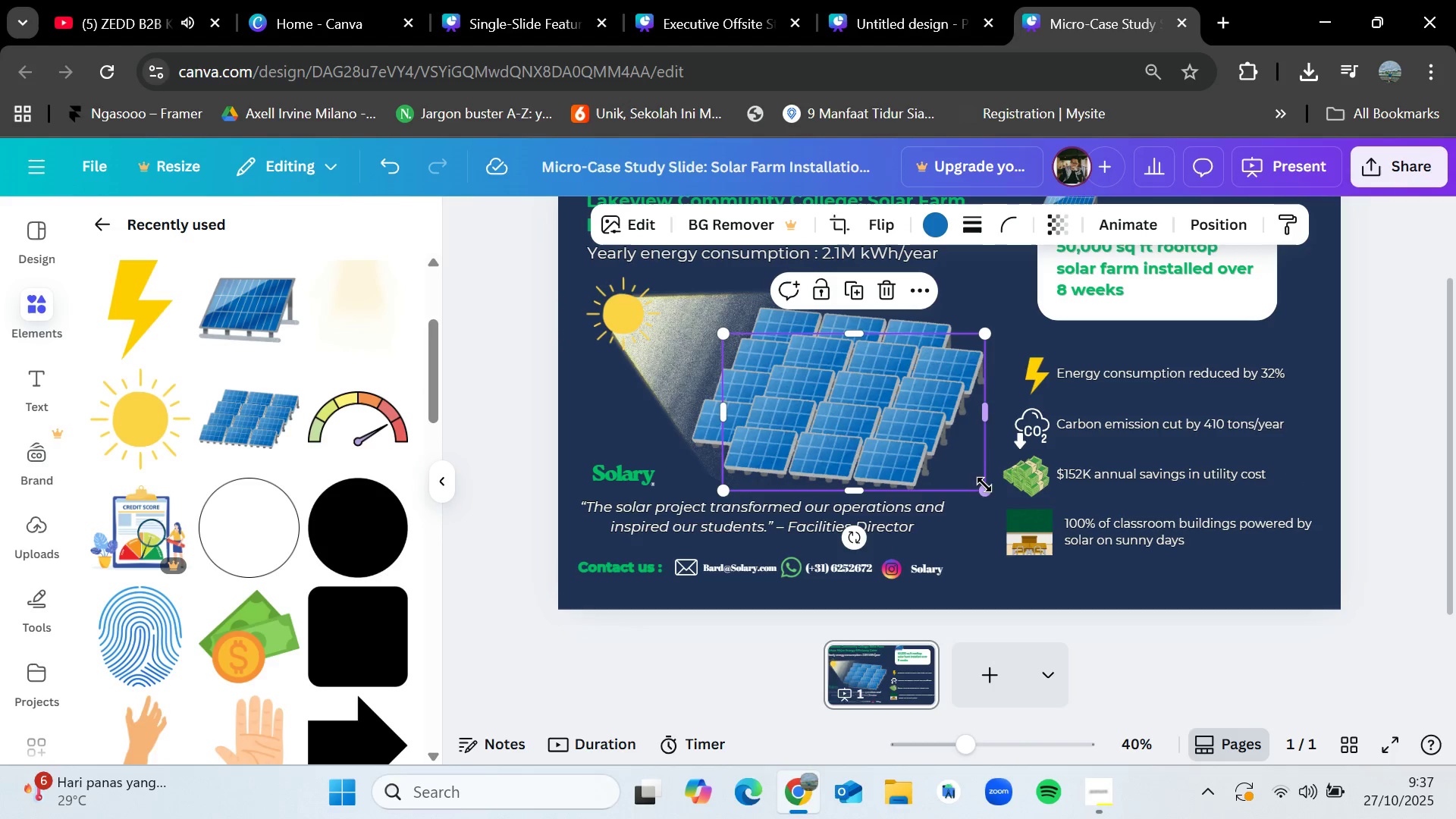 
left_click_drag(start_coordinate=[984, 495], to_coordinate=[968, 480])
 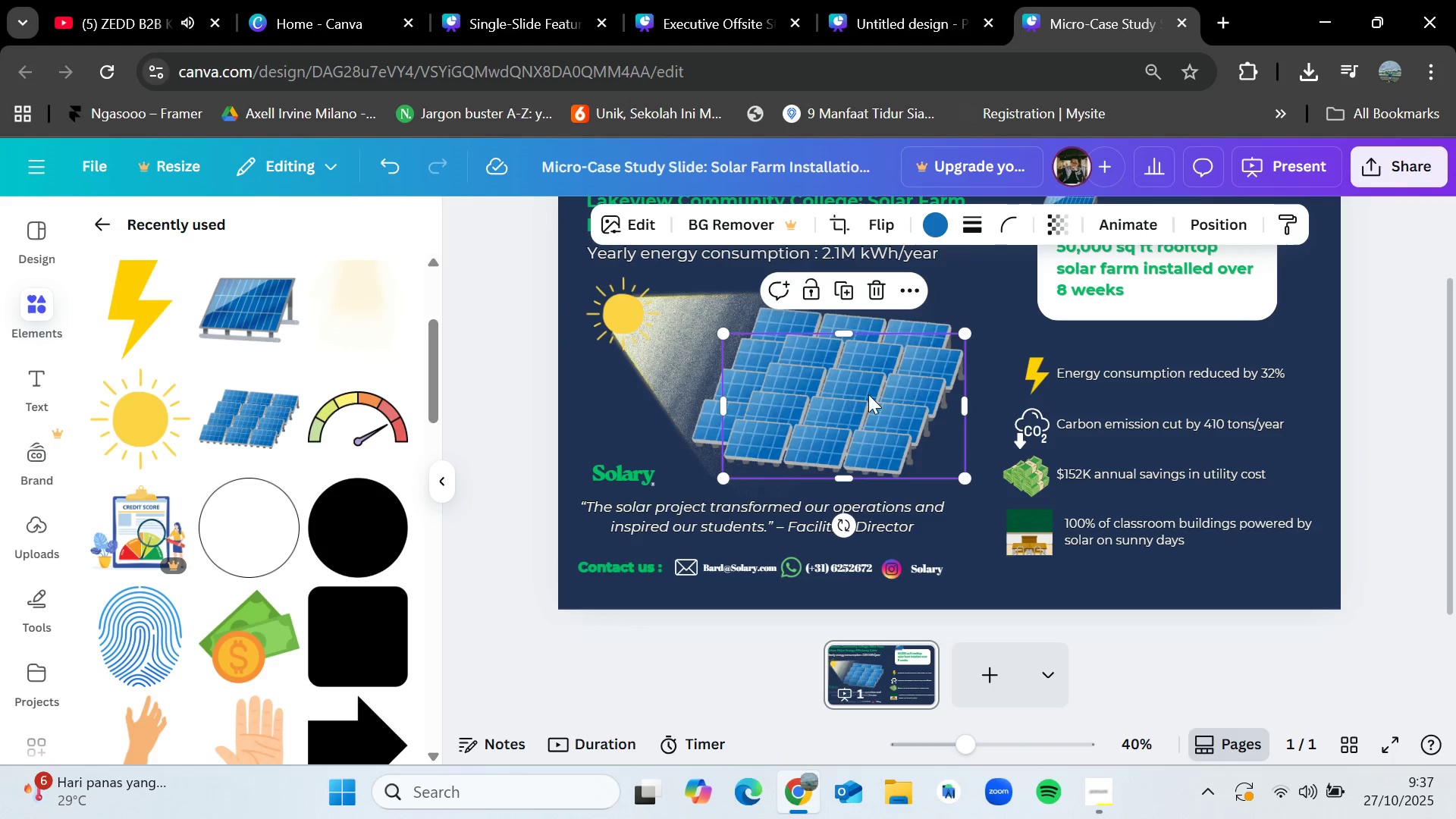 
left_click_drag(start_coordinate=[861, 392], to_coordinate=[874, 405])
 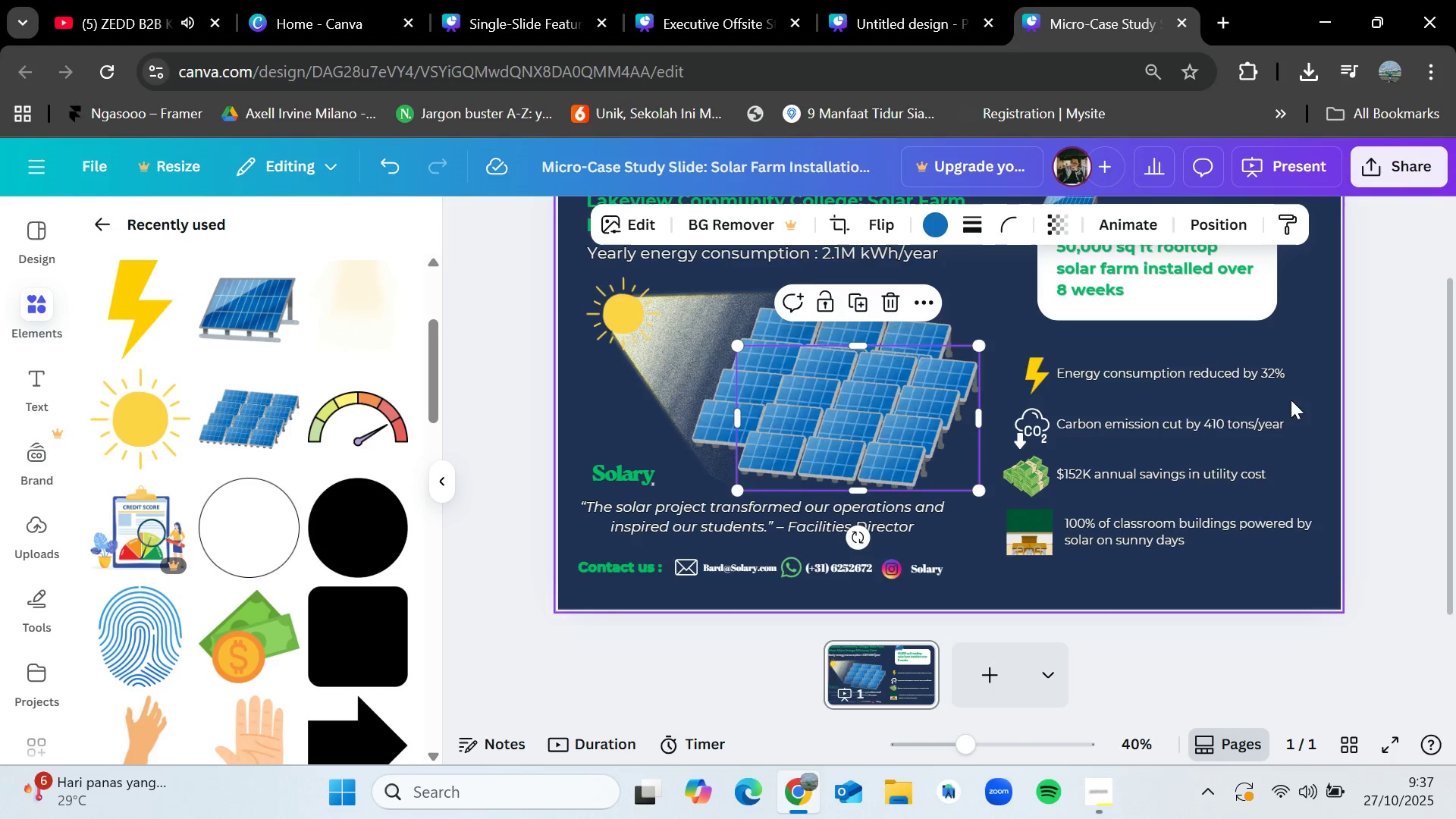 
left_click([1307, 402])
 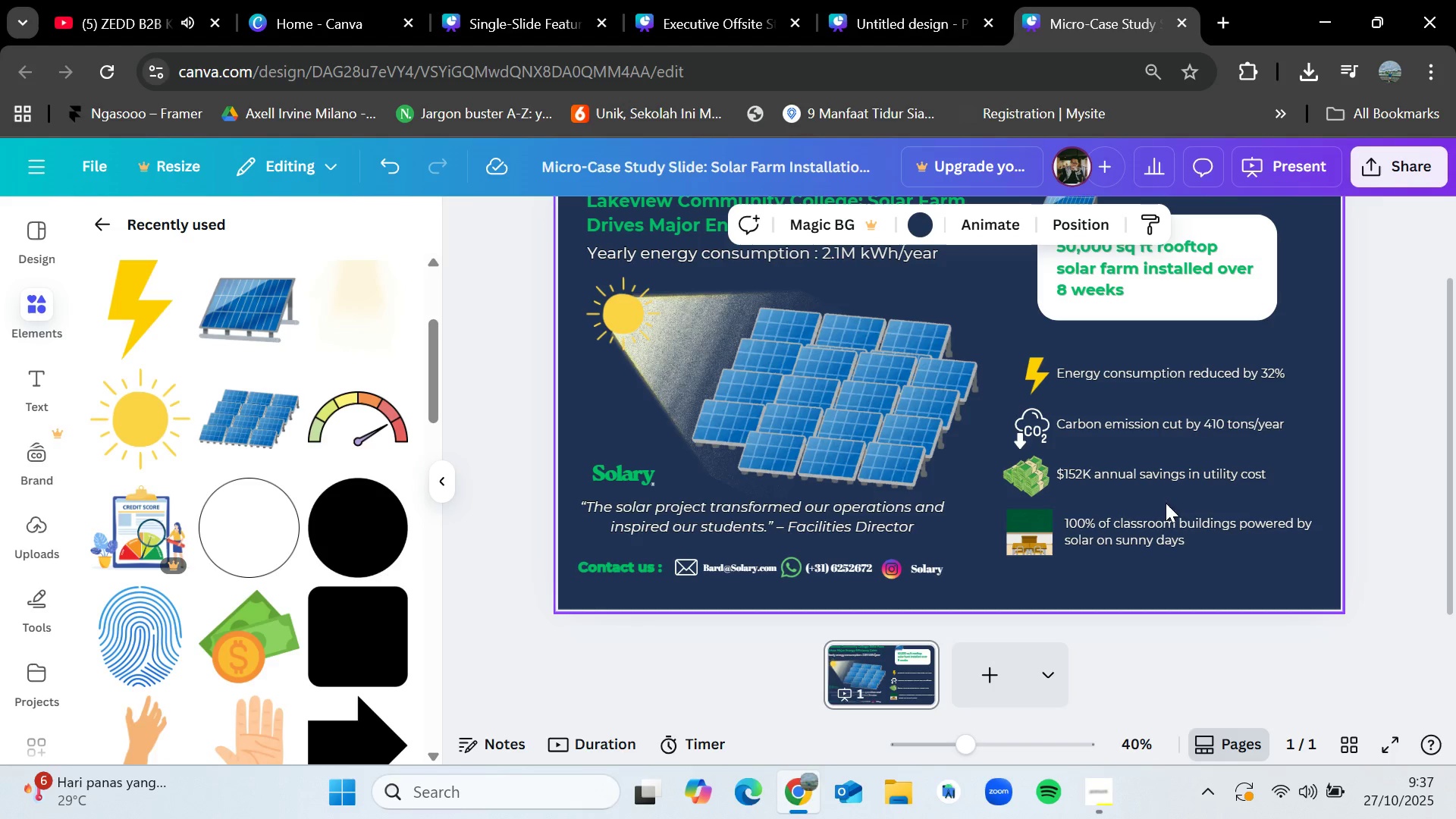 
left_click([874, 436])
 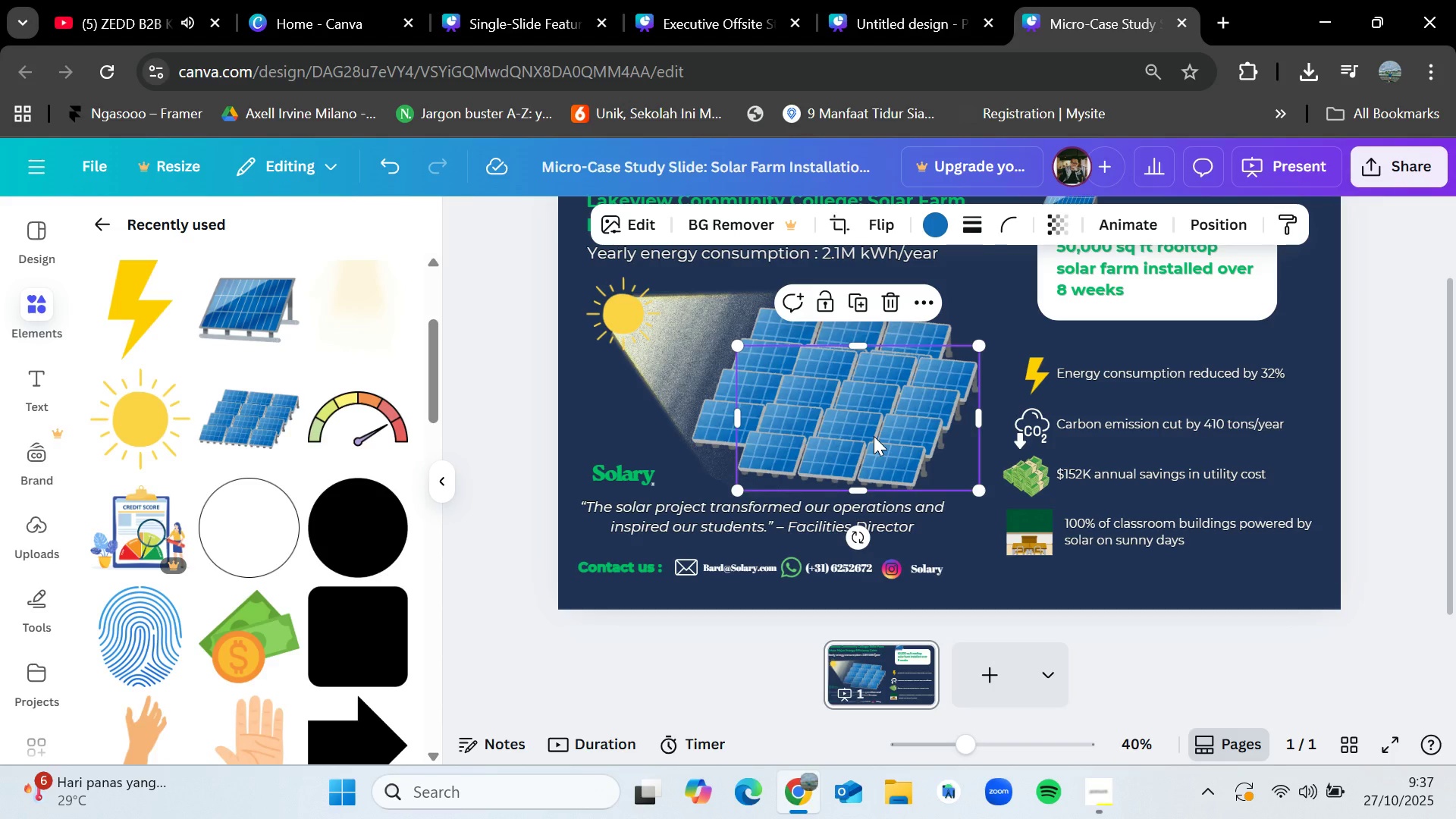 
key(Control+C)
 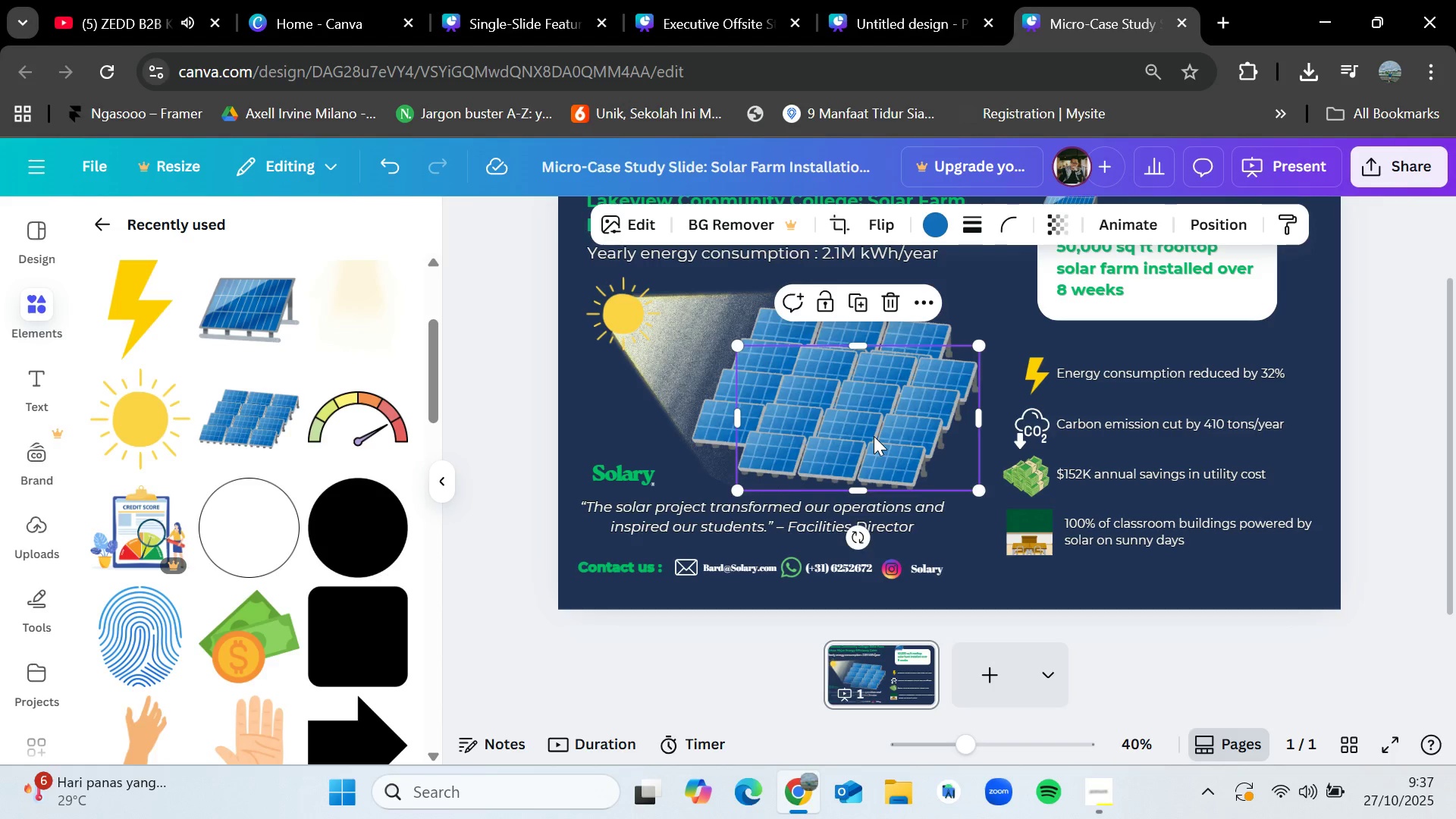 
key(Control+V)
 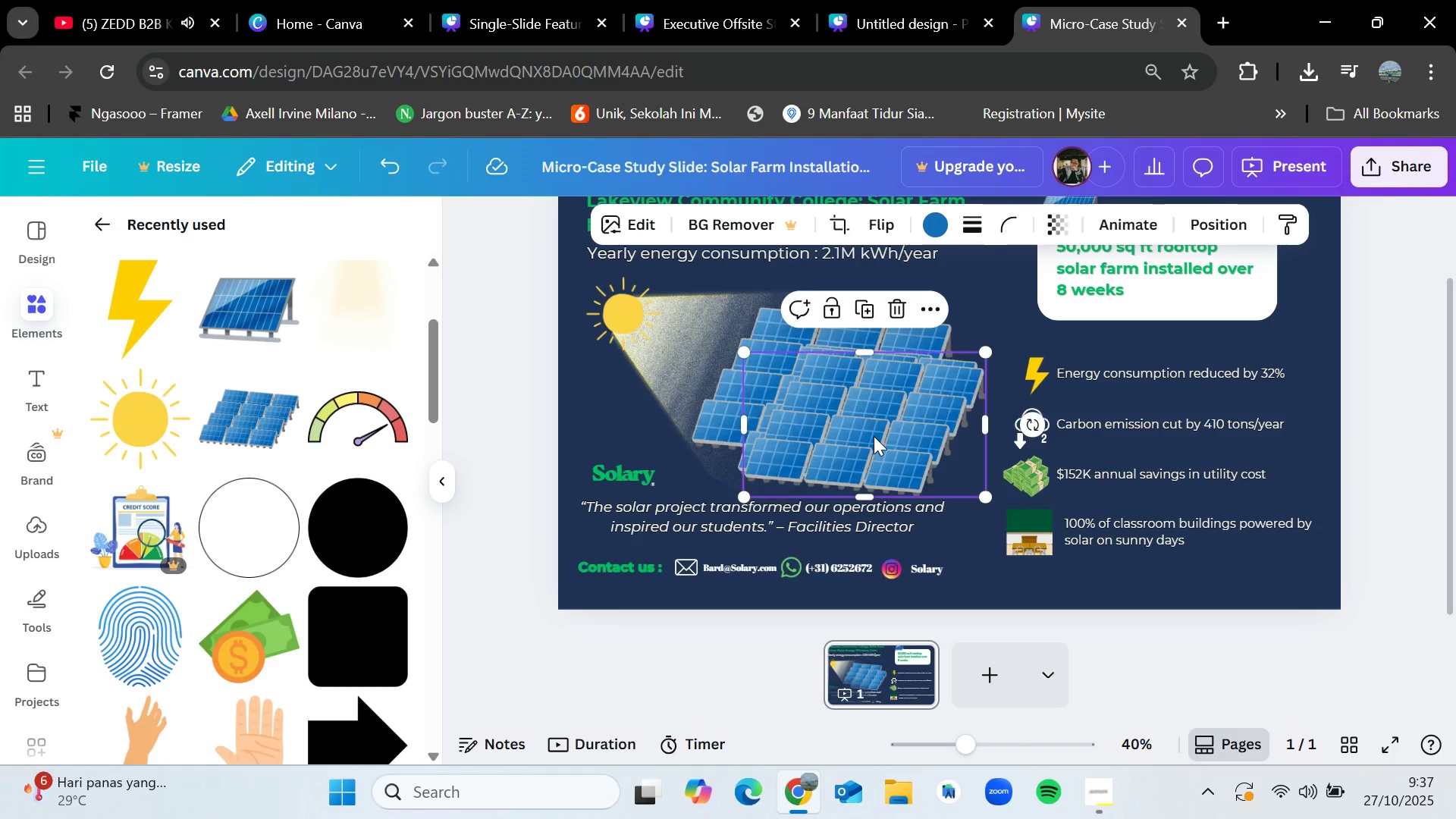 
left_click_drag(start_coordinate=[874, 436], to_coordinate=[748, 377])
 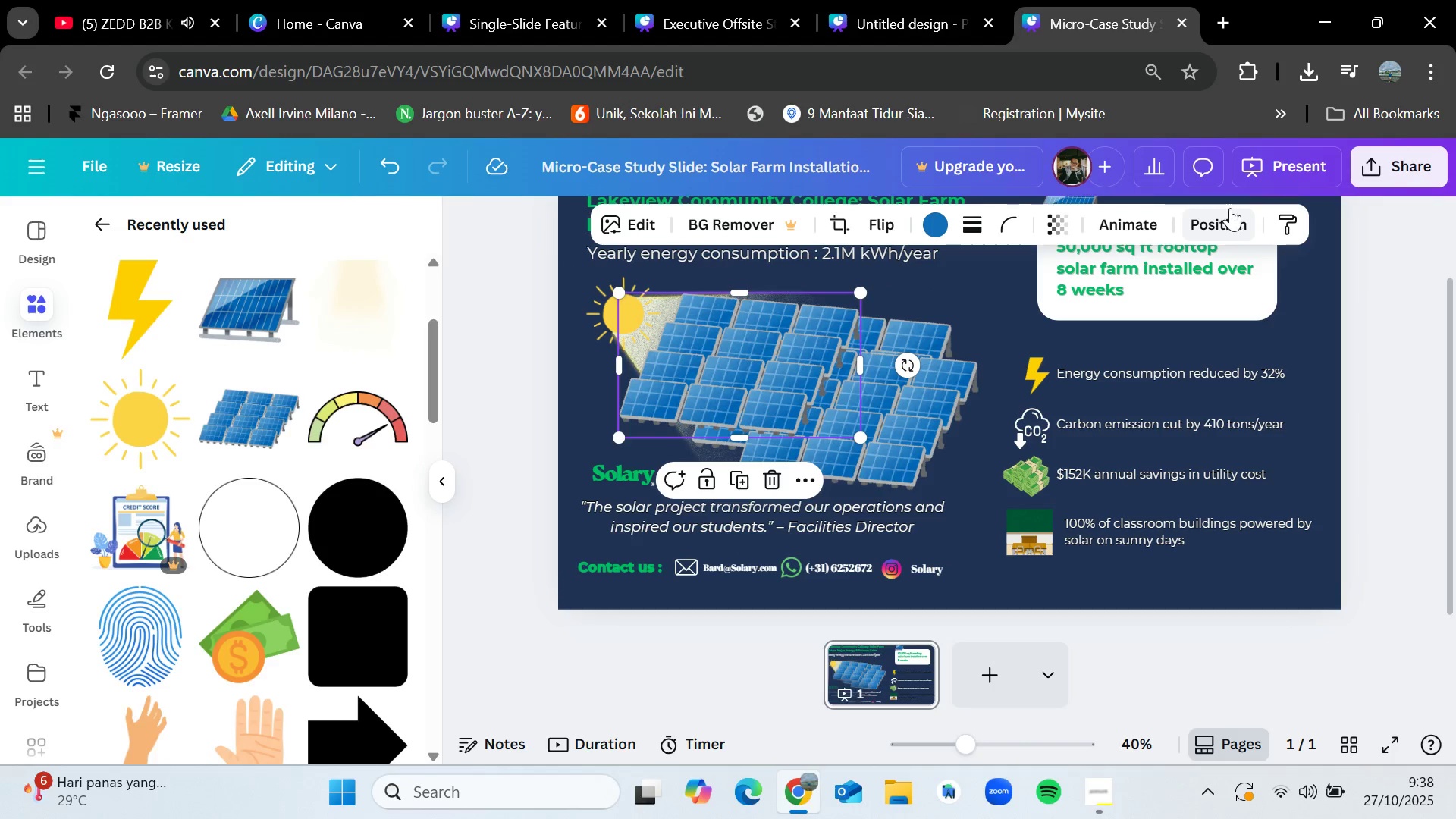 
left_click([1230, 220])
 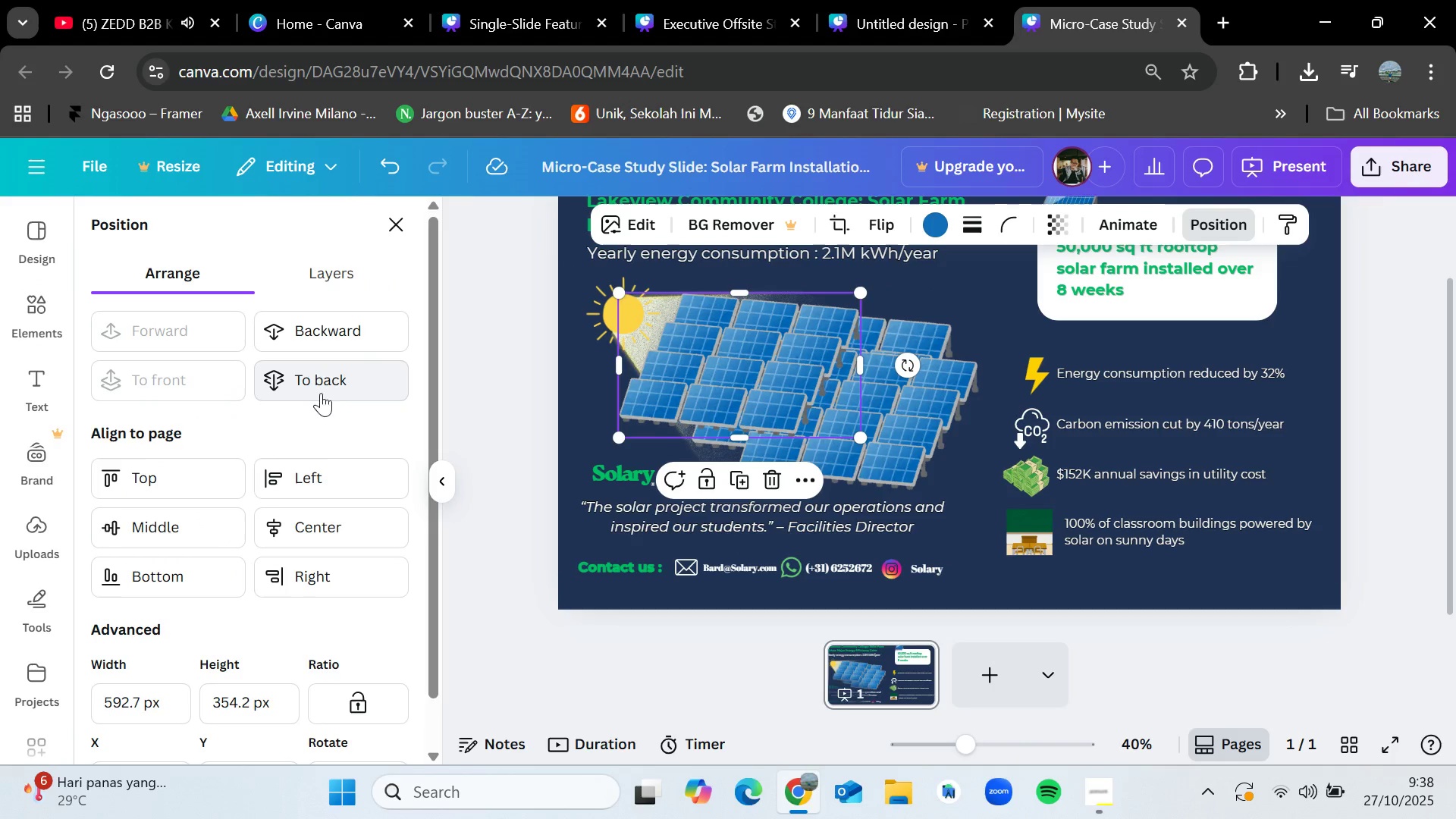 
left_click([326, 384])
 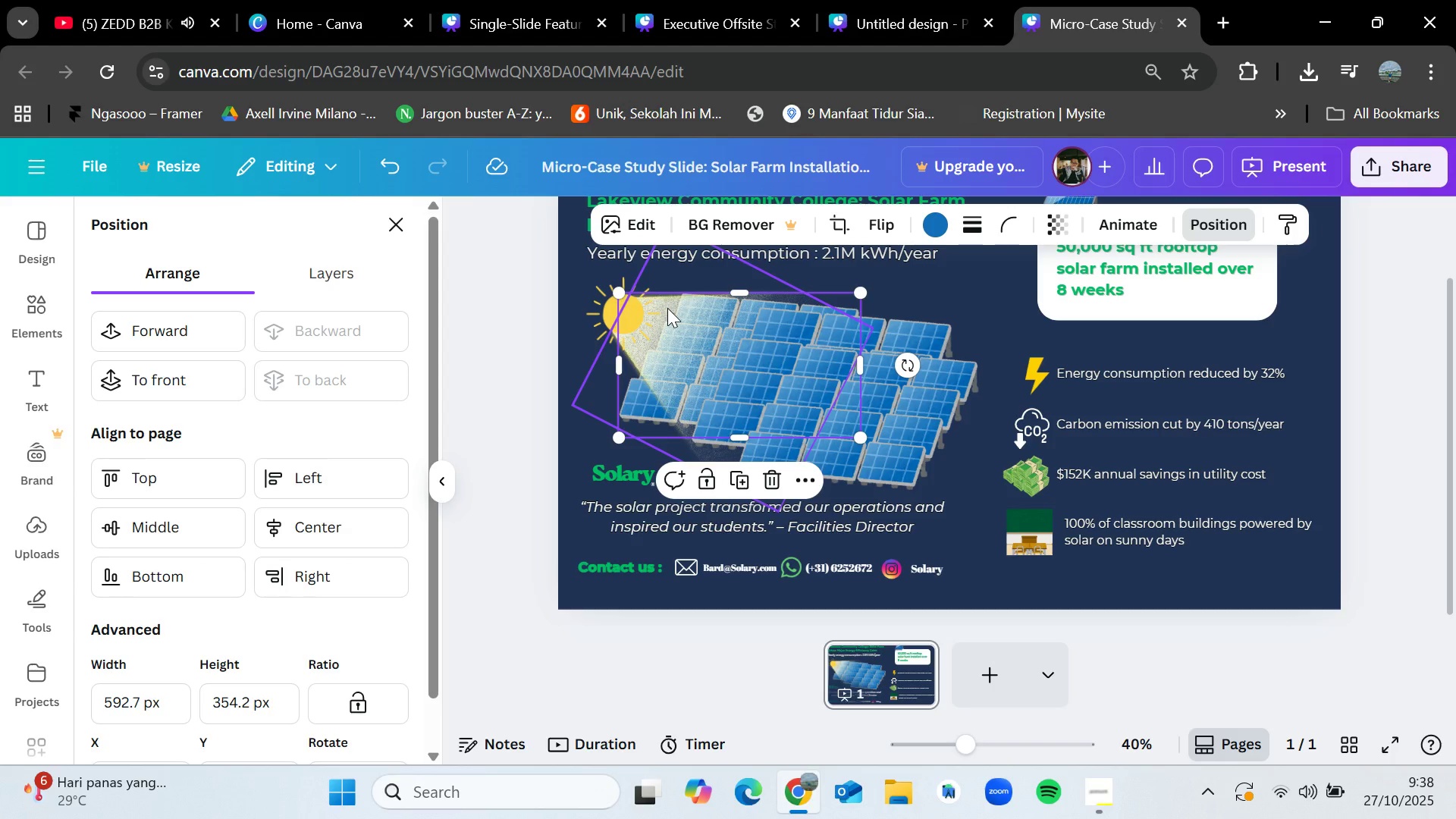 
wait(7.55)
 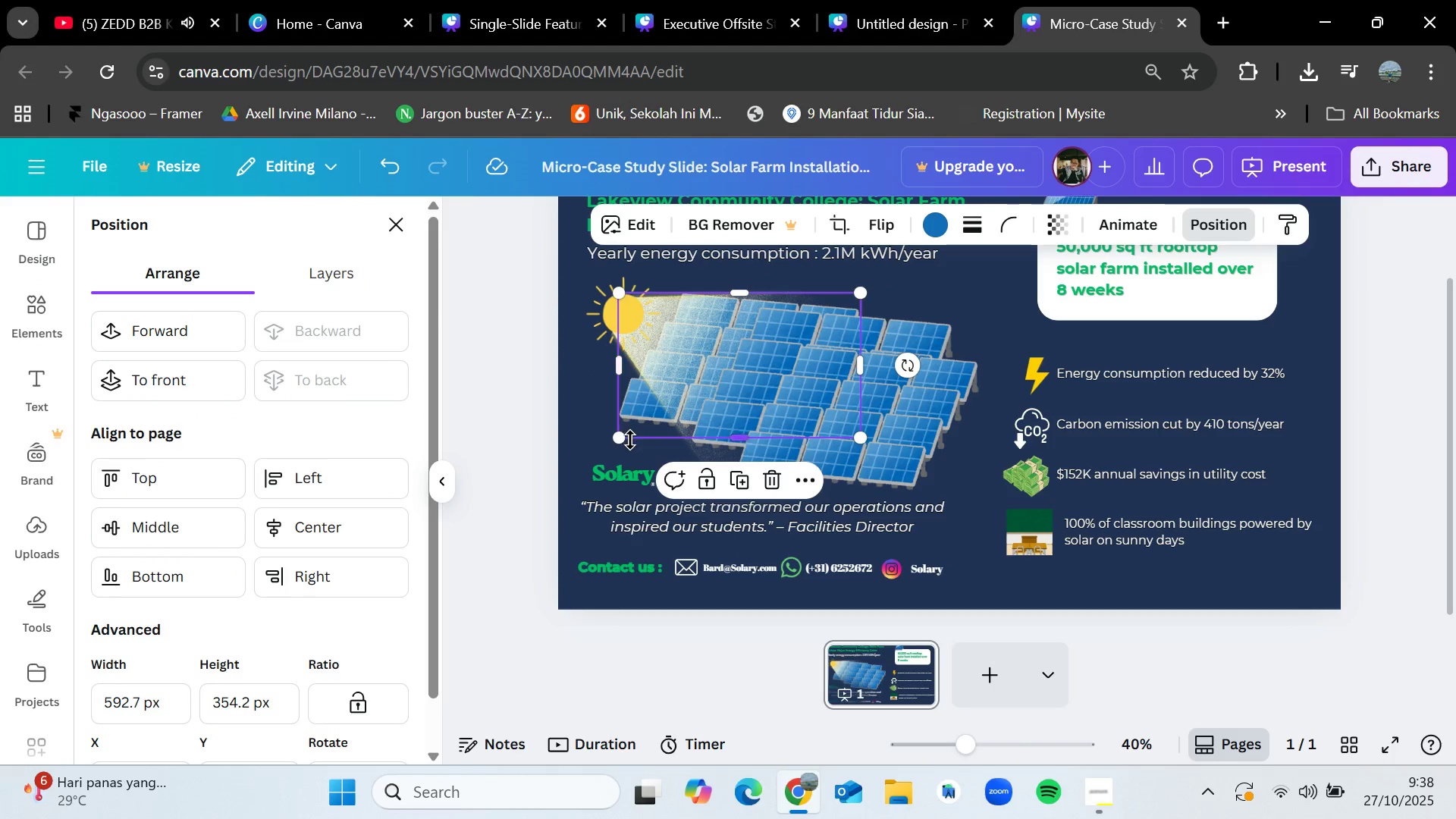 
left_click_drag(start_coordinate=[658, 381], to_coordinate=[701, 358])
 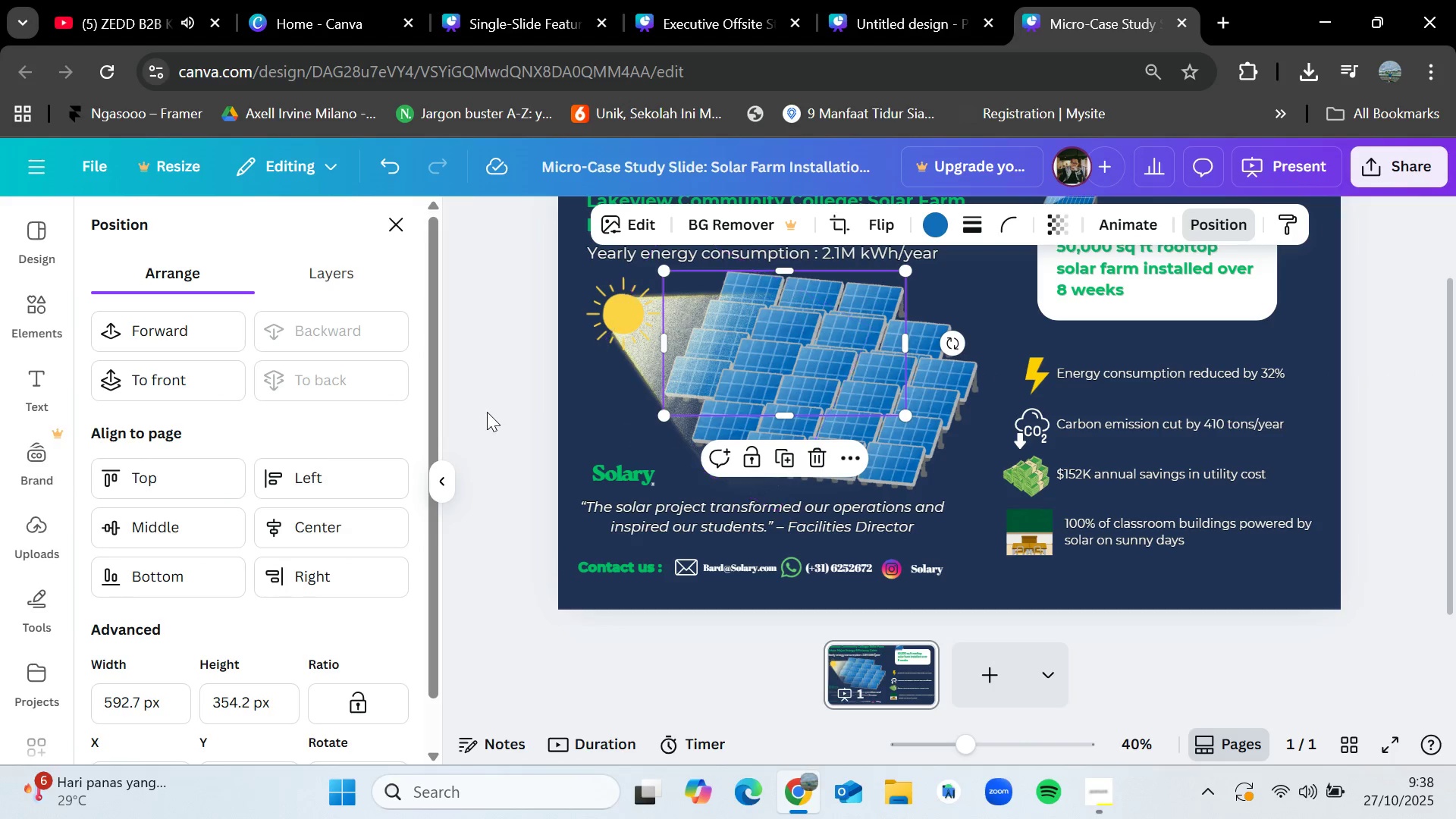 
left_click([487, 412])
 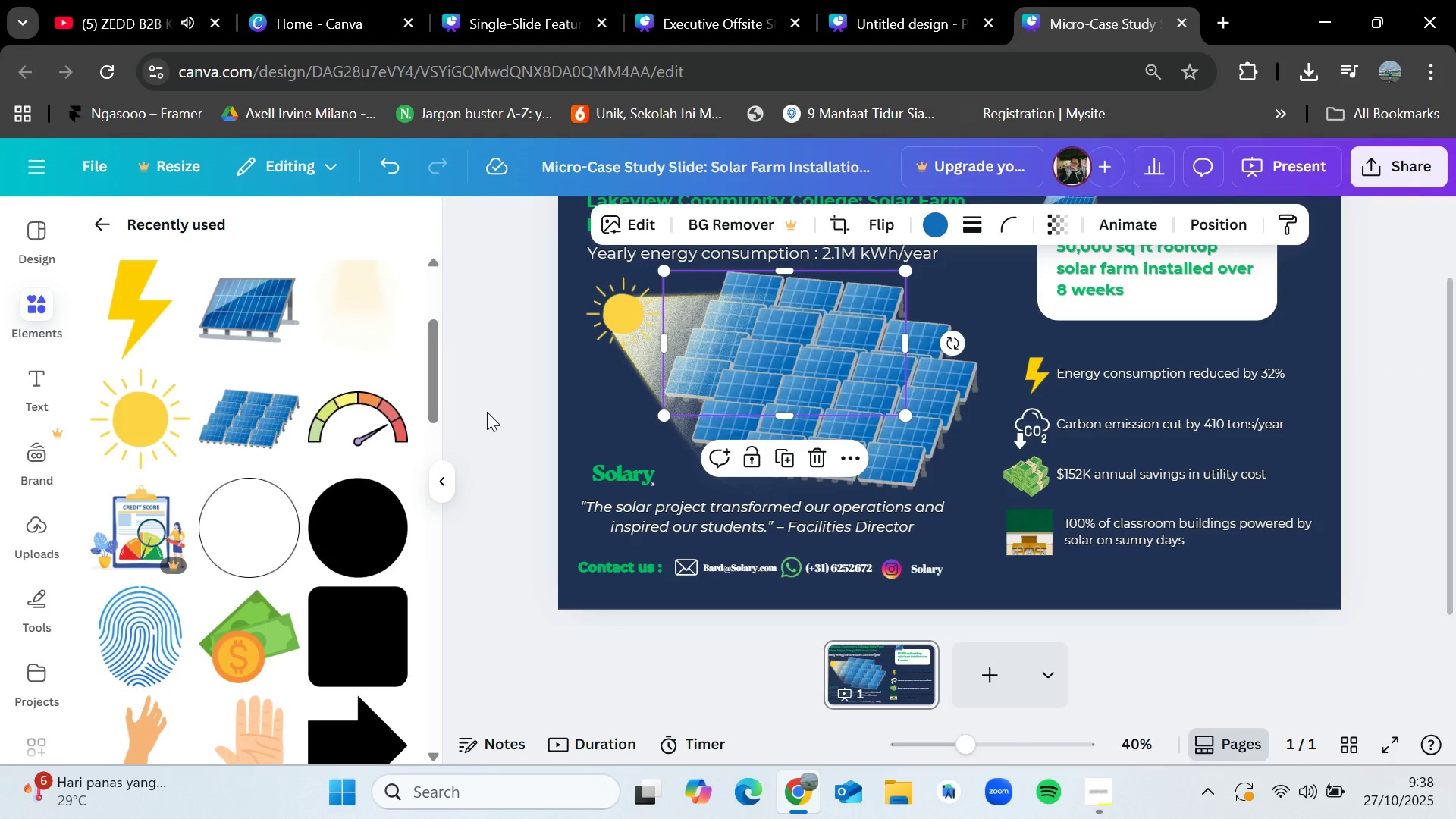 
left_click([487, 412])
 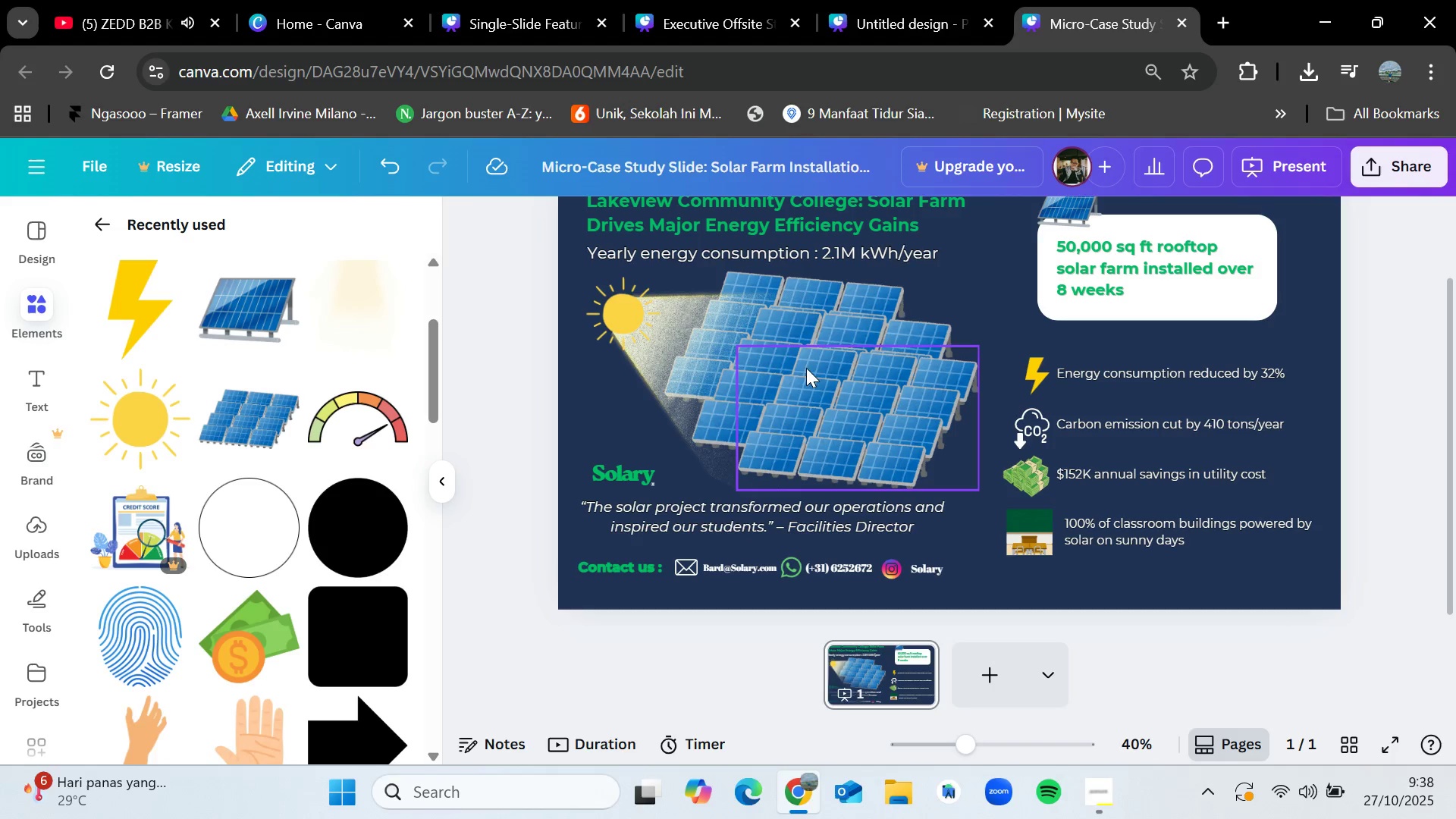 
left_click([869, 416])
 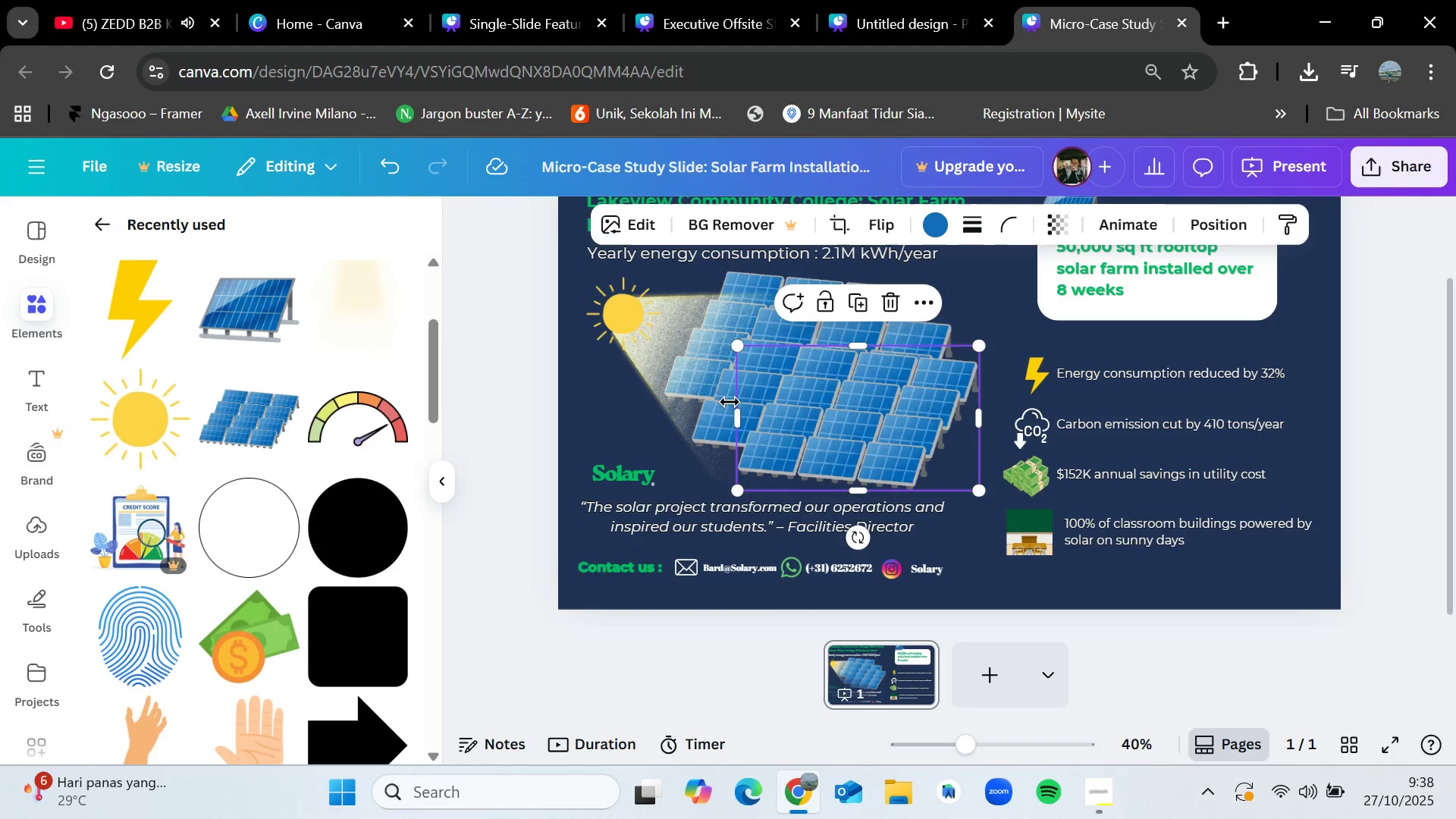 
hold_key(key=ShiftLeft, duration=1.53)
left_click([721, 399])
 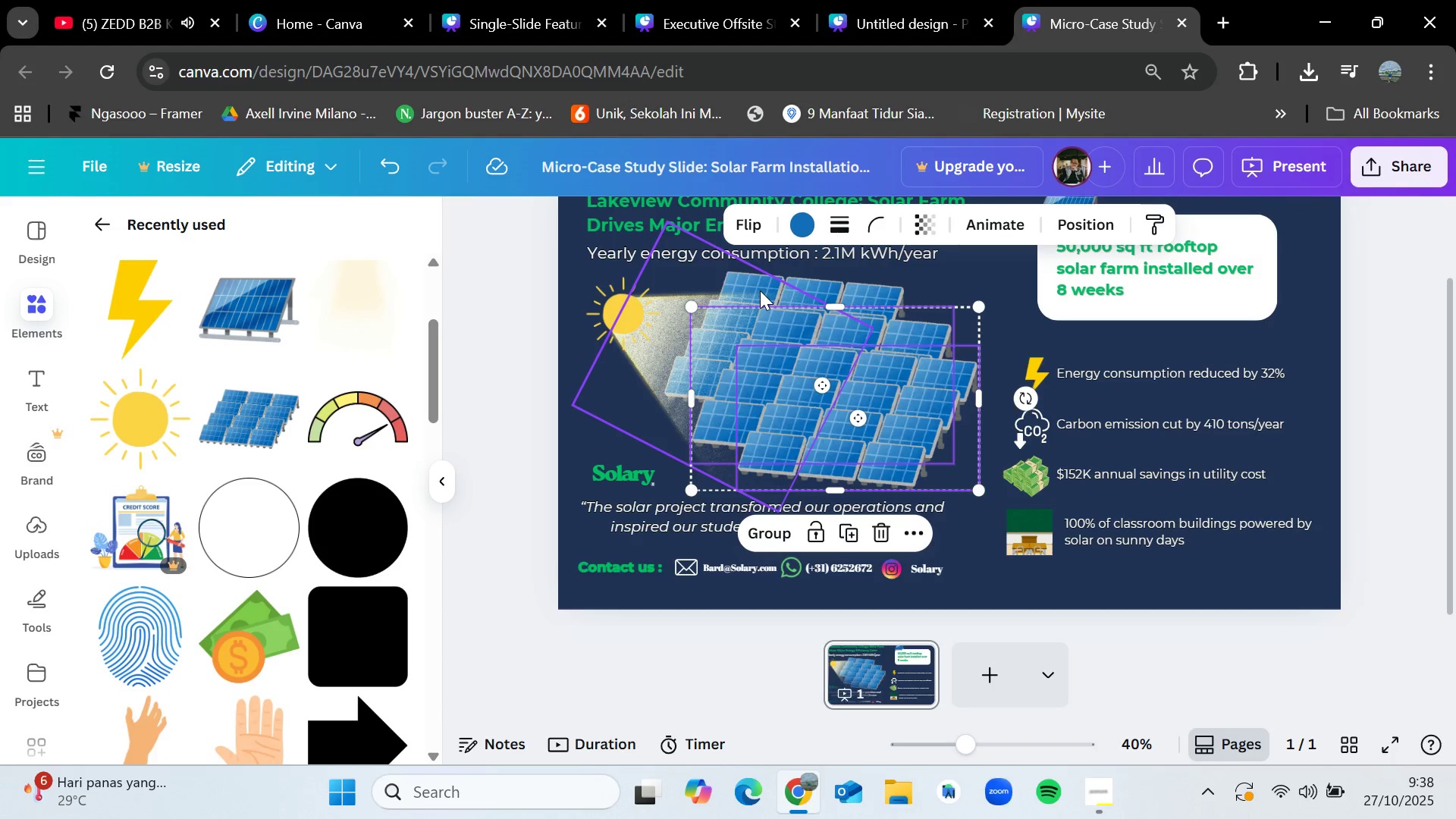 
left_click([760, 290])
 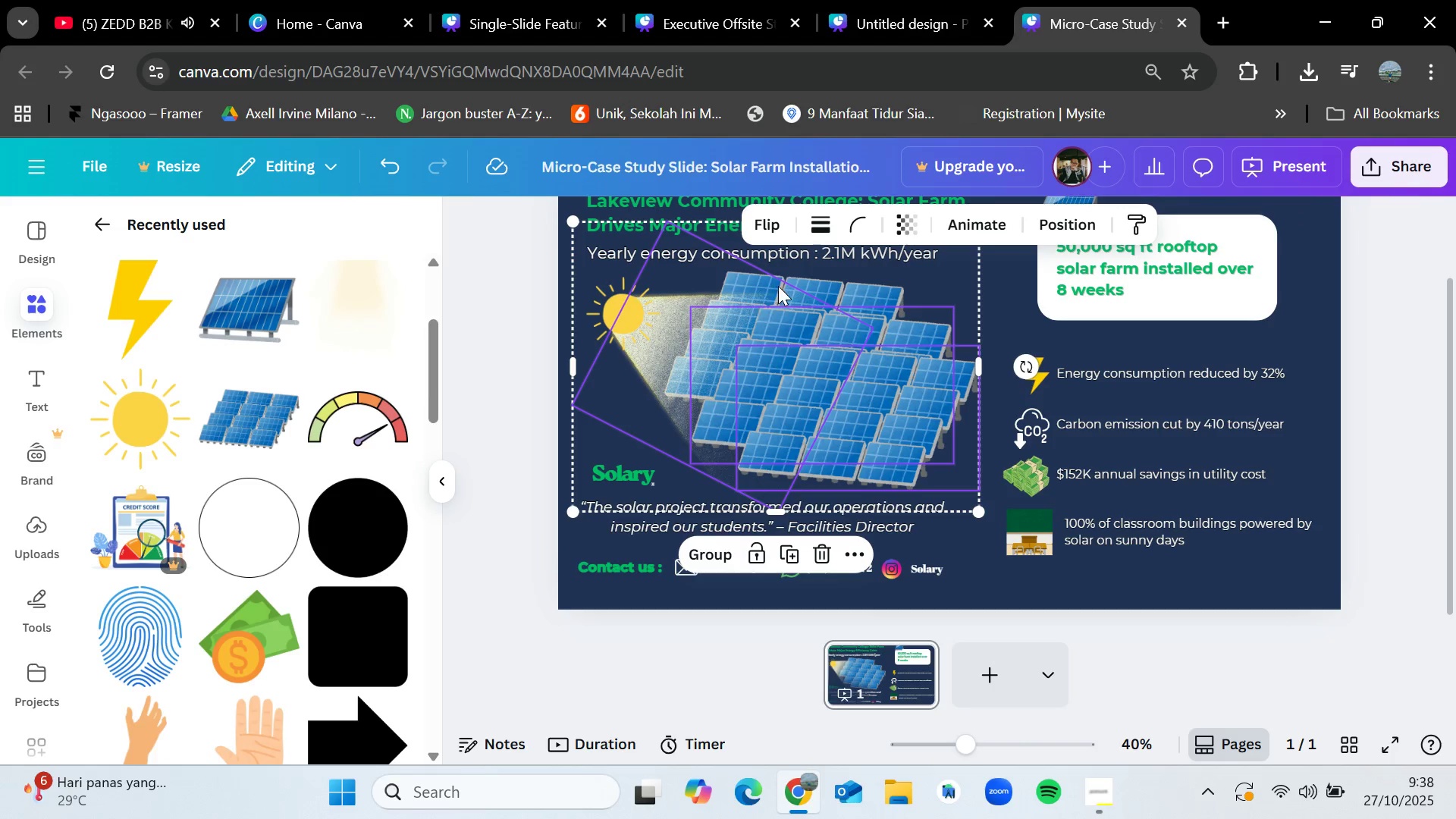 
key(Shift+ShiftLeft)
 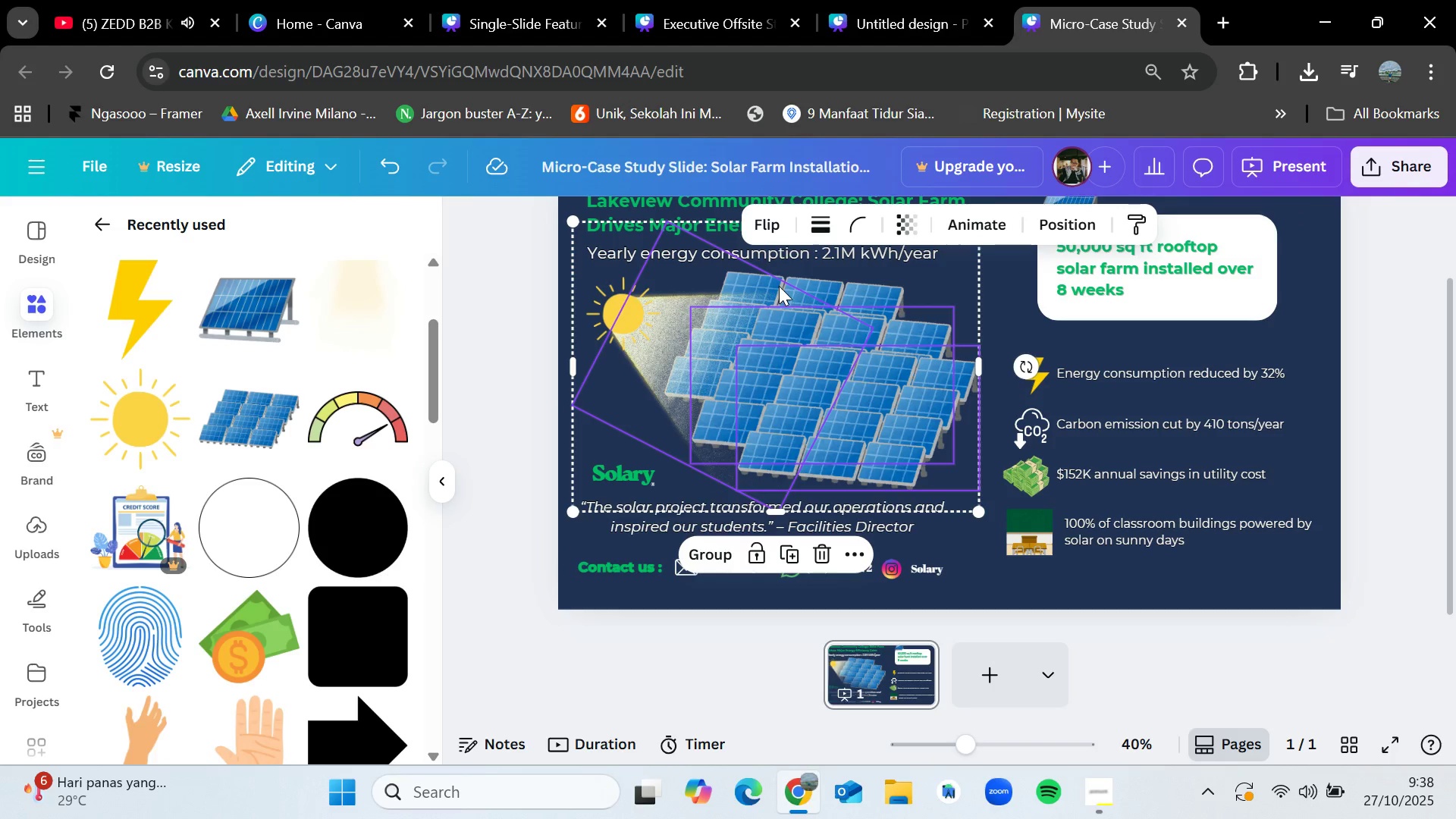 
key(Shift+ShiftLeft)
 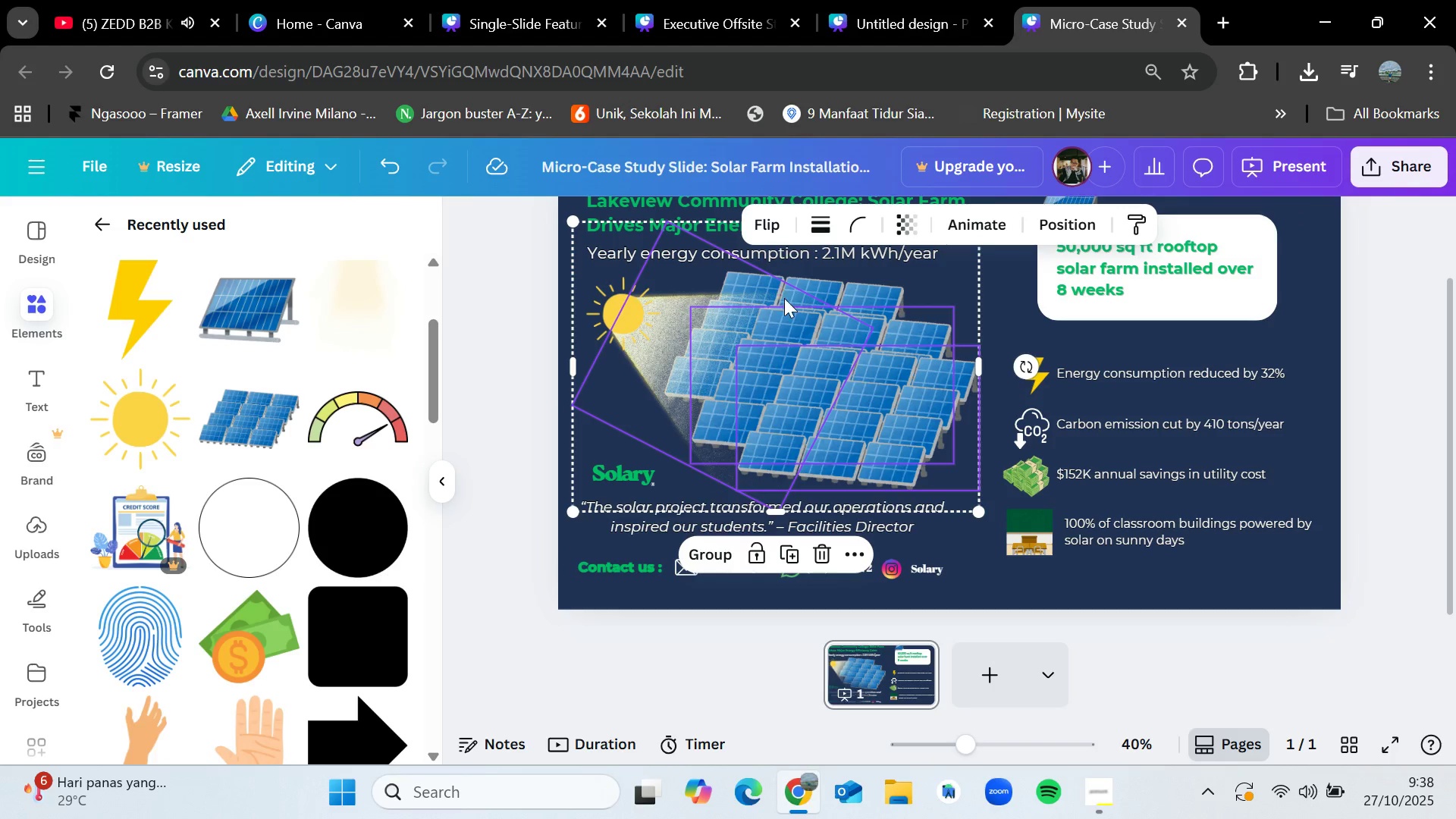 
key(Shift+ShiftLeft)
 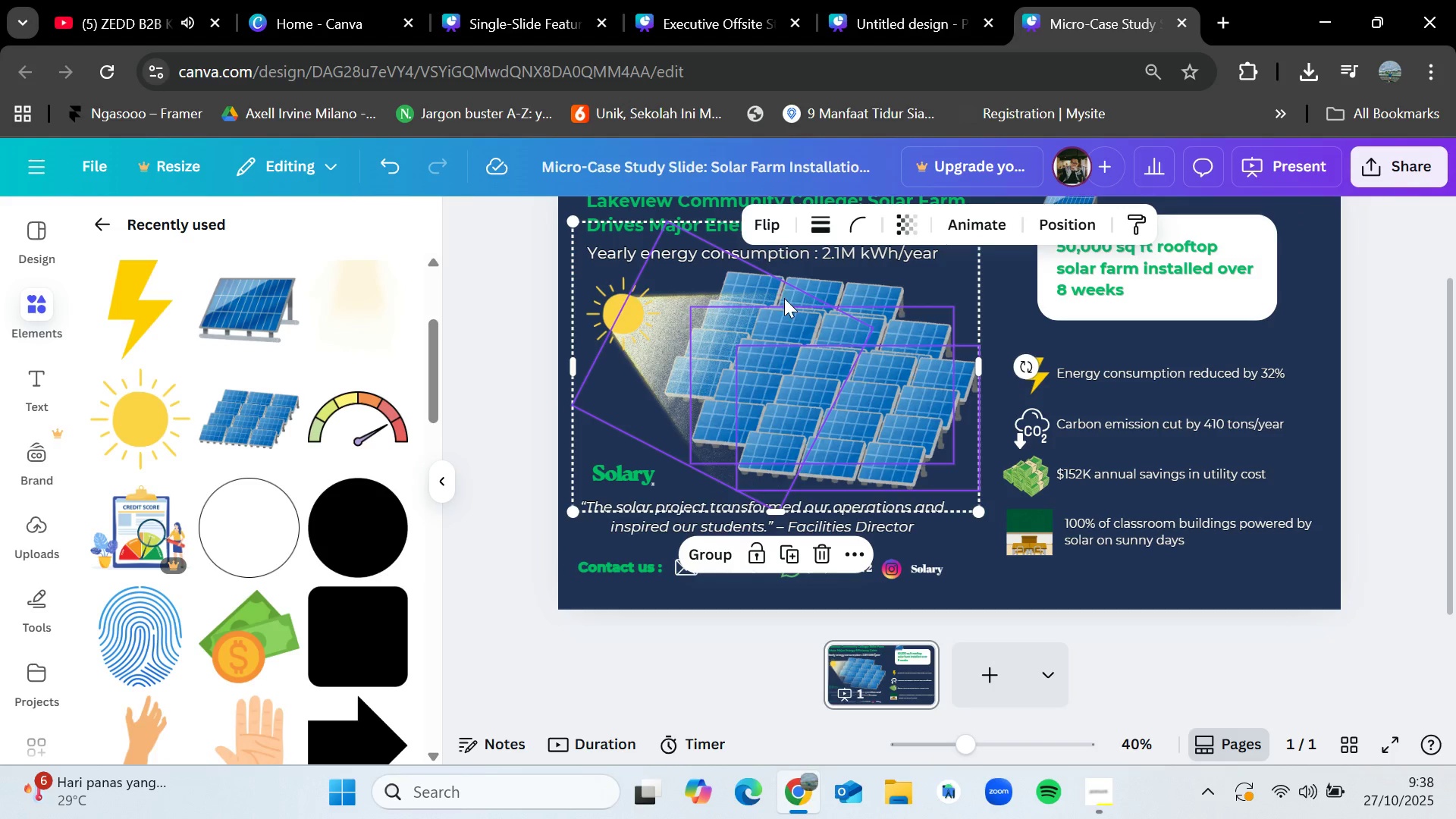 
key(Shift+ShiftLeft)
 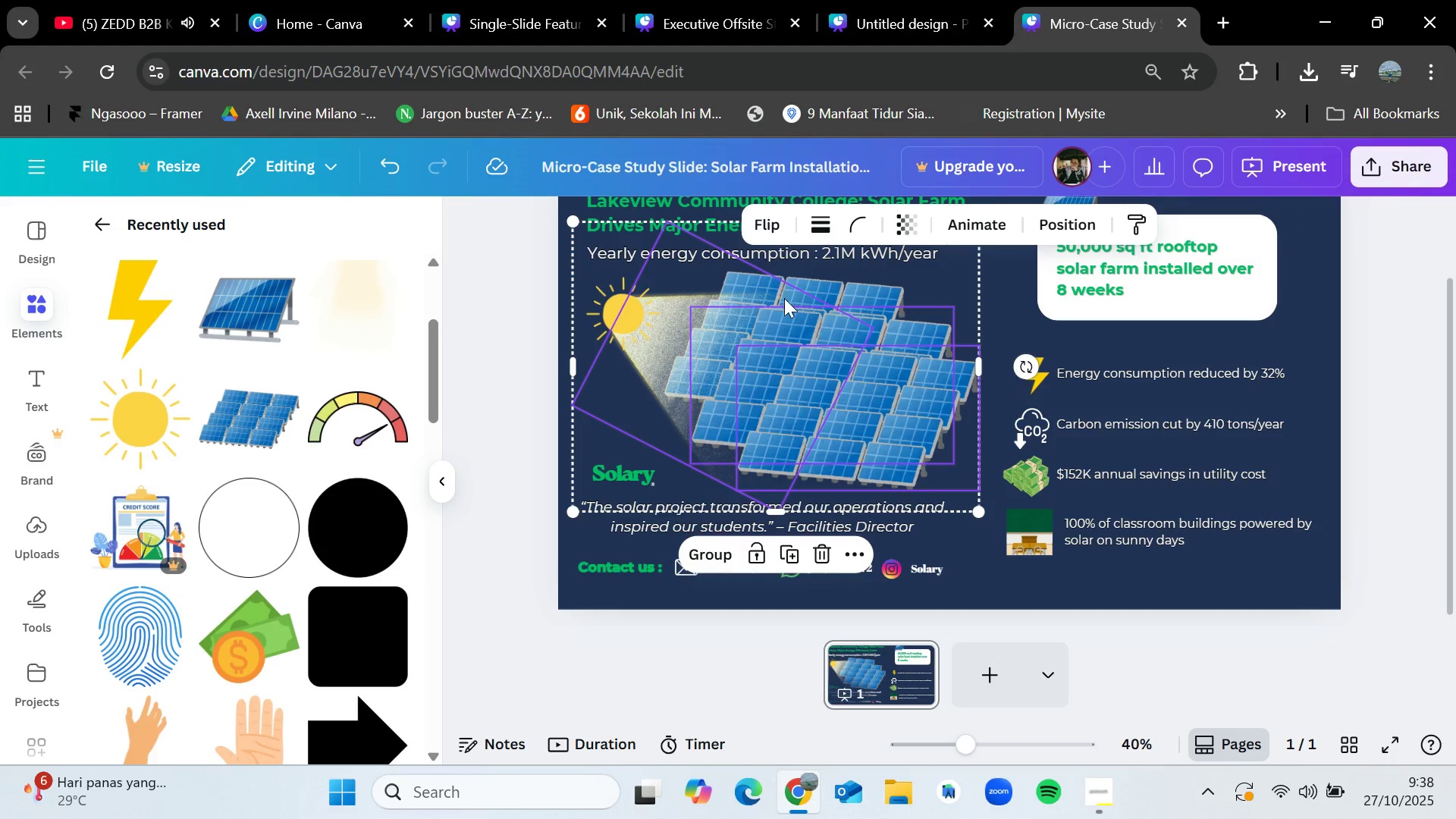 
key(Shift+ShiftLeft)
 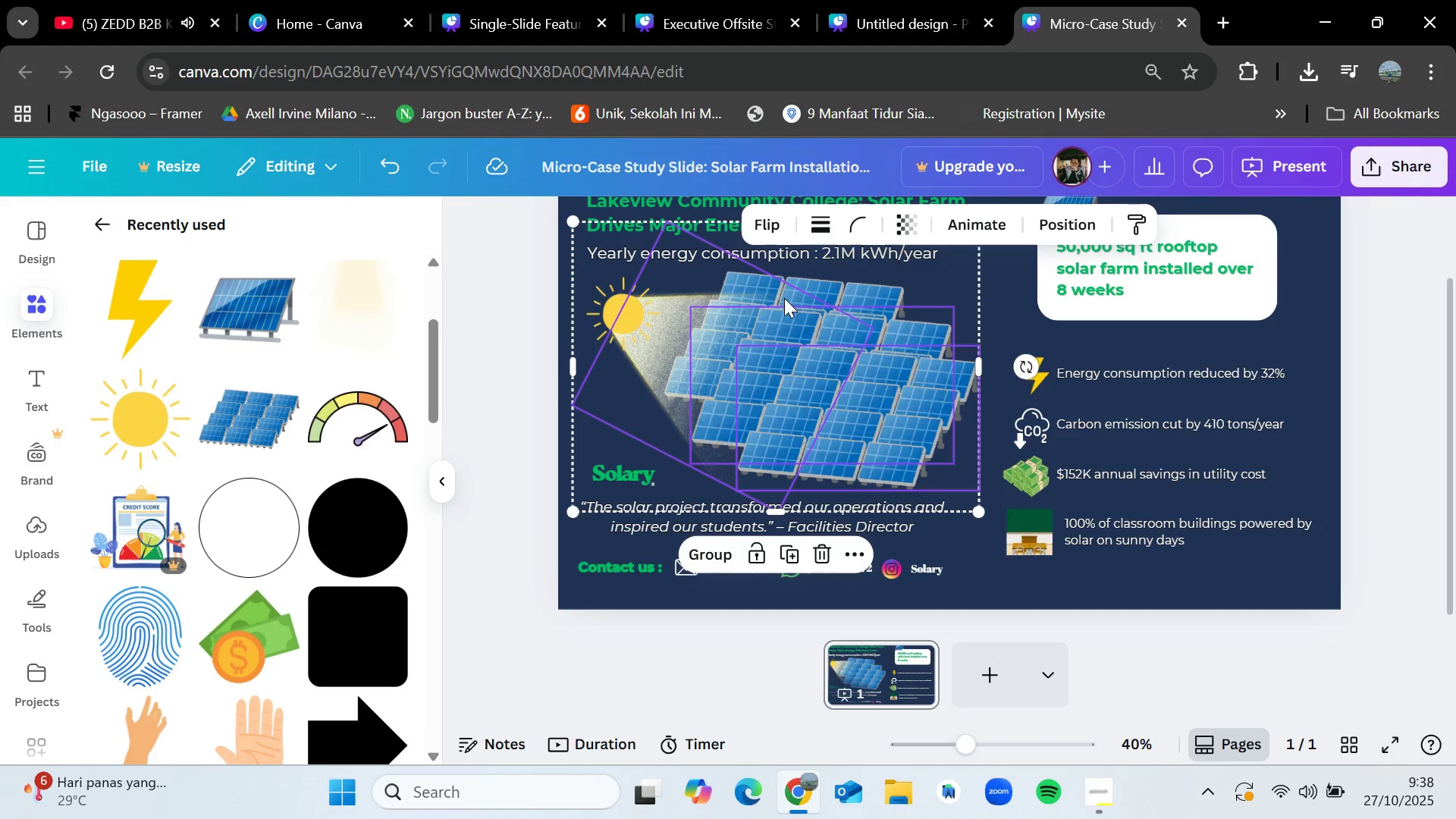 
key(Shift+ShiftLeft)
 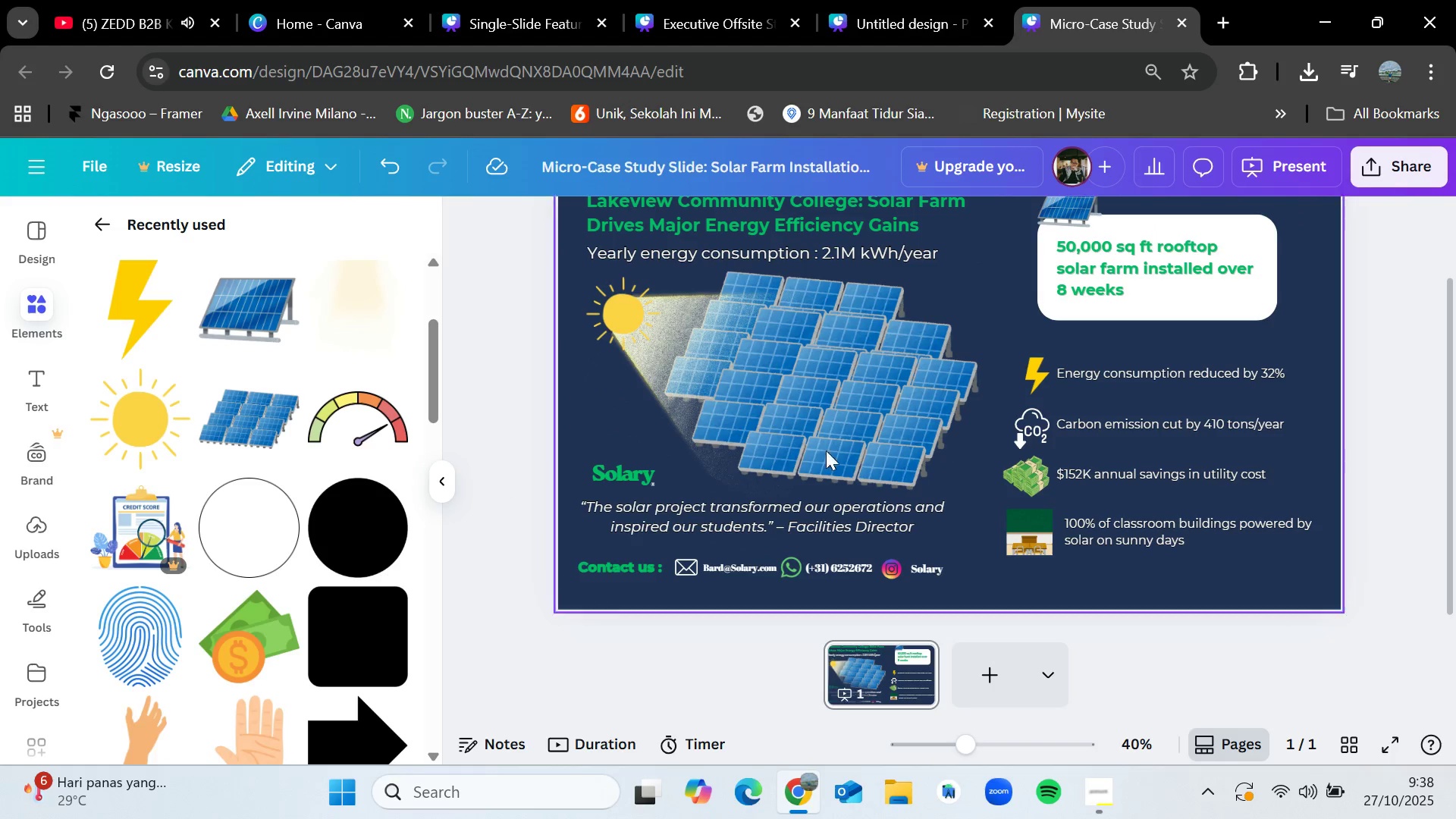 
double_click([873, 447])
 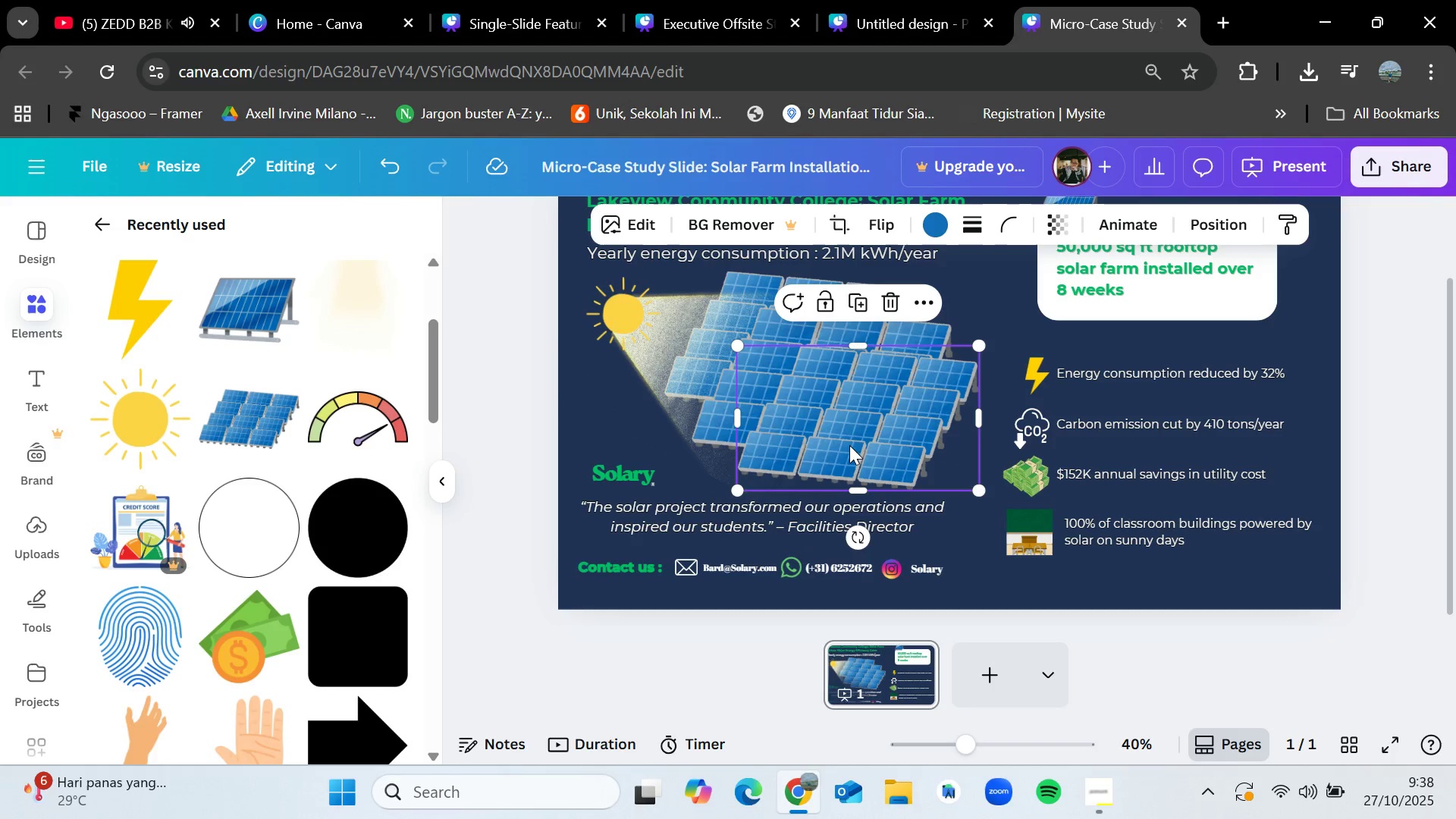 
hold_key(key=ShiftLeft, duration=1.53)
left_click([723, 422])
 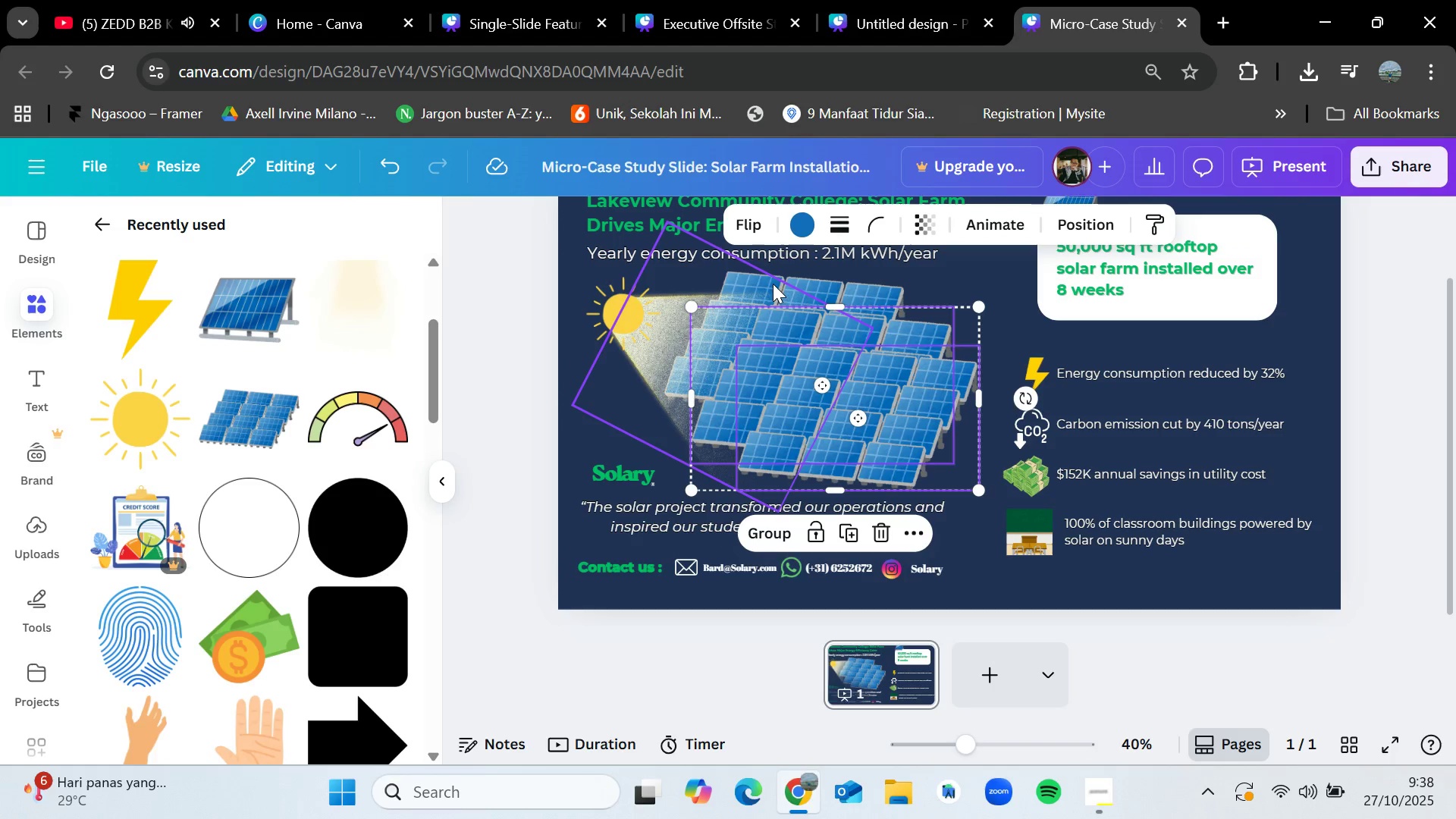 
hold_key(key=ShiftLeft, duration=1.23)
left_click([809, 285])
 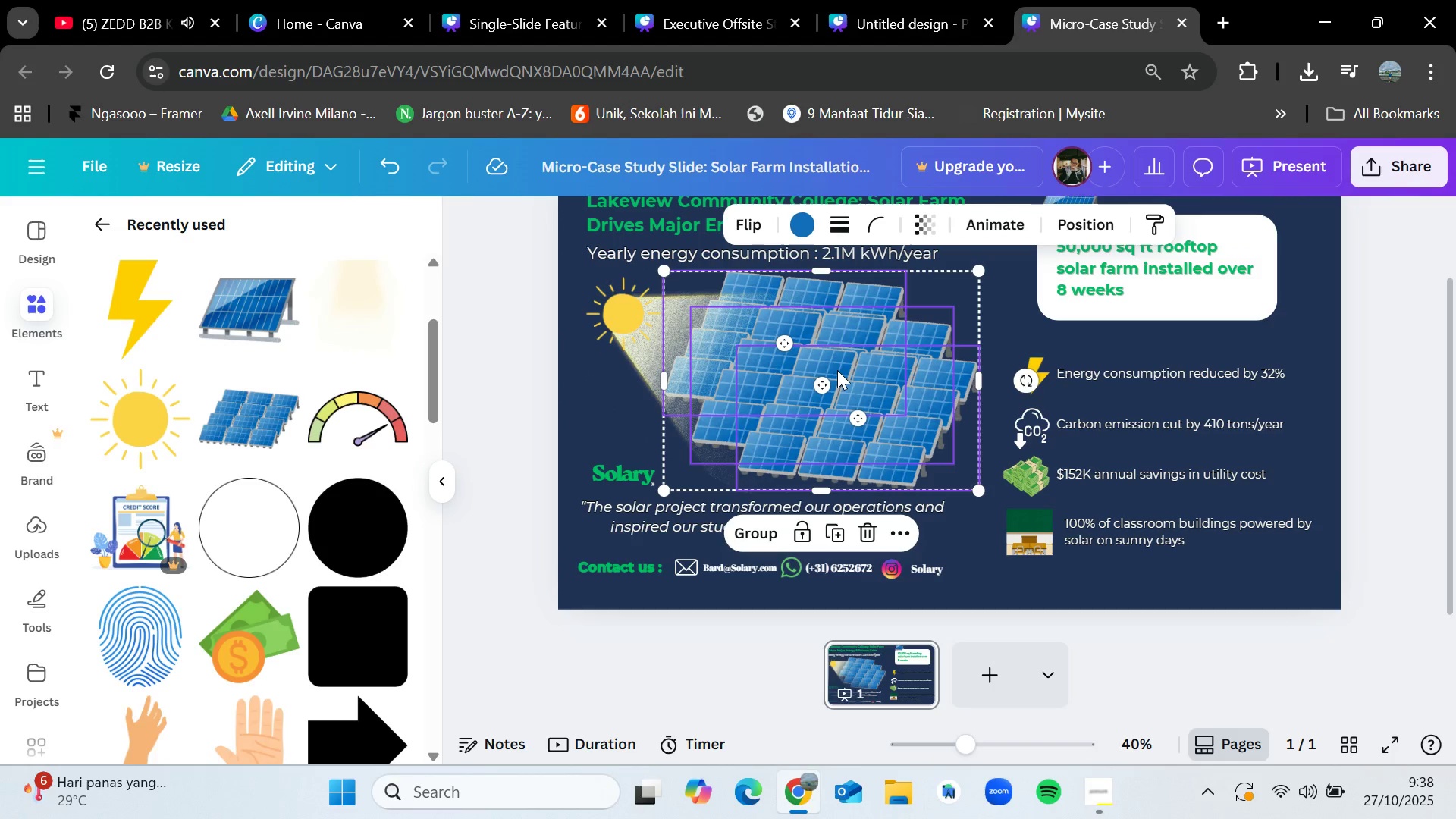 
left_click_drag(start_coordinate=[837, 370], to_coordinate=[852, 373])
 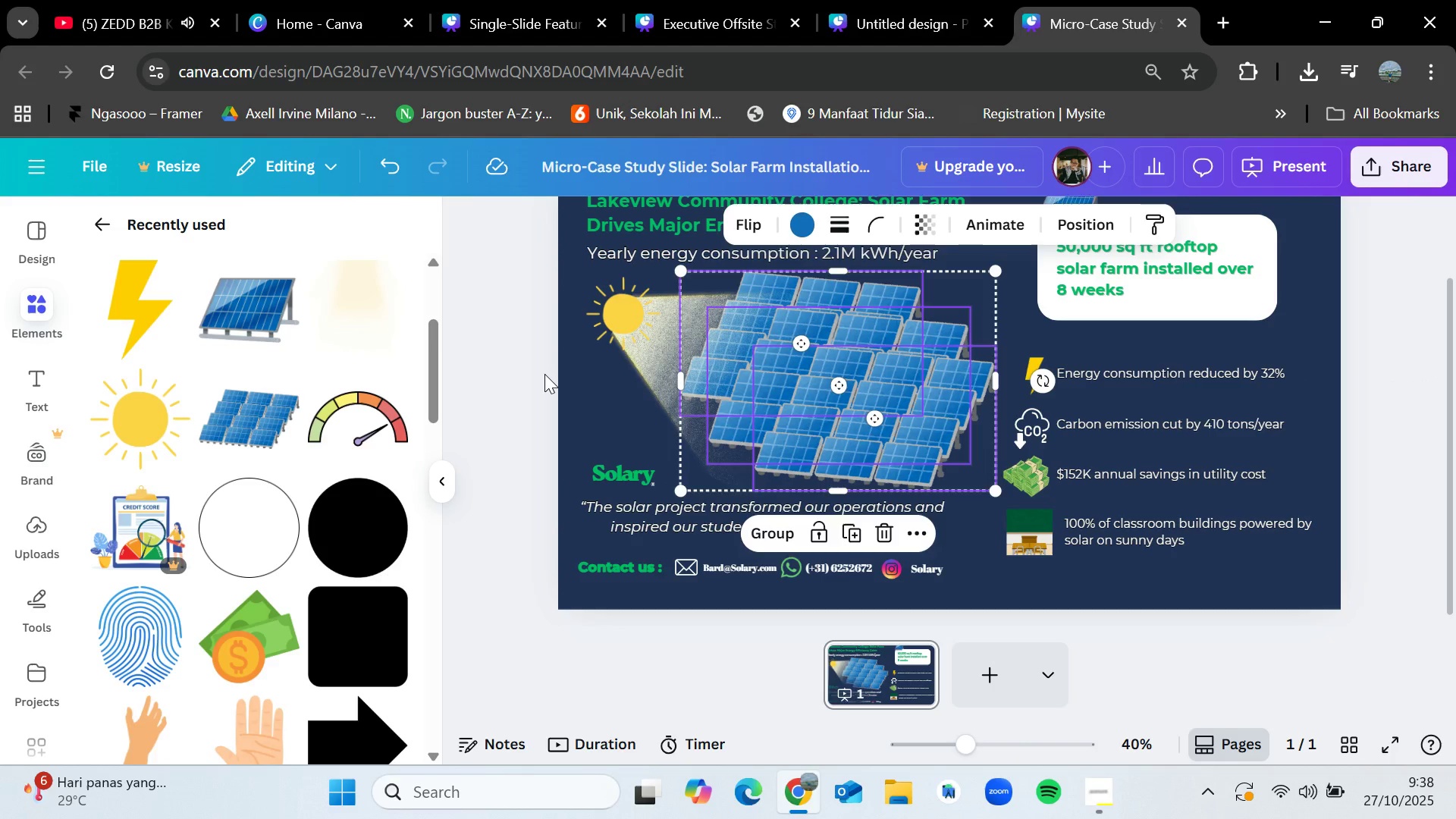 
left_click([544, 374])
 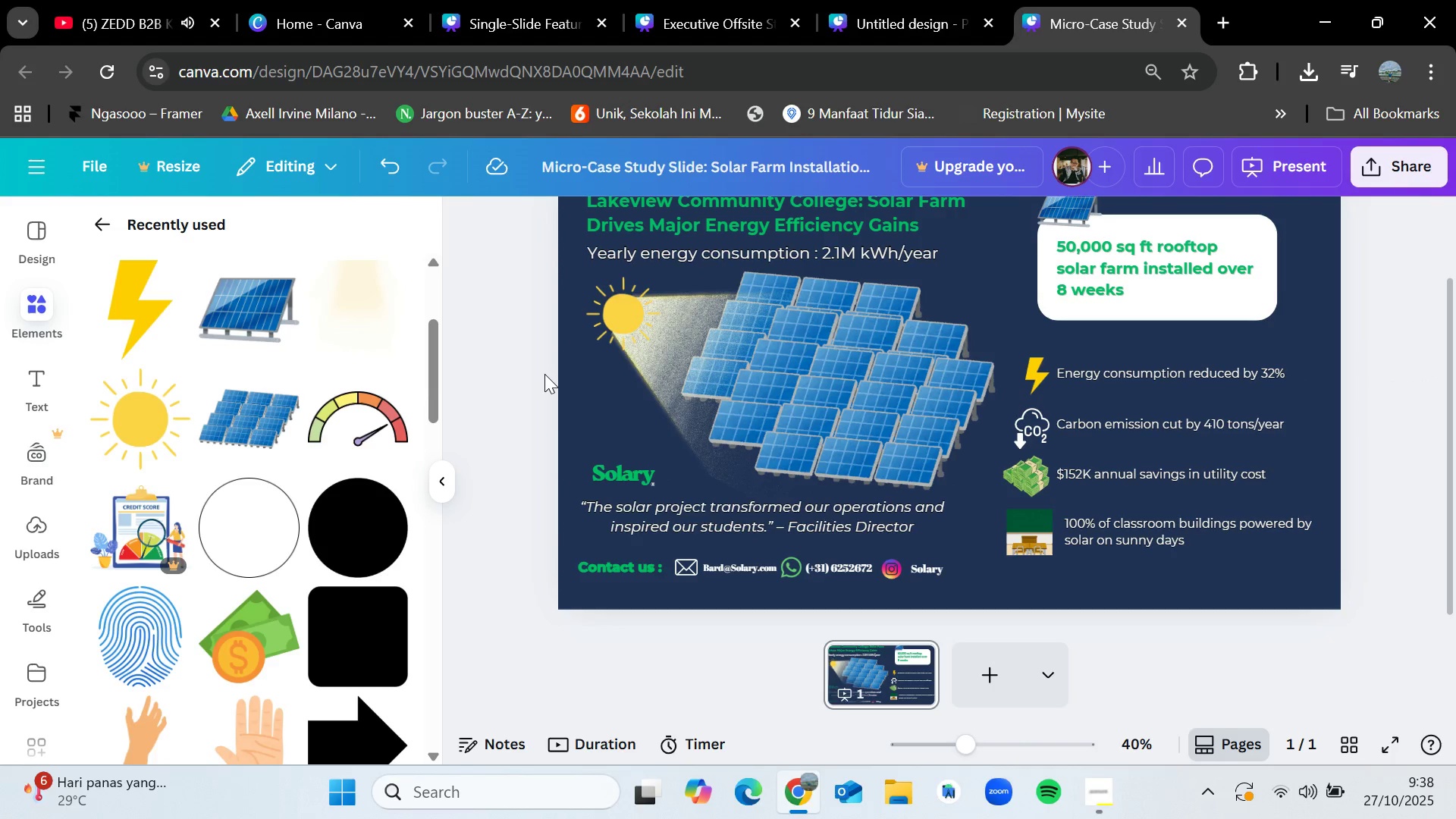 
key(Control+Z)
 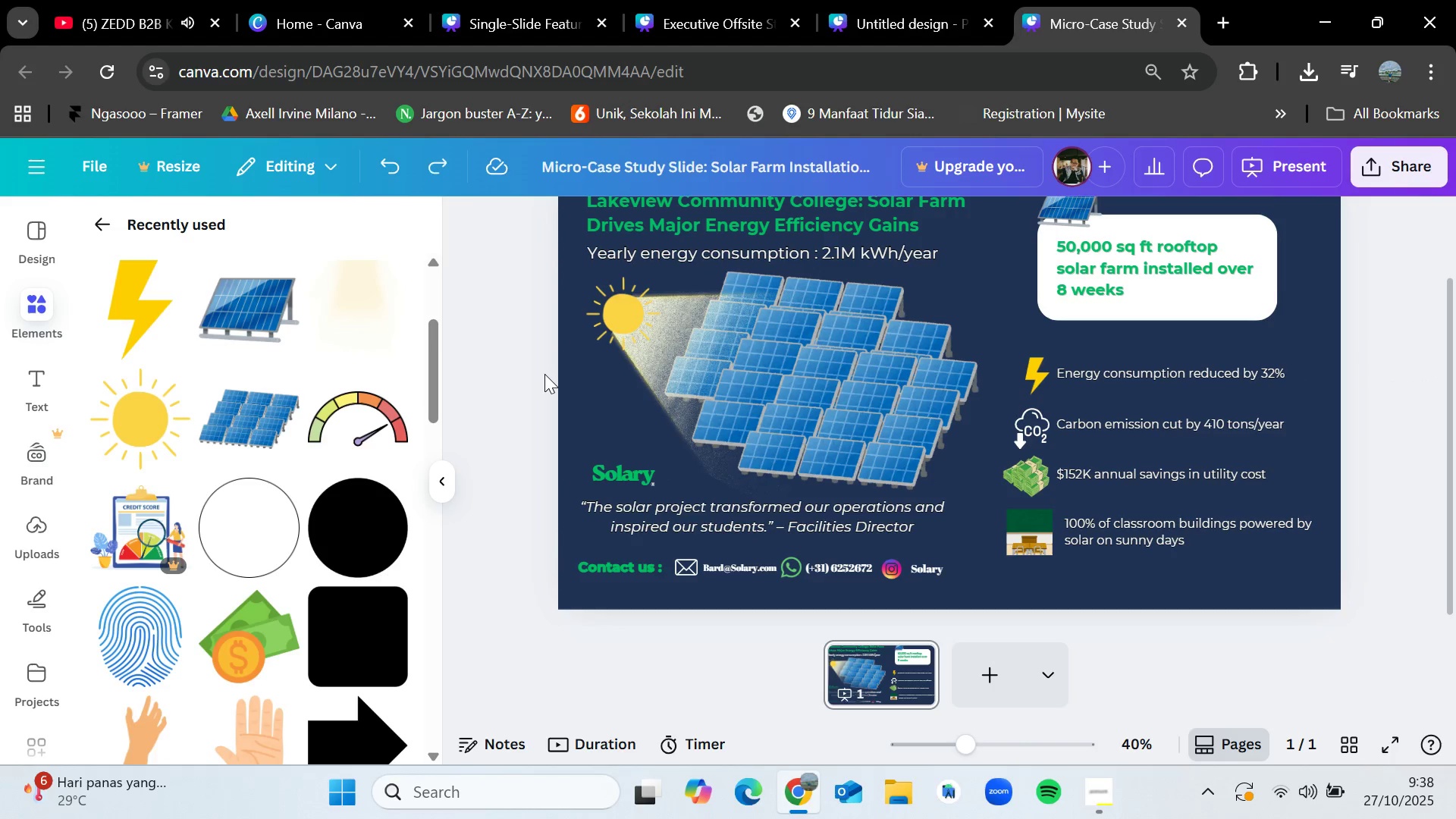 
key(Control+Z)
 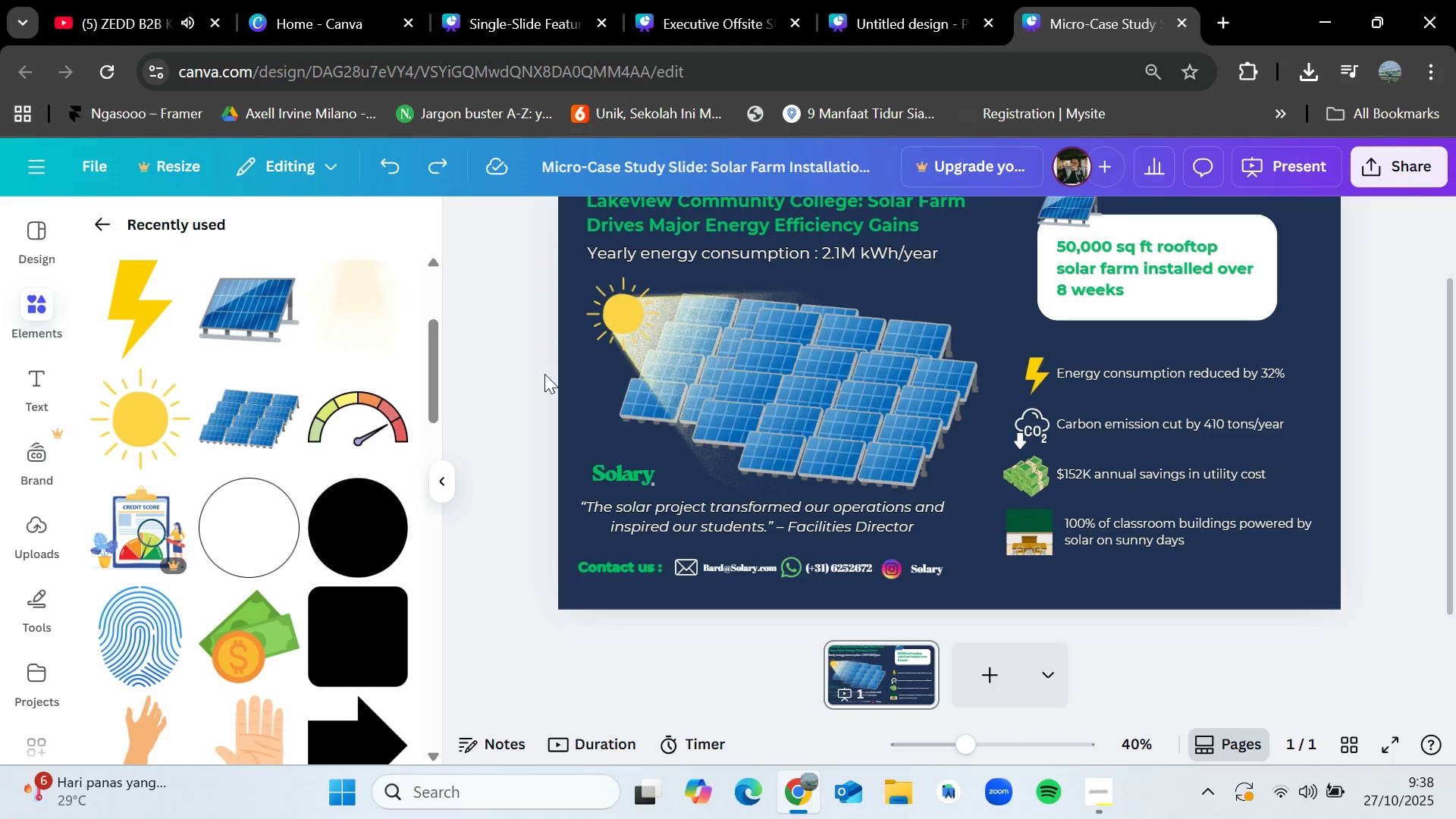 
key(Control+Z)
 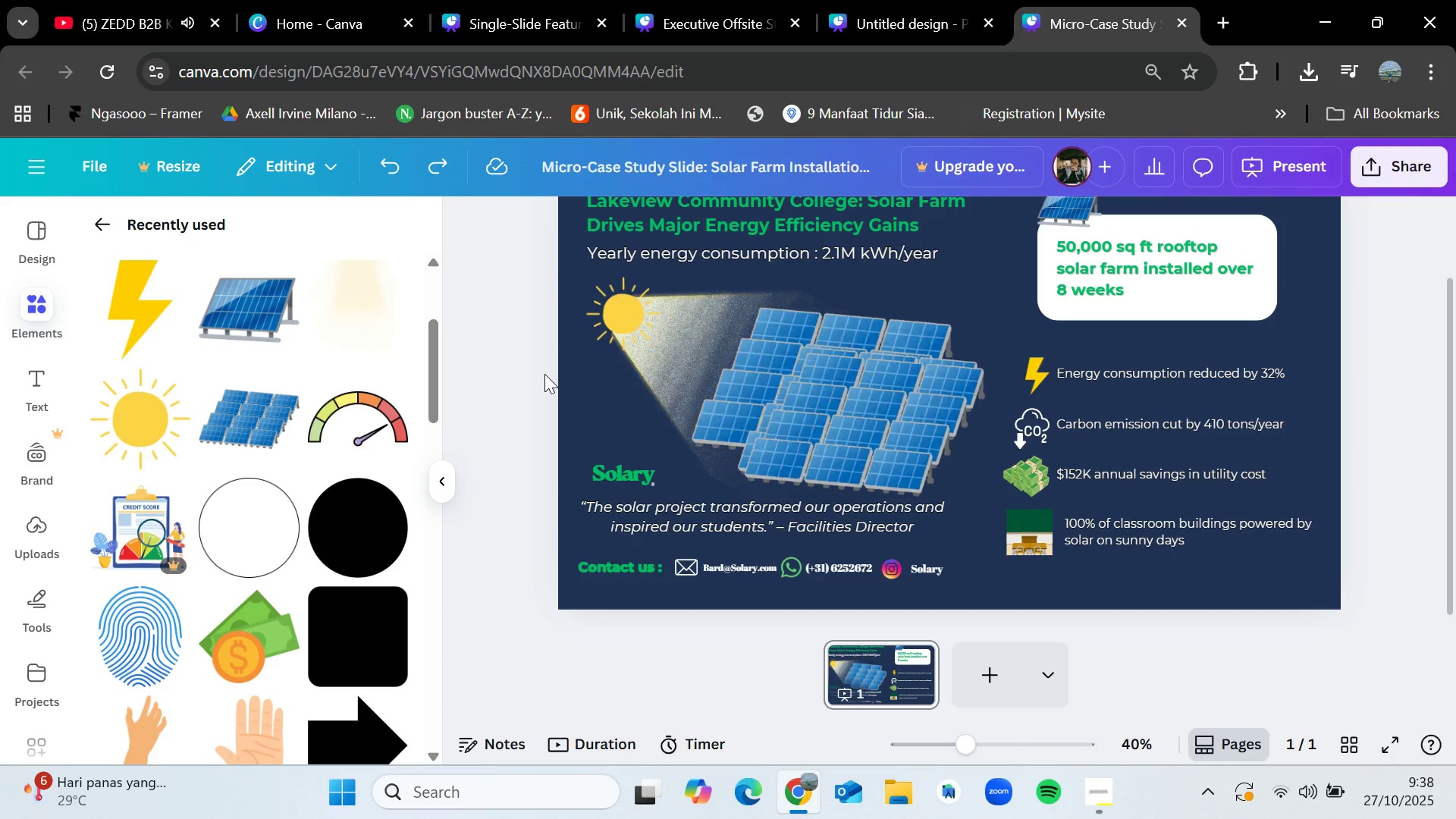 
key(Control+Z)
 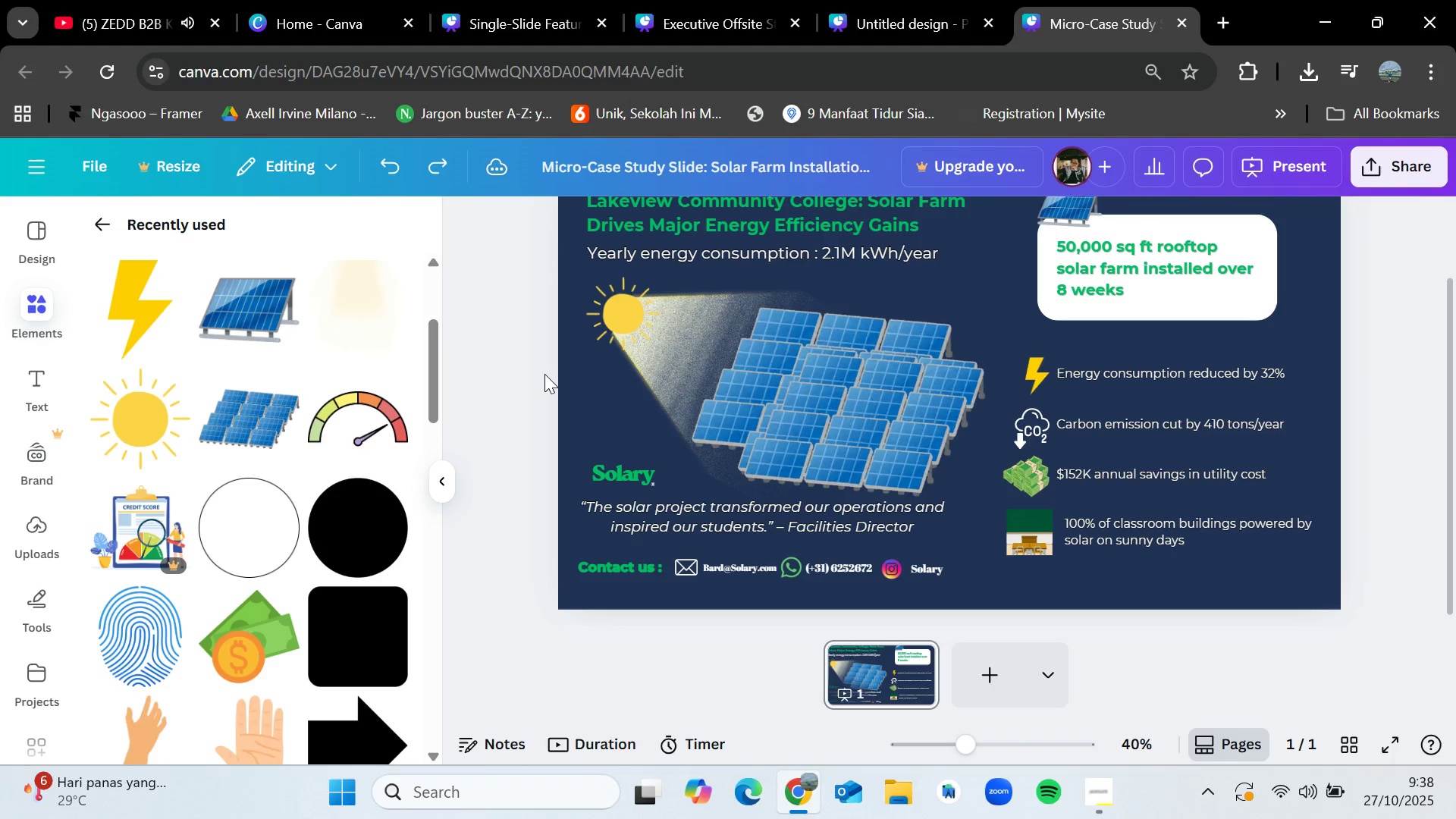 
key(Control+Z)
 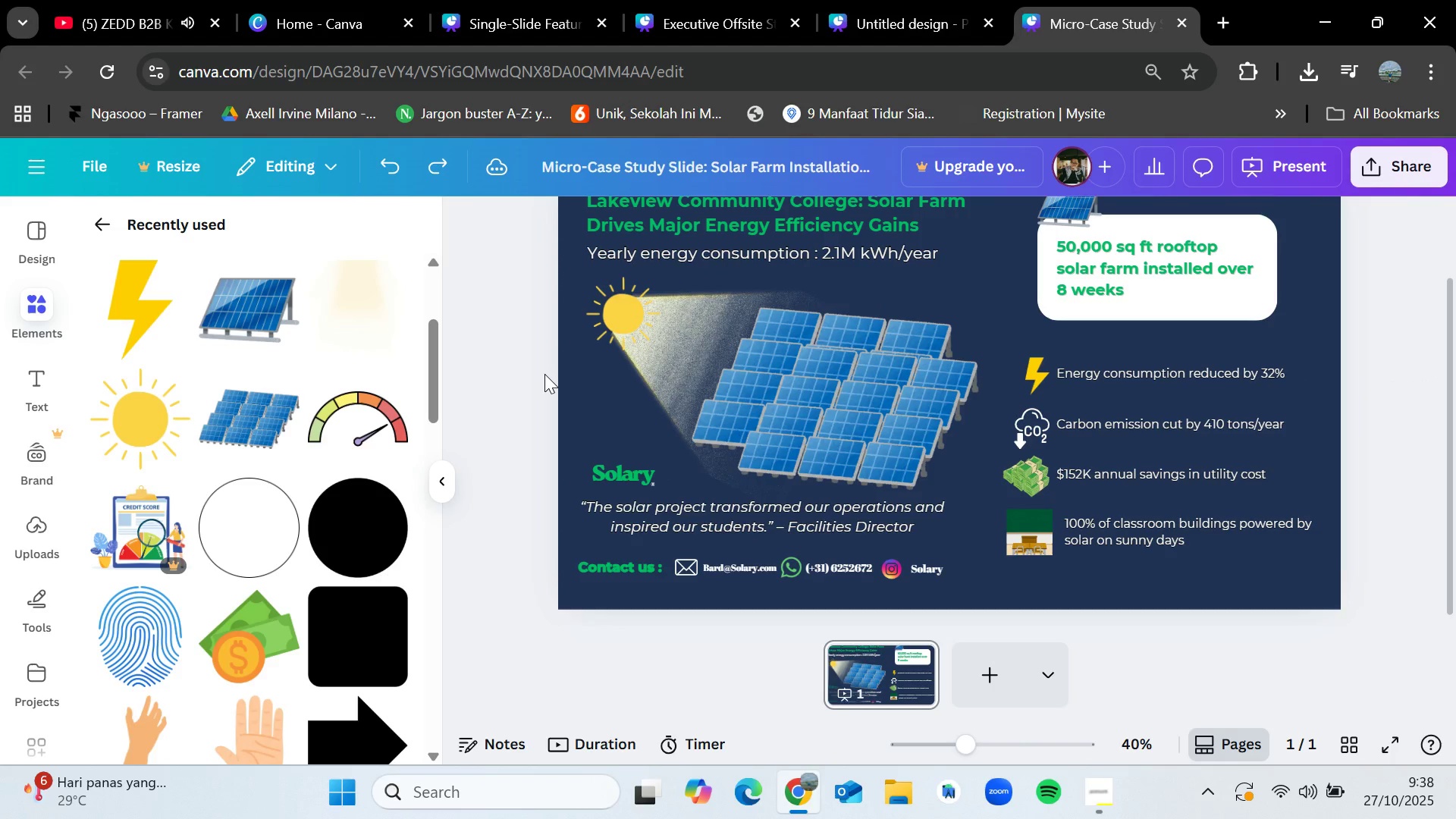 
key(Control+Z)
 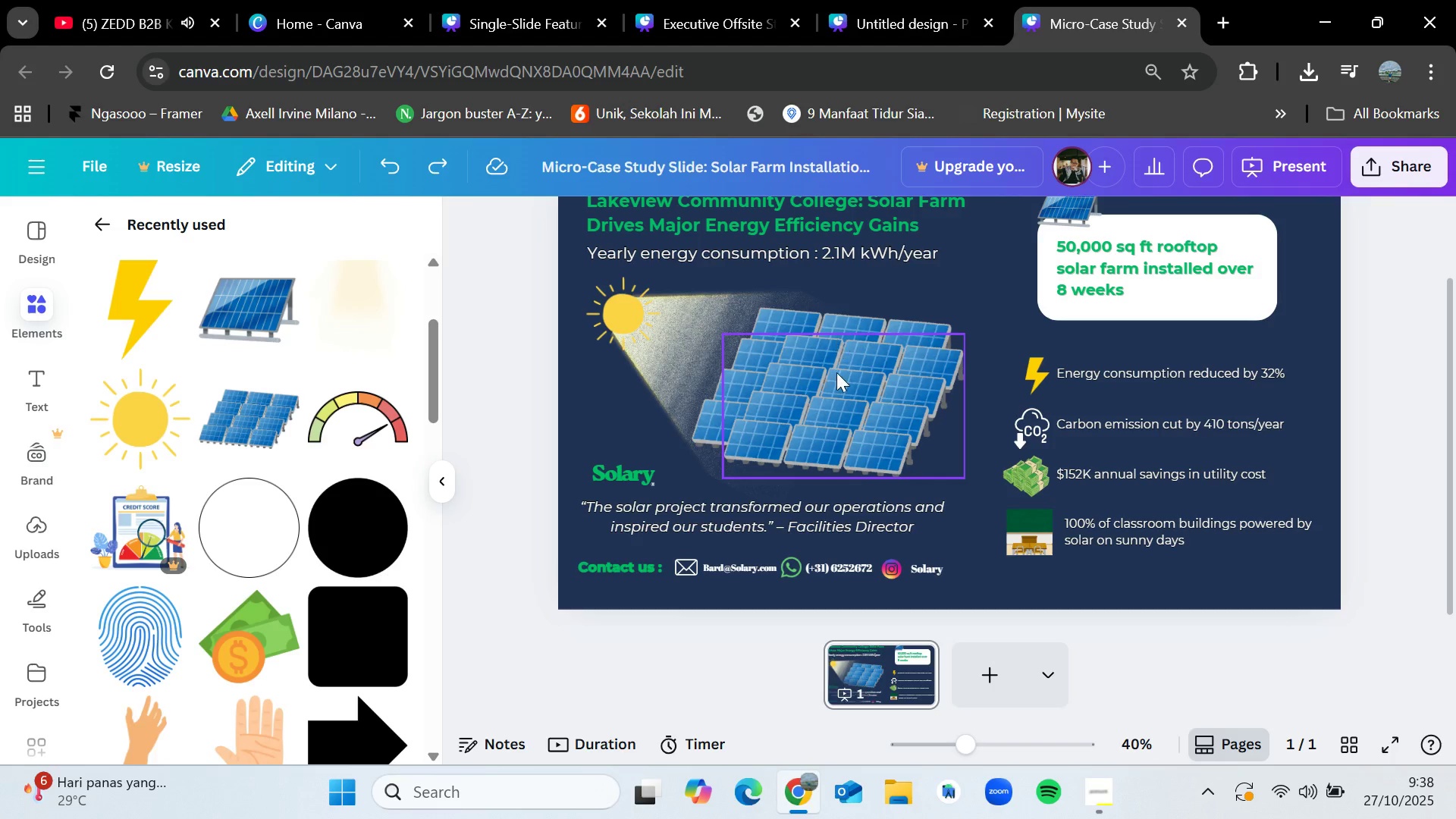 
key(Control+Z)
 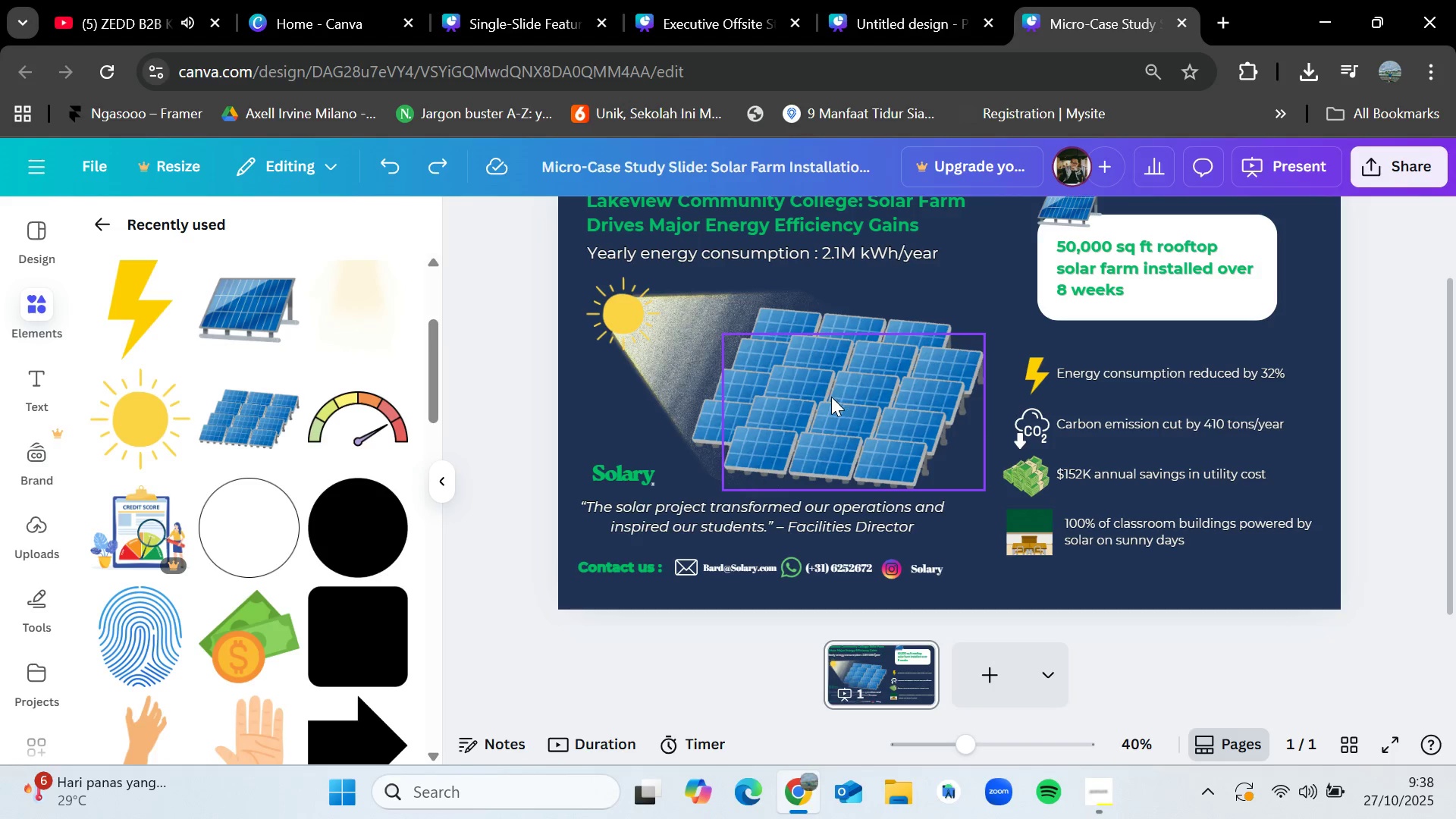 
key(Control+Z)
 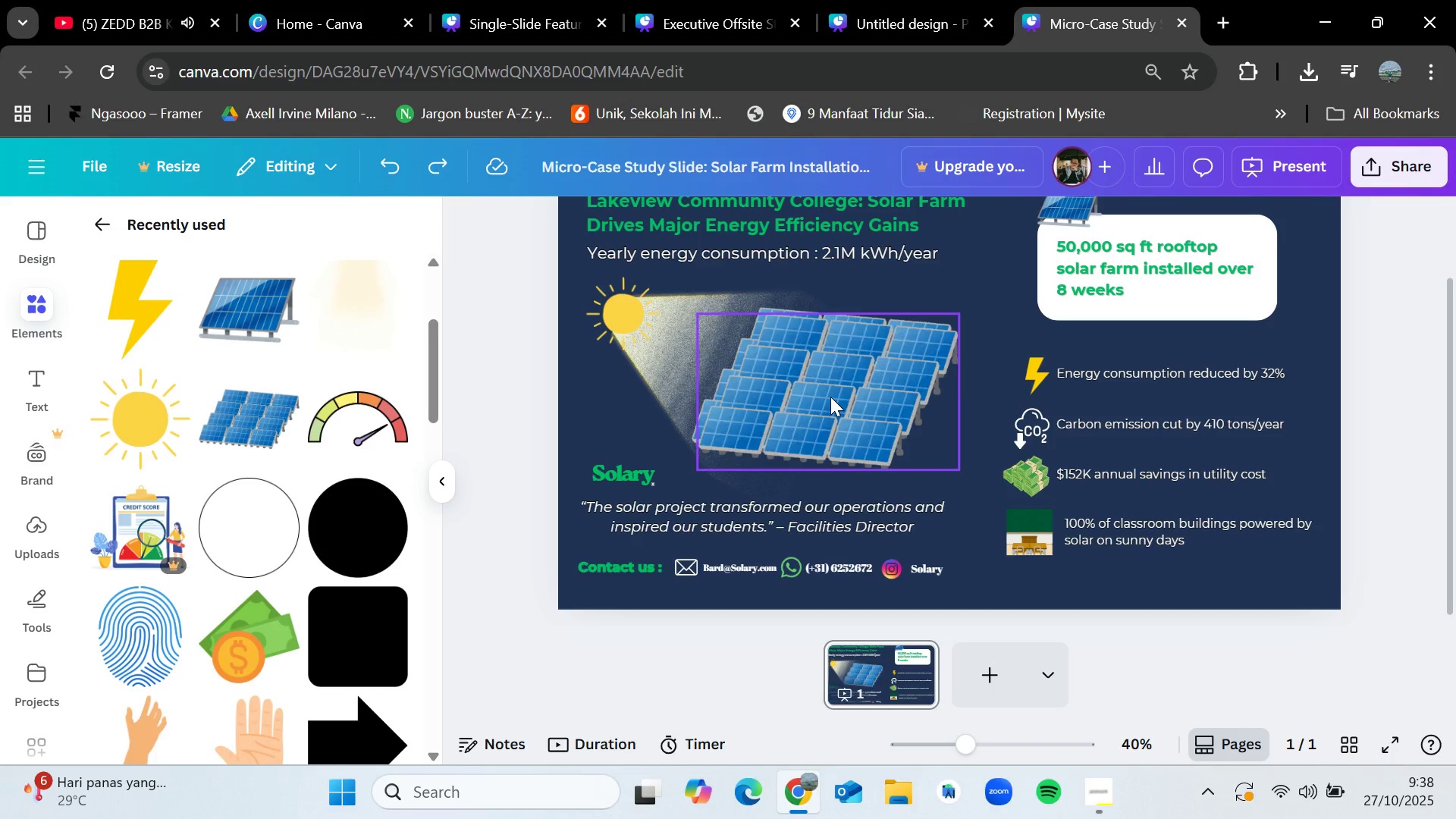 
left_click([830, 397])
 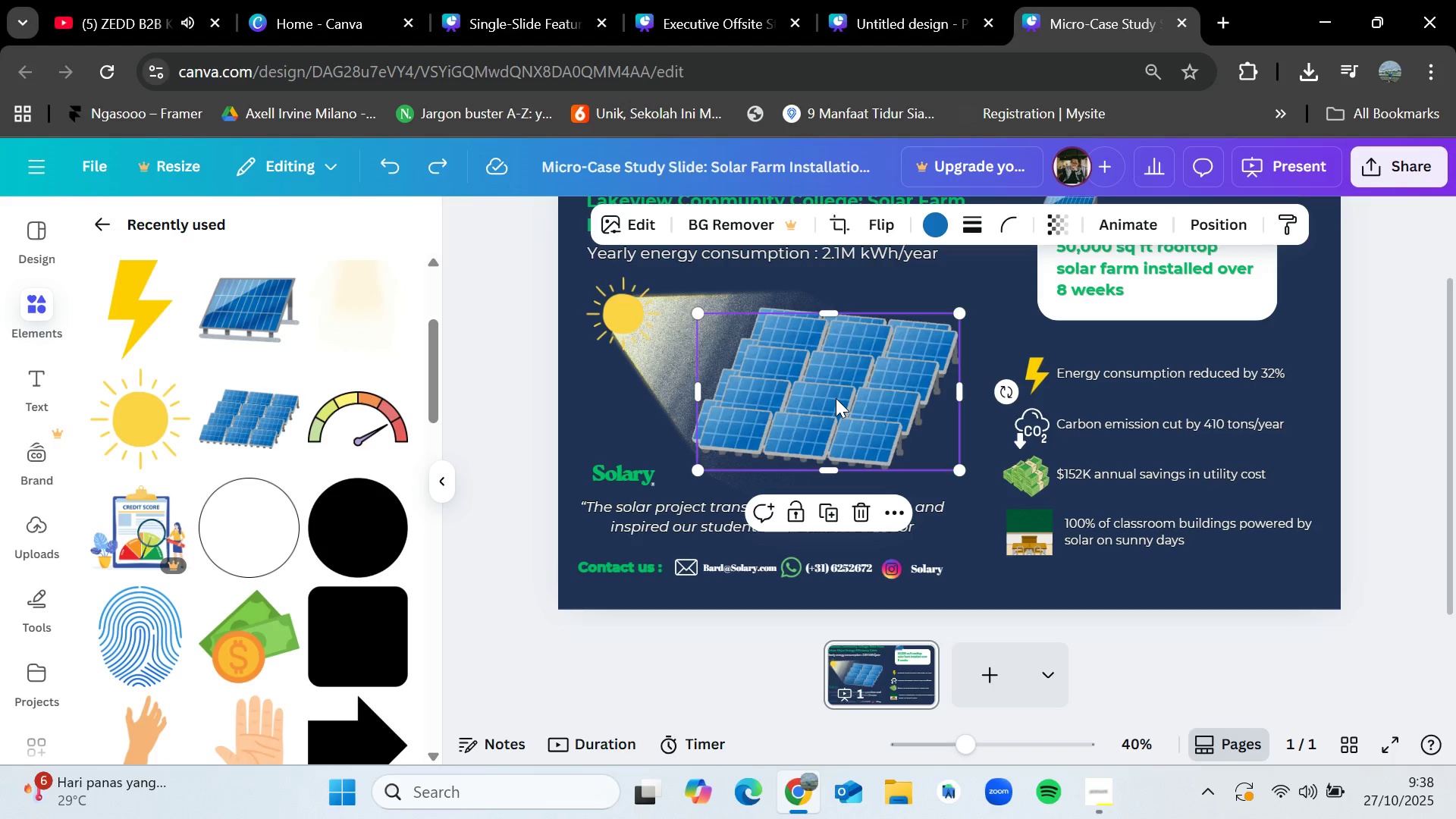 
hold_key(key=ControlLeft, duration=0.36)
 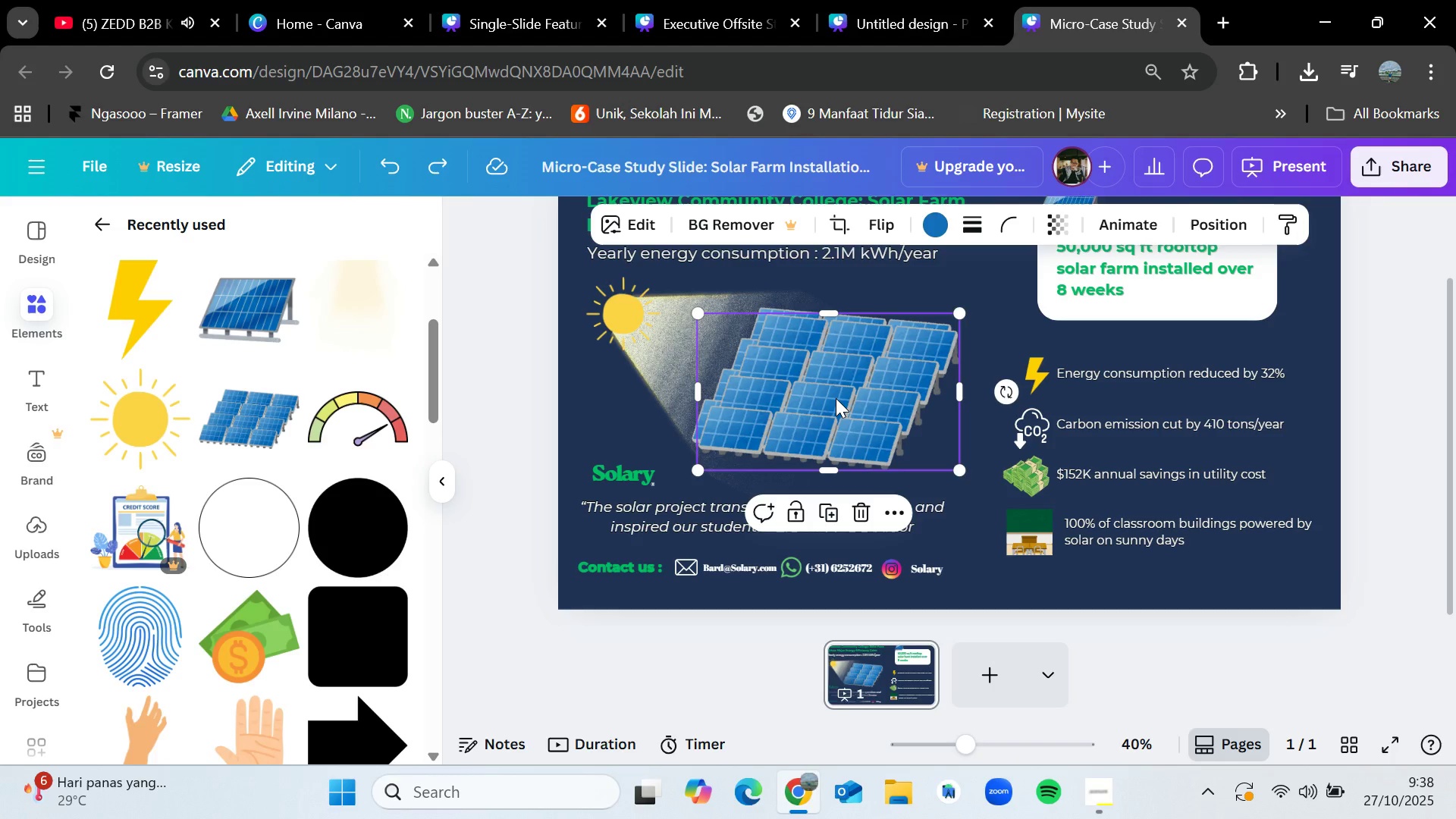 
key(Control+Z)
 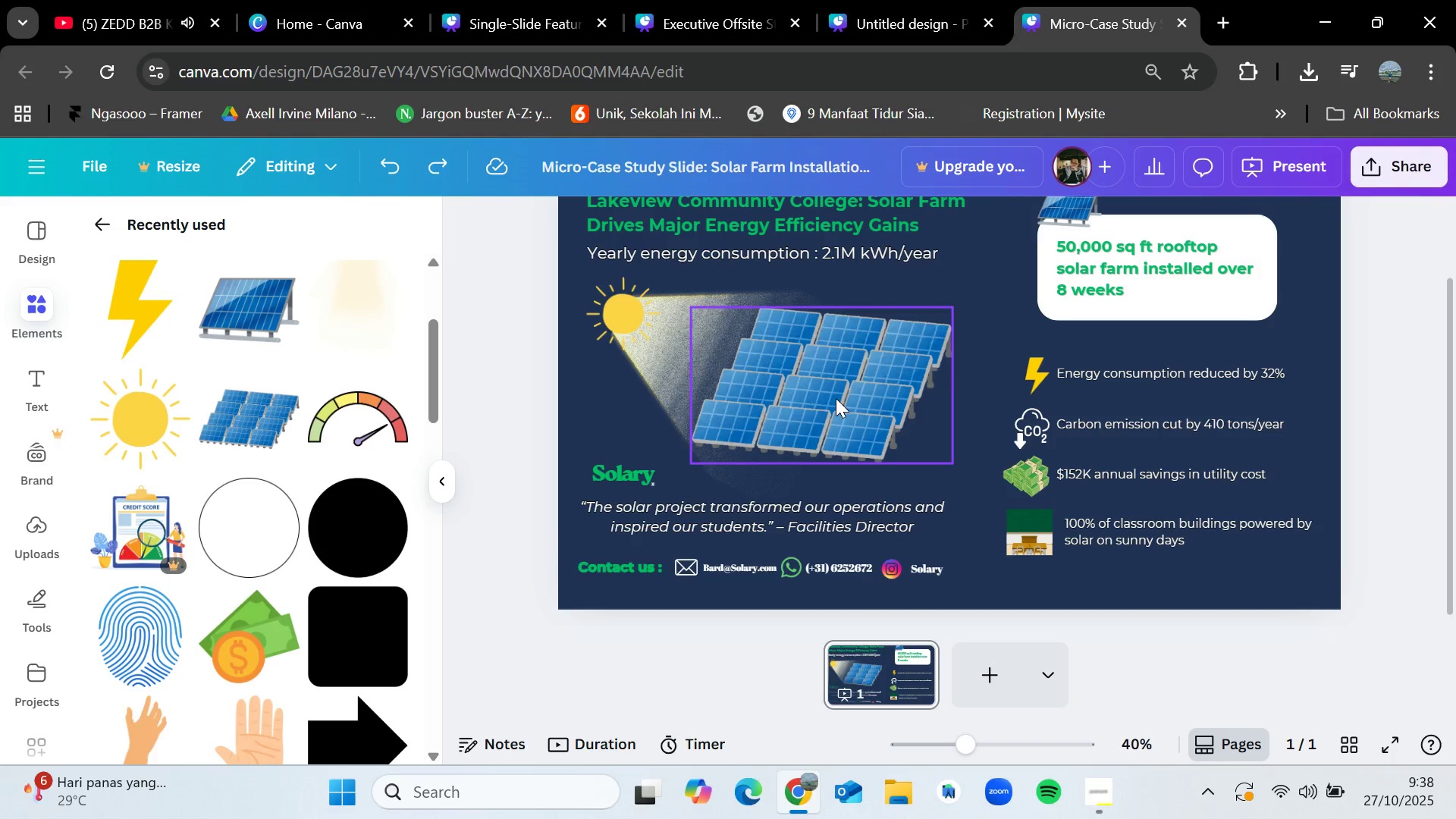 
key(Control+Z)
 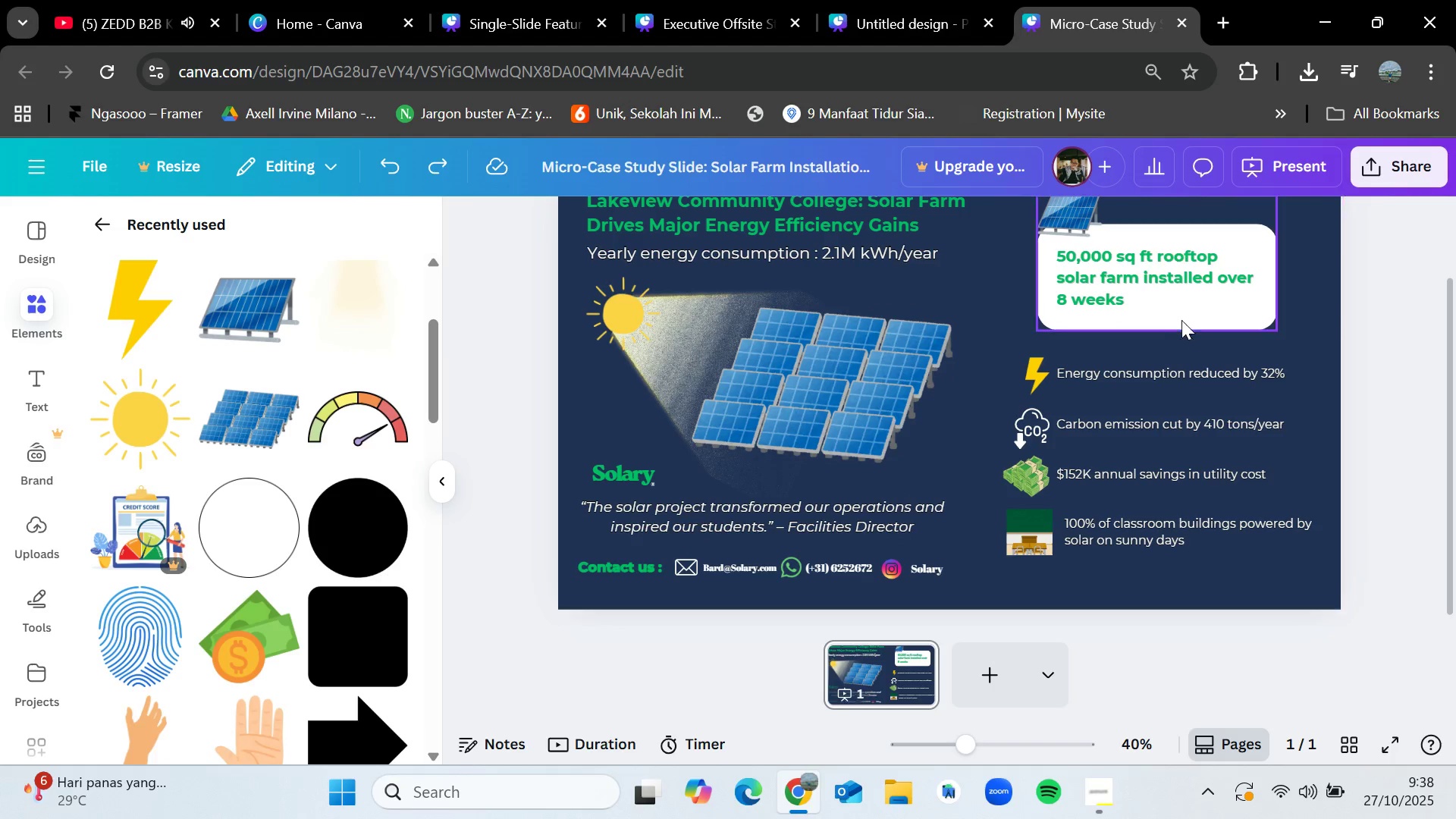 
left_click_drag(start_coordinate=[1166, 302], to_coordinate=[1166, 293])
 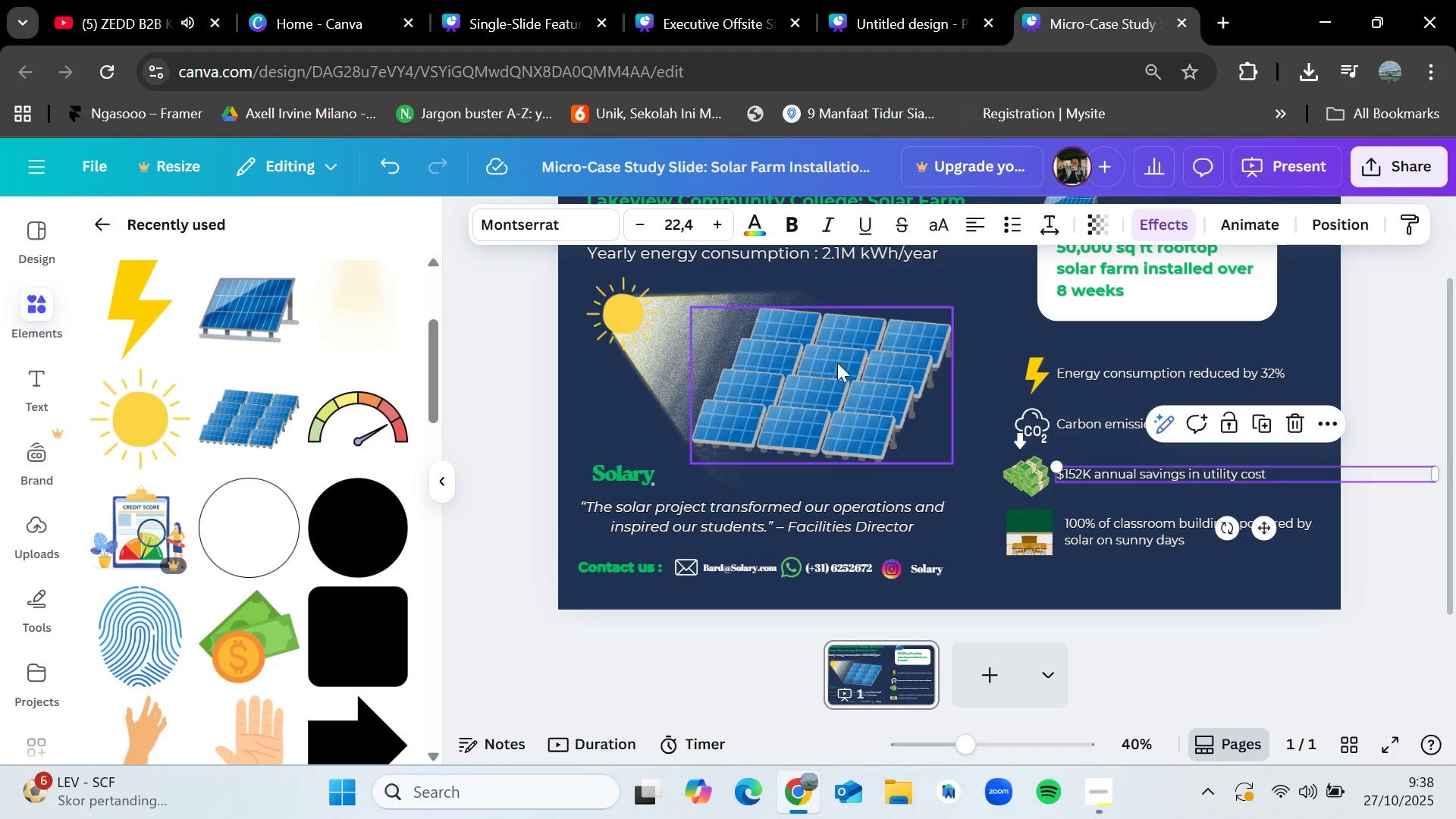 
double_click([817, 351])
 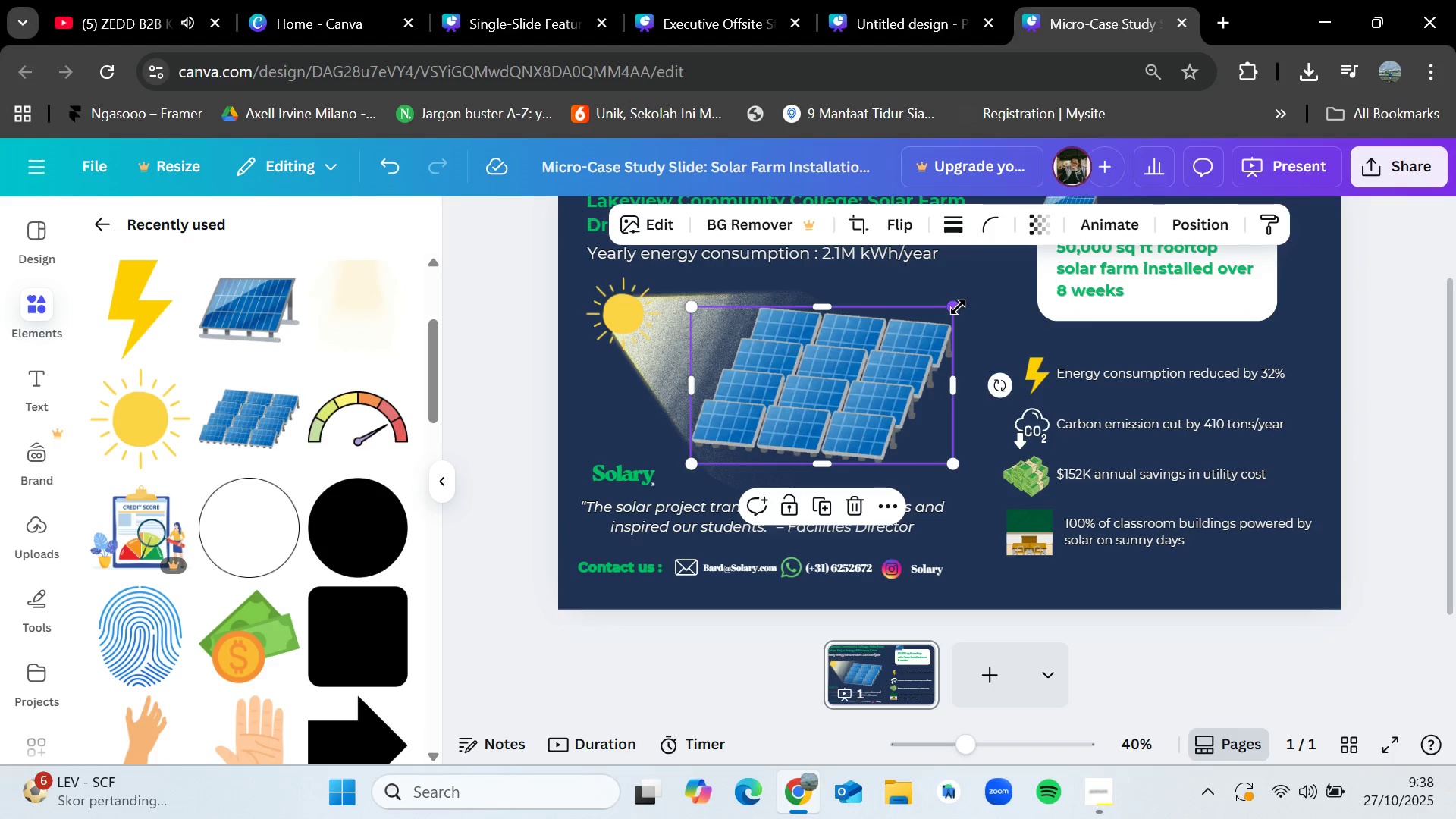 
left_click_drag(start_coordinate=[954, 304], to_coordinate=[974, 292])
 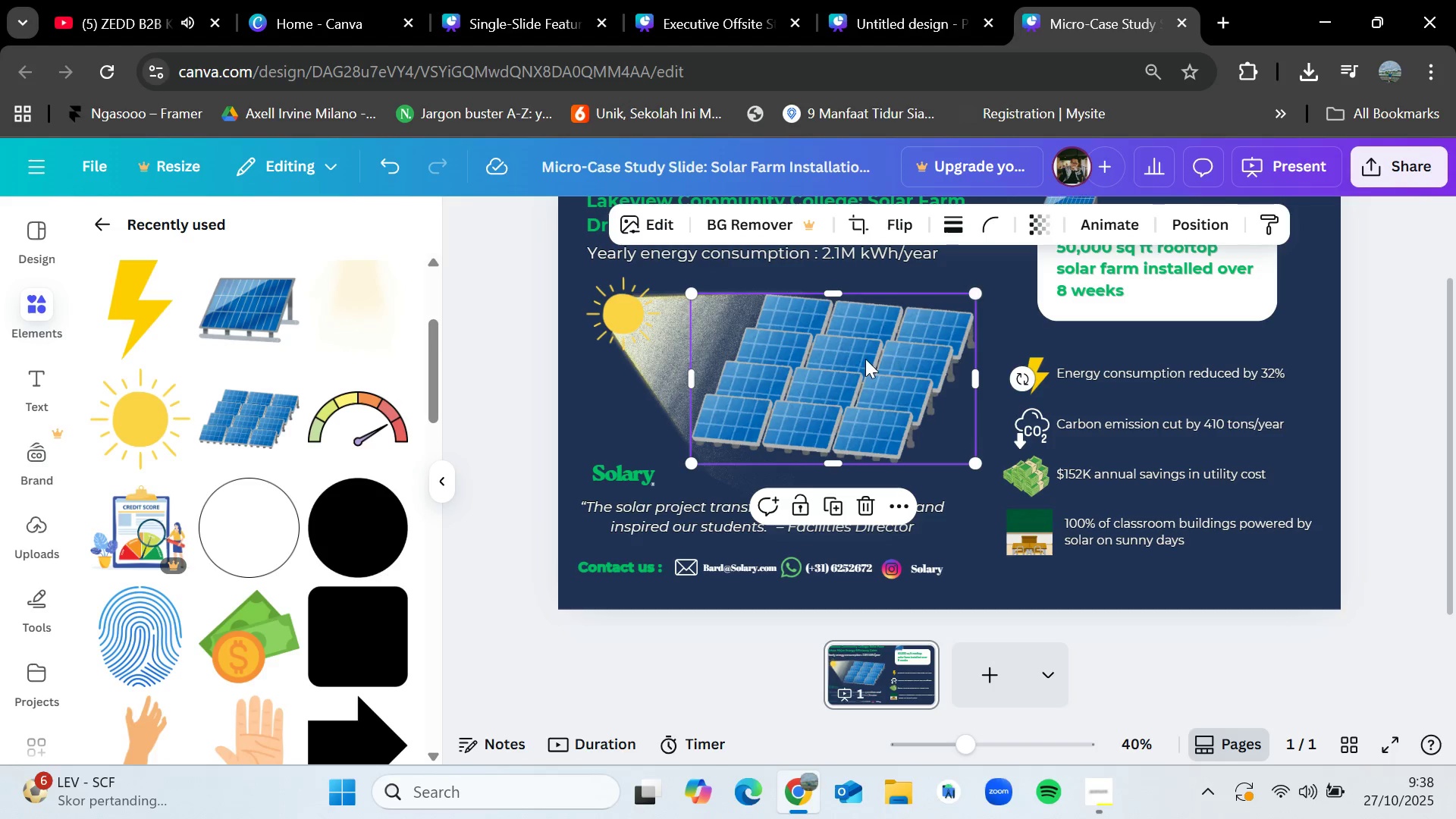 
left_click_drag(start_coordinate=[865, 359], to_coordinate=[856, 362])
 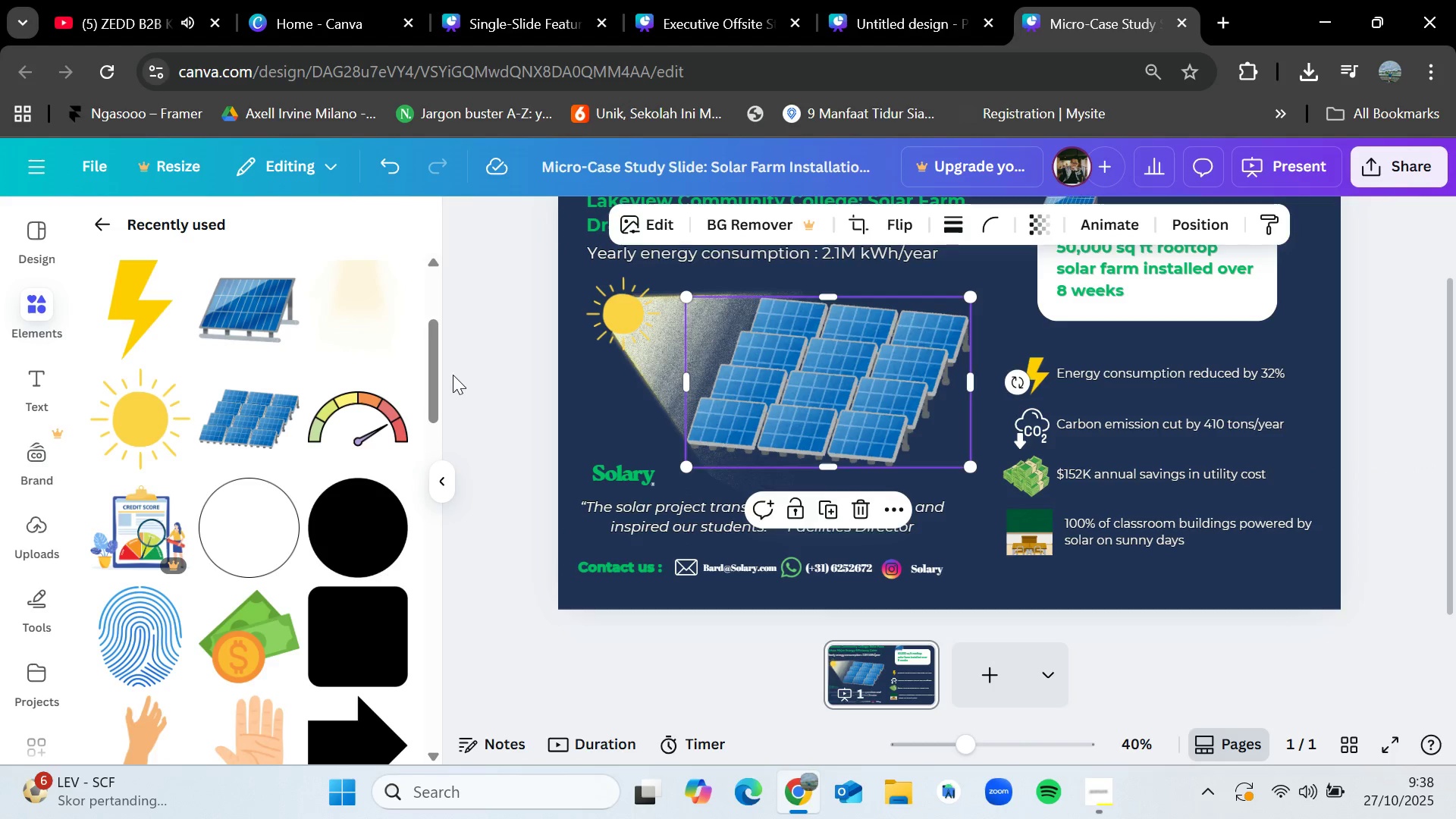 
left_click([453, 375])
 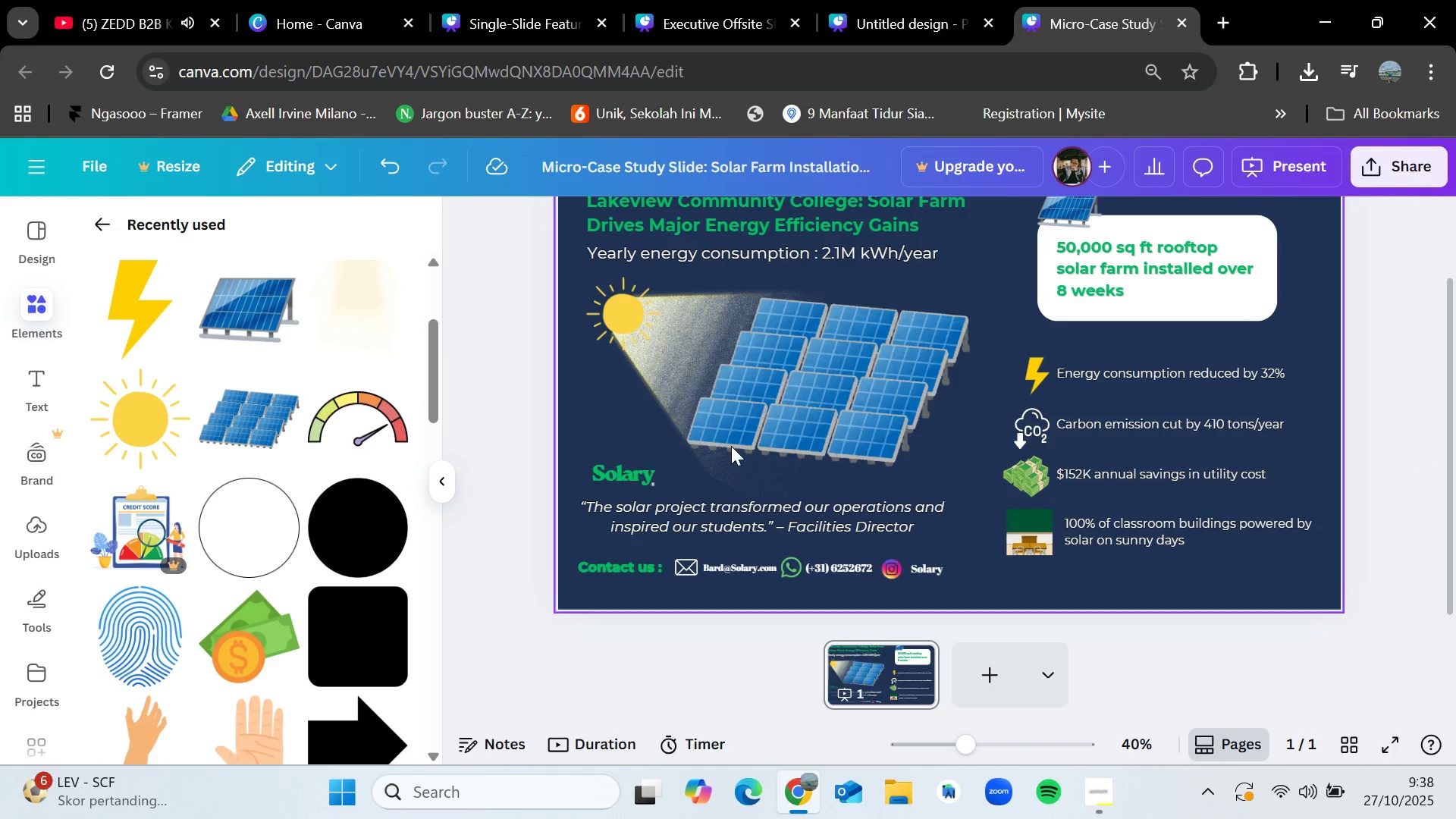 
mouse_move([868, 397])
 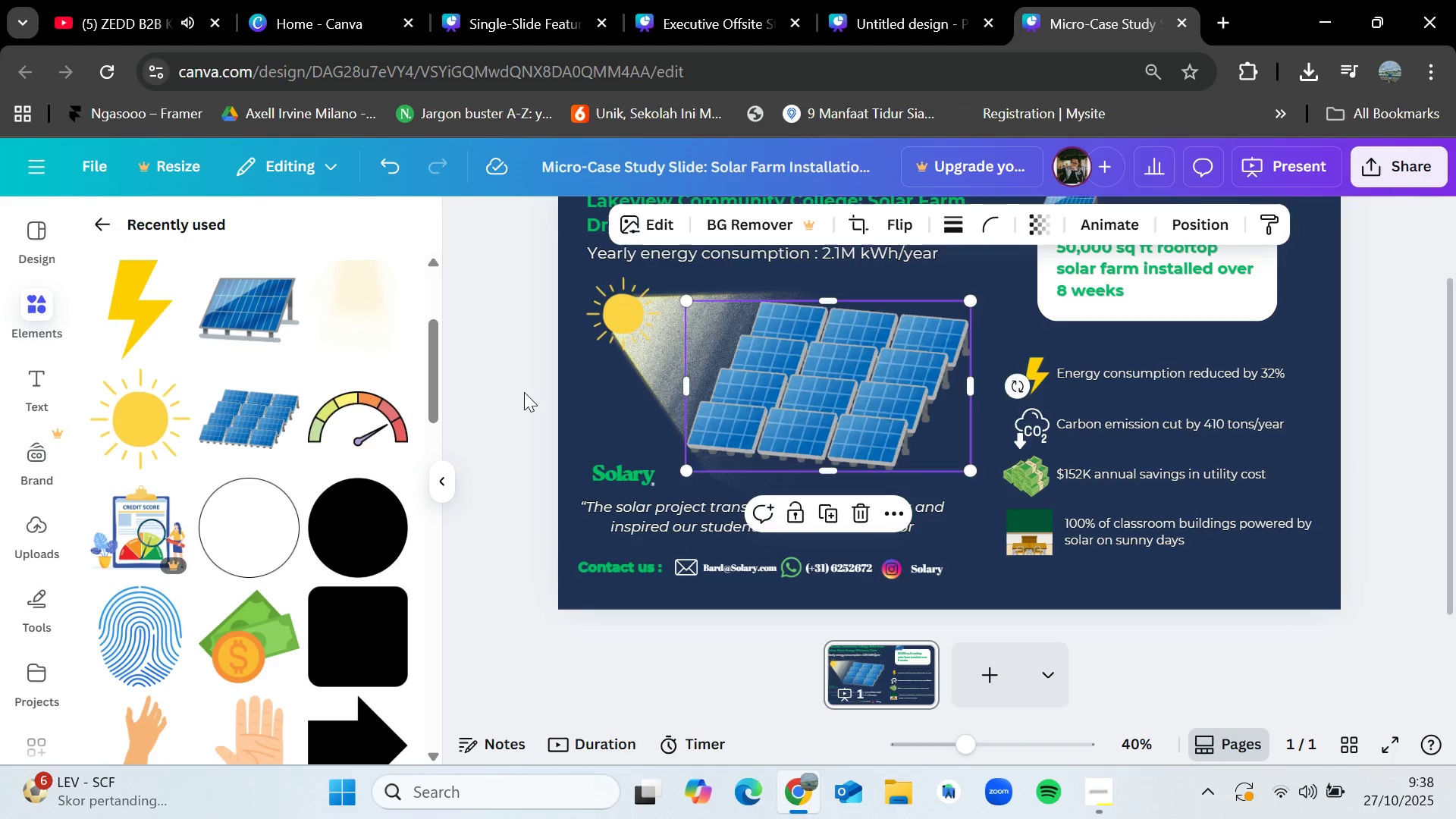 
left_click([524, 392])
 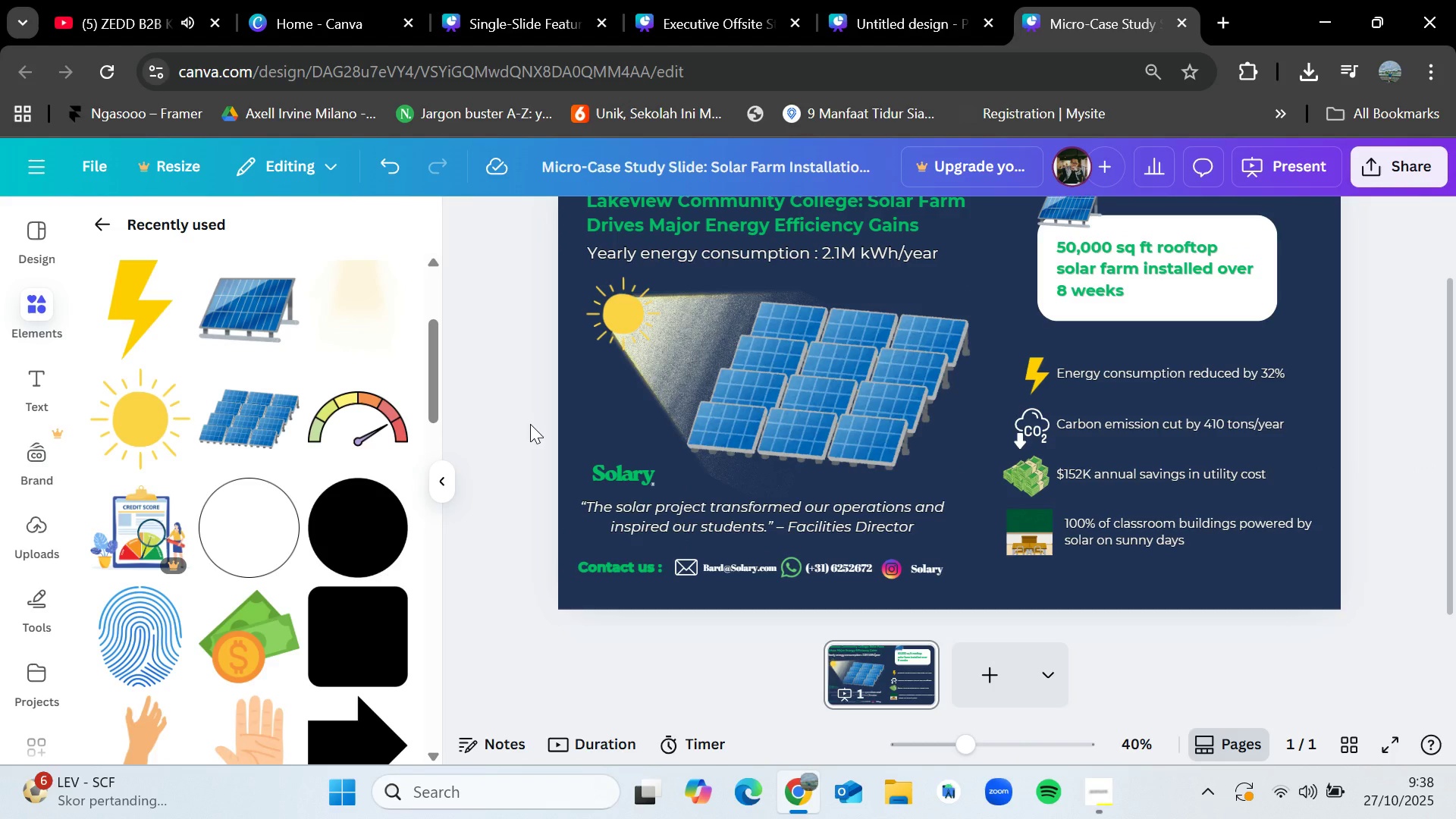 
scroll: coordinate [529, 466], scroll_direction: none, amount: 0.0
 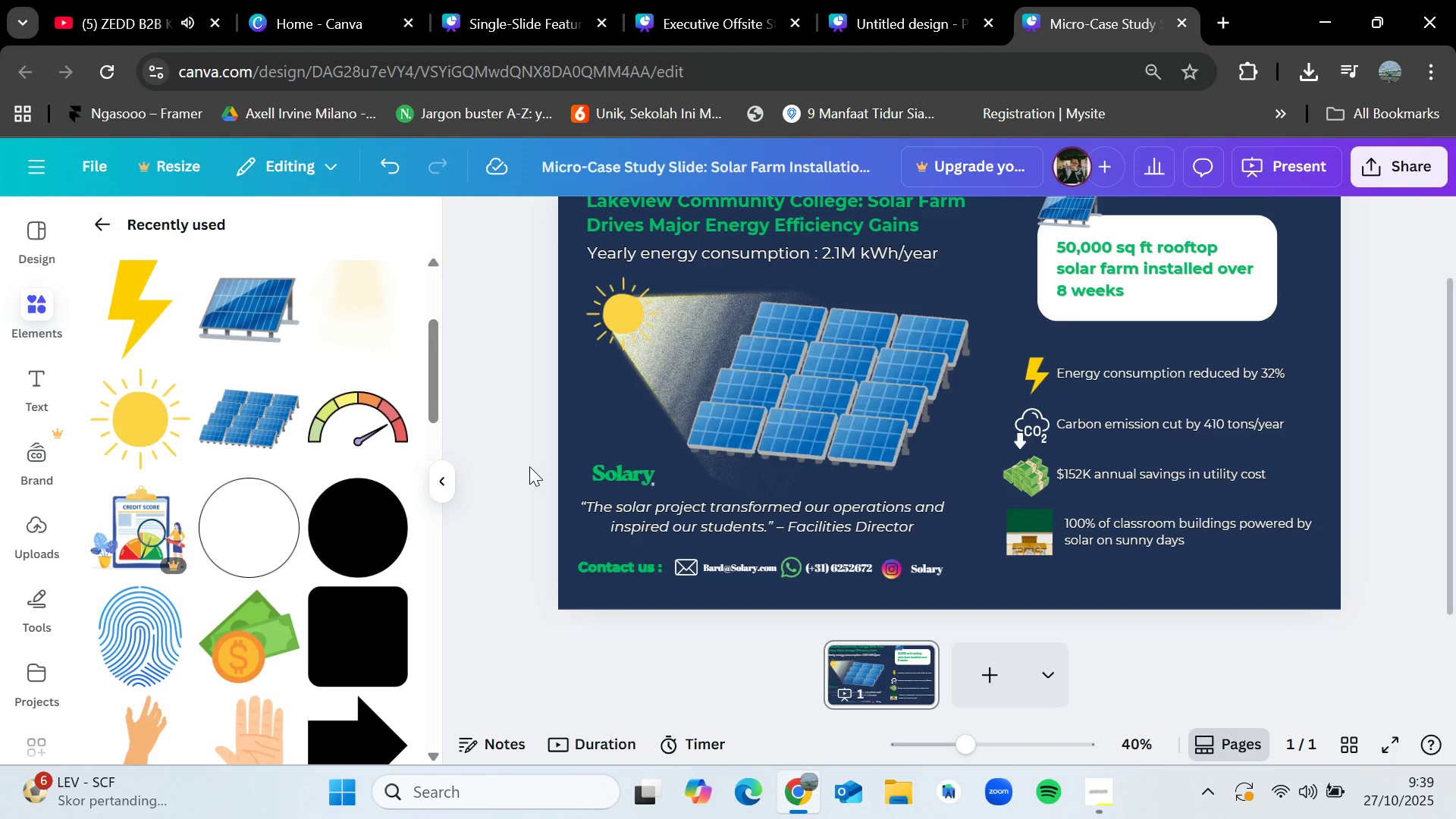 
wait(8.74)
 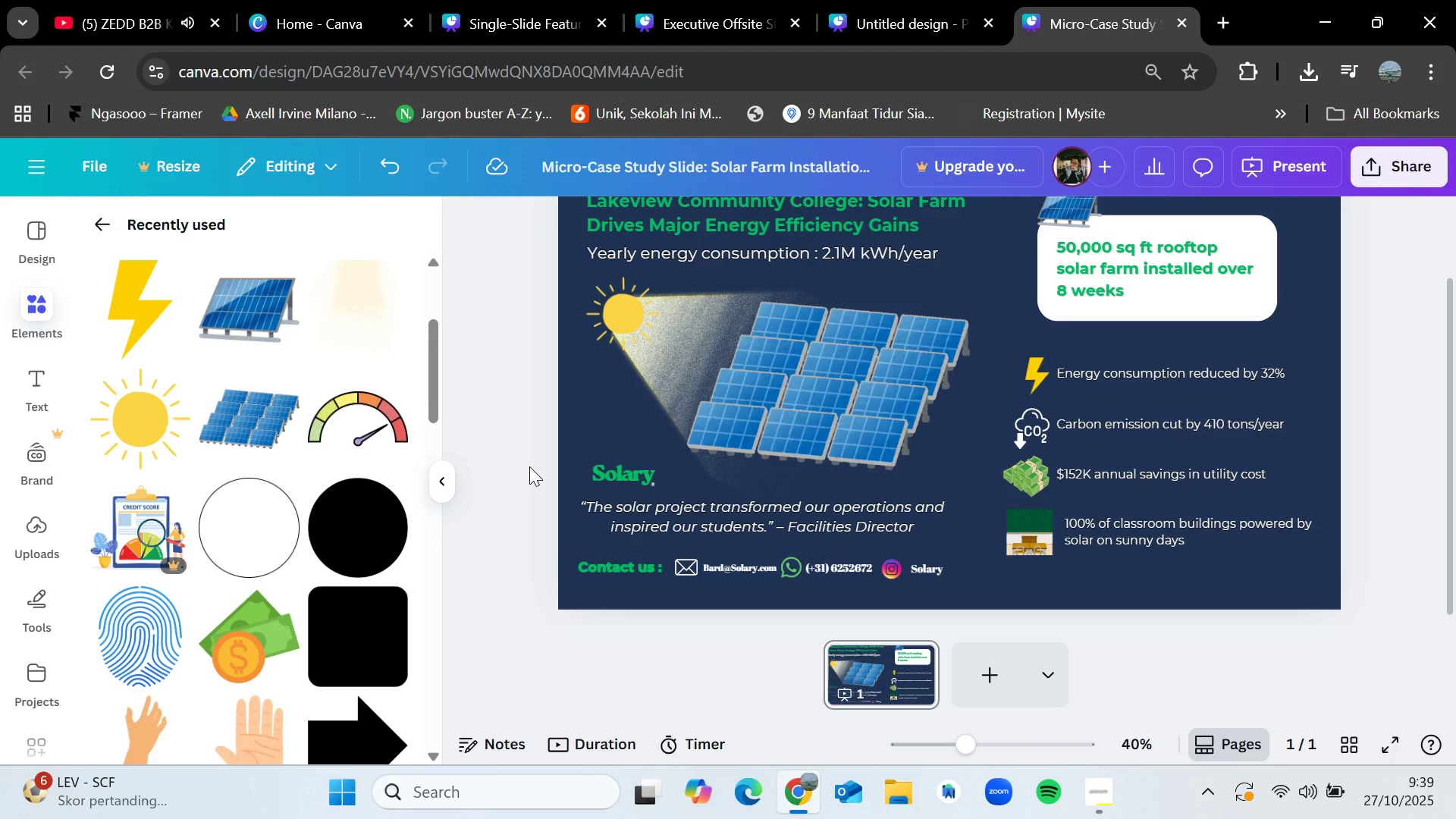 
scroll: coordinate [511, 515], scroll_direction: up, amount: 1.0
 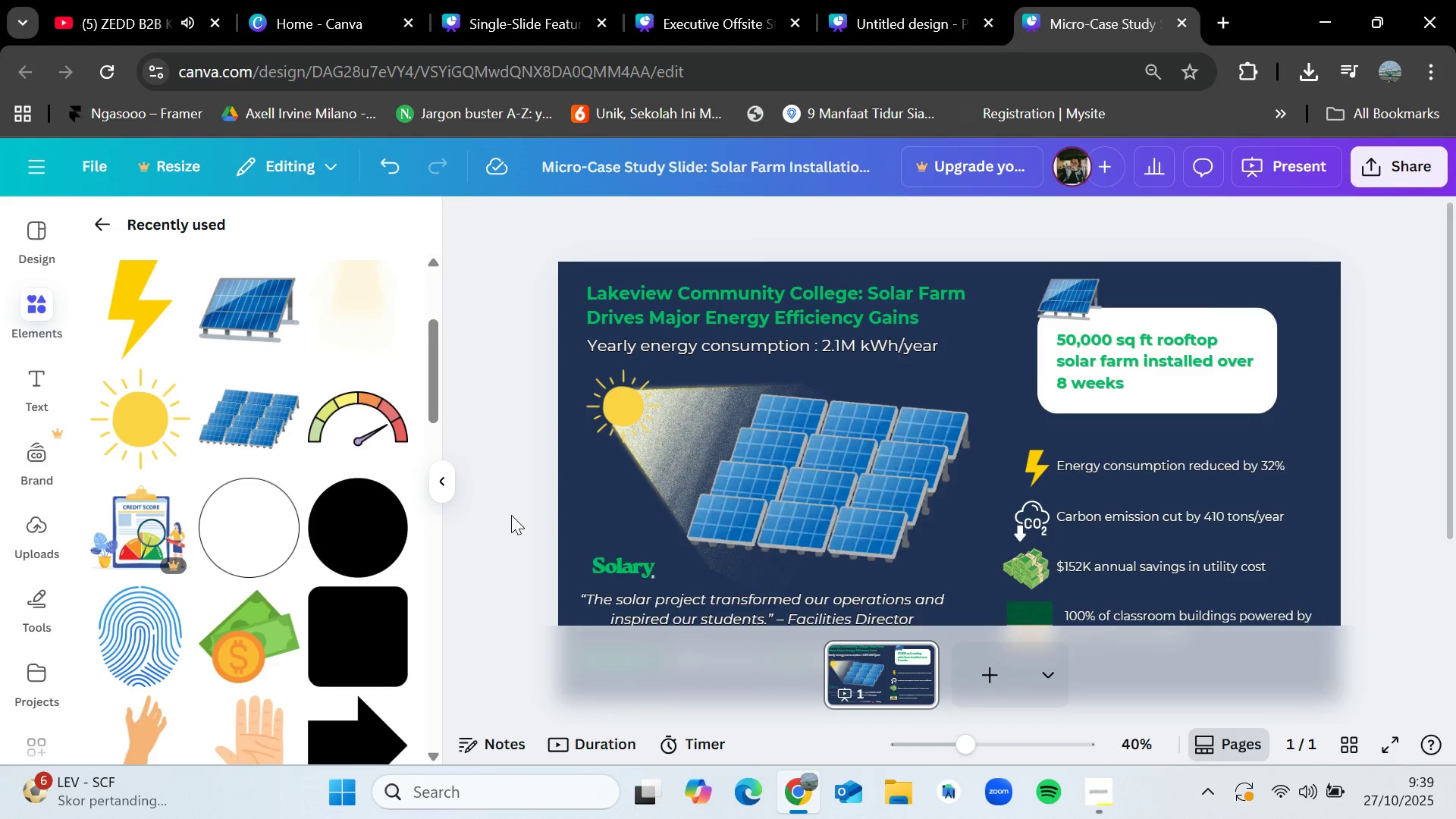 
scroll: coordinate [511, 515], scroll_direction: down, amount: 1.0
 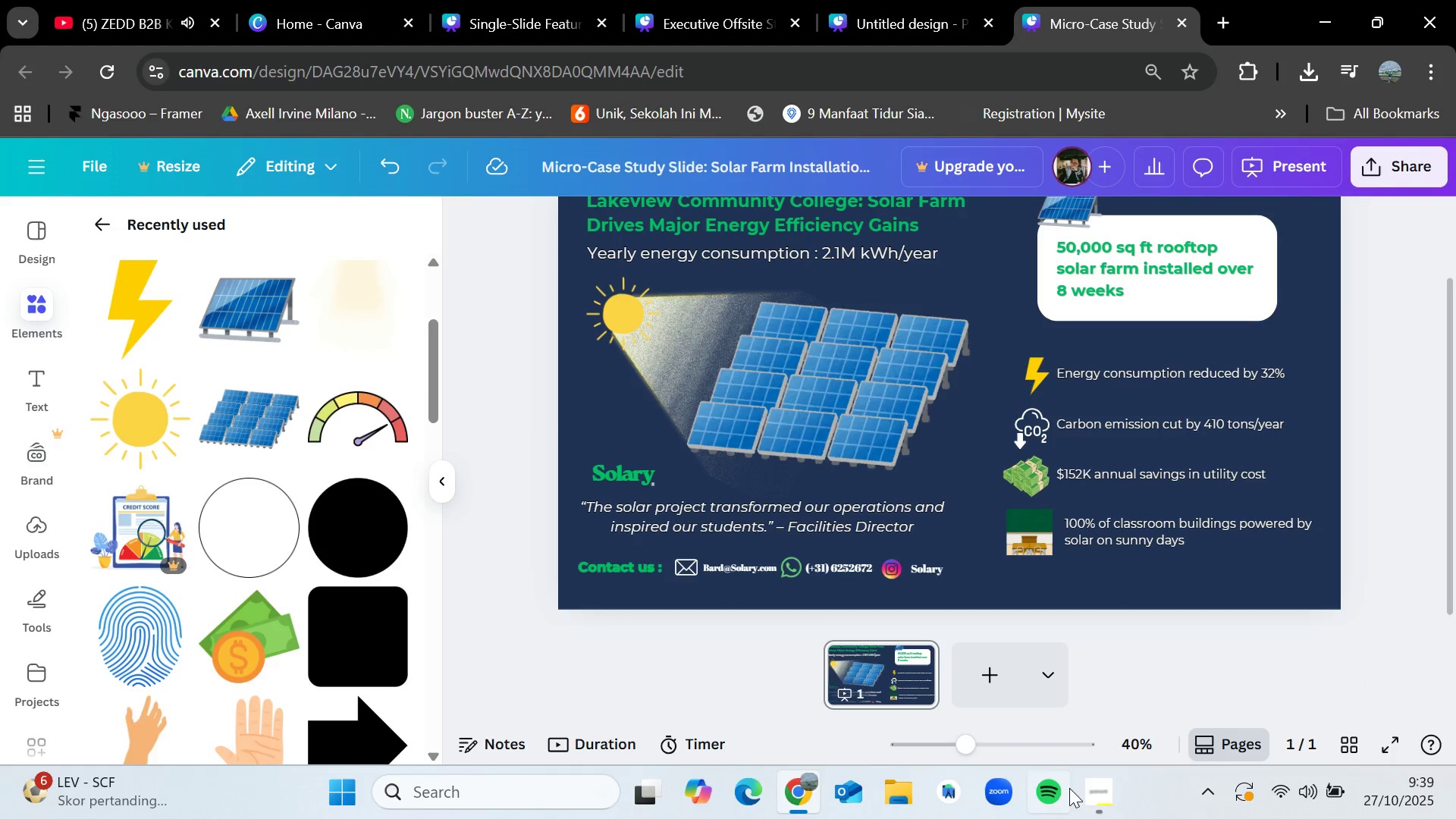 
left_click([1094, 802])
 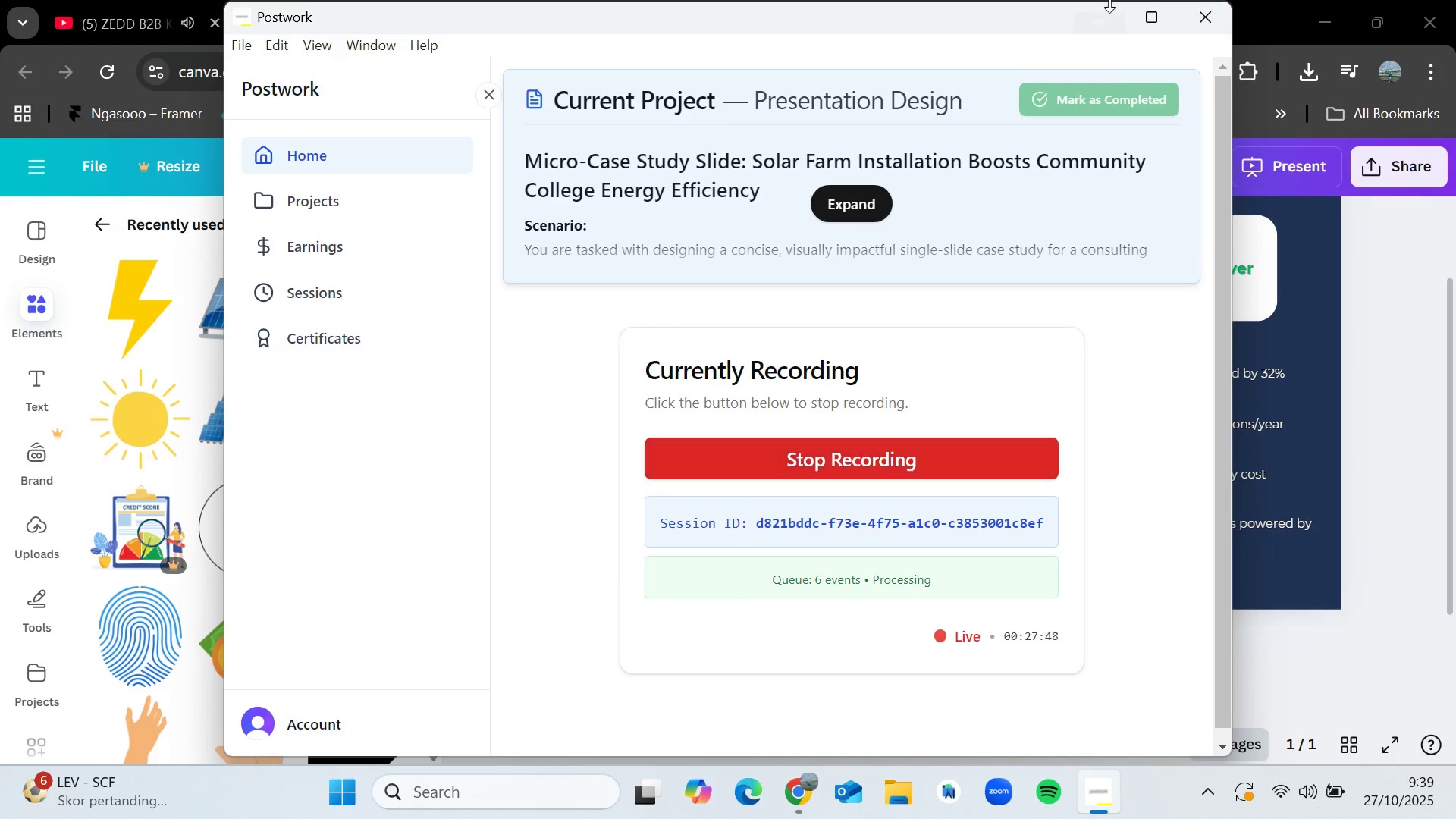 
left_click([1108, 6])
 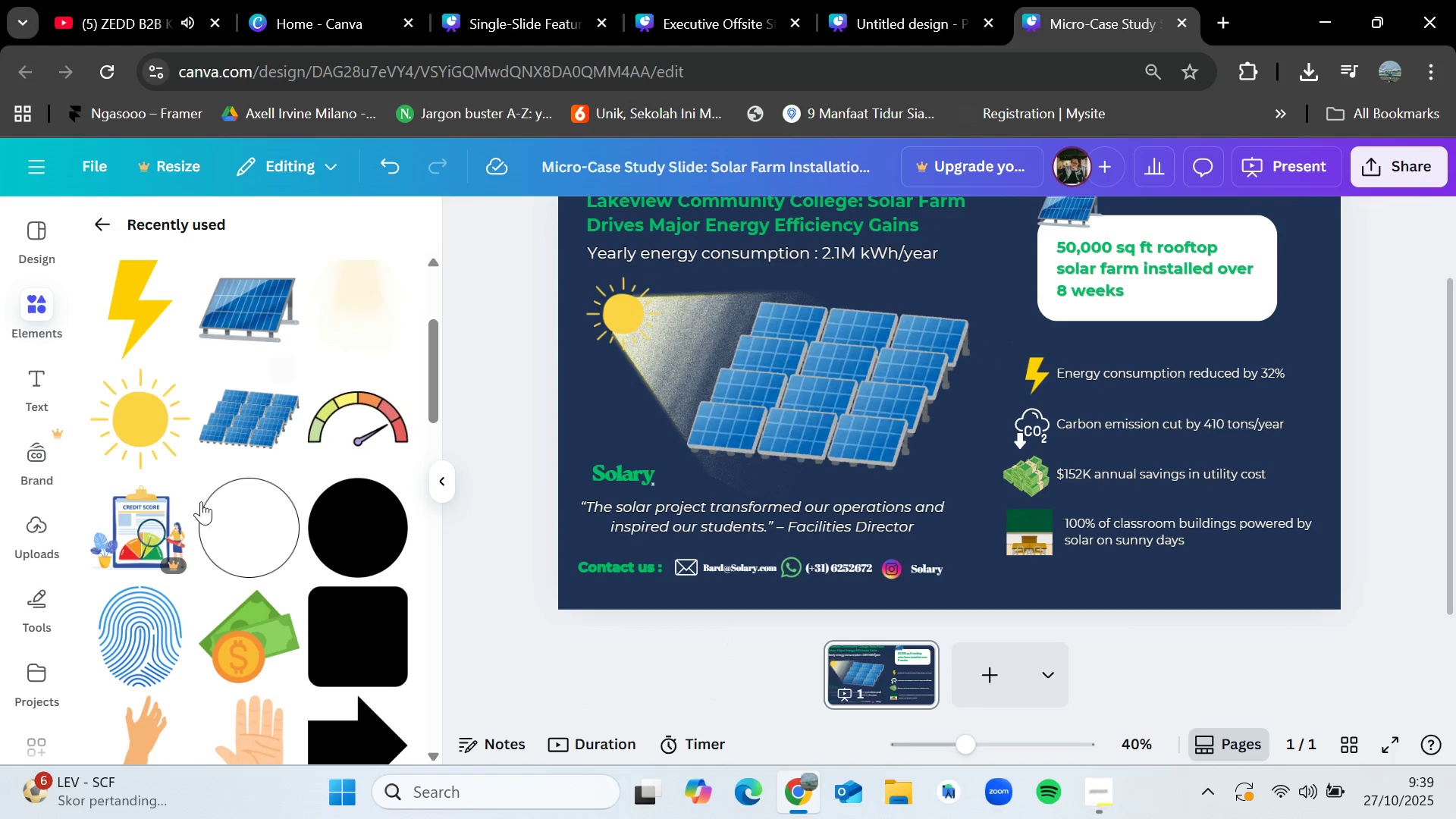 
scroll: coordinate [215, 513], scroll_direction: down, amount: 4.0
 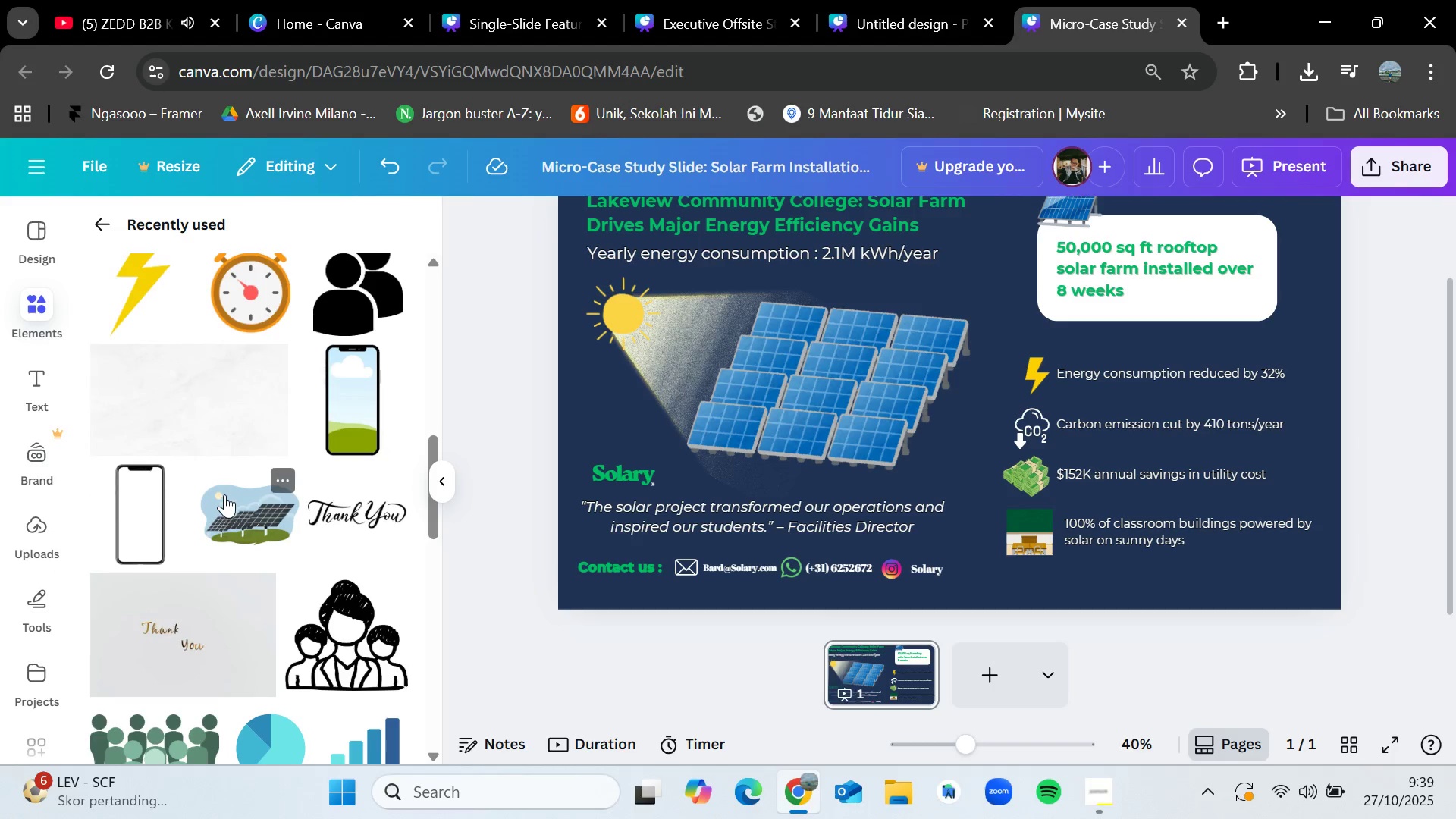 
scroll: coordinate [221, 427], scroll_direction: up, amount: 6.0
 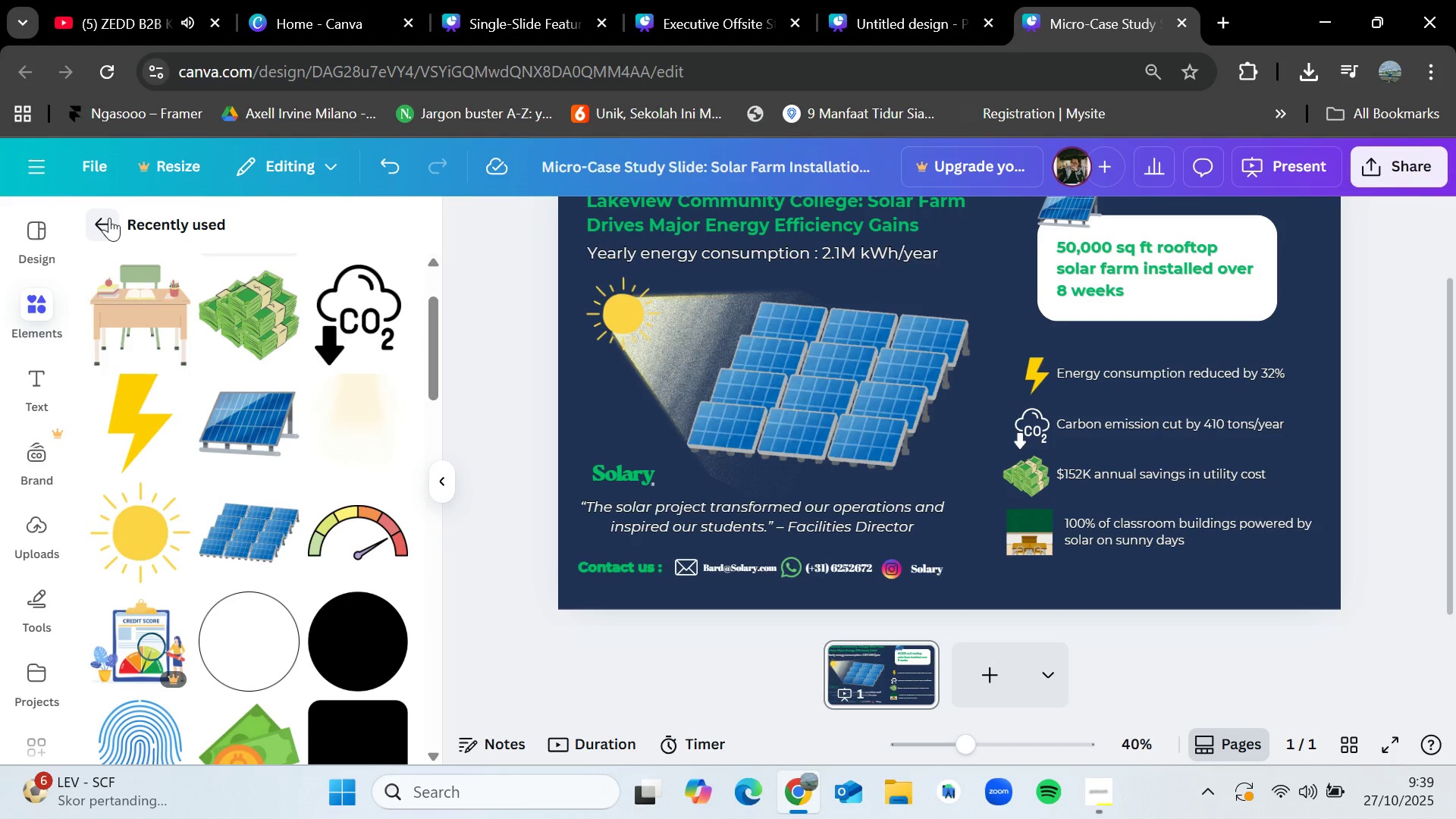 
left_click([109, 218])
 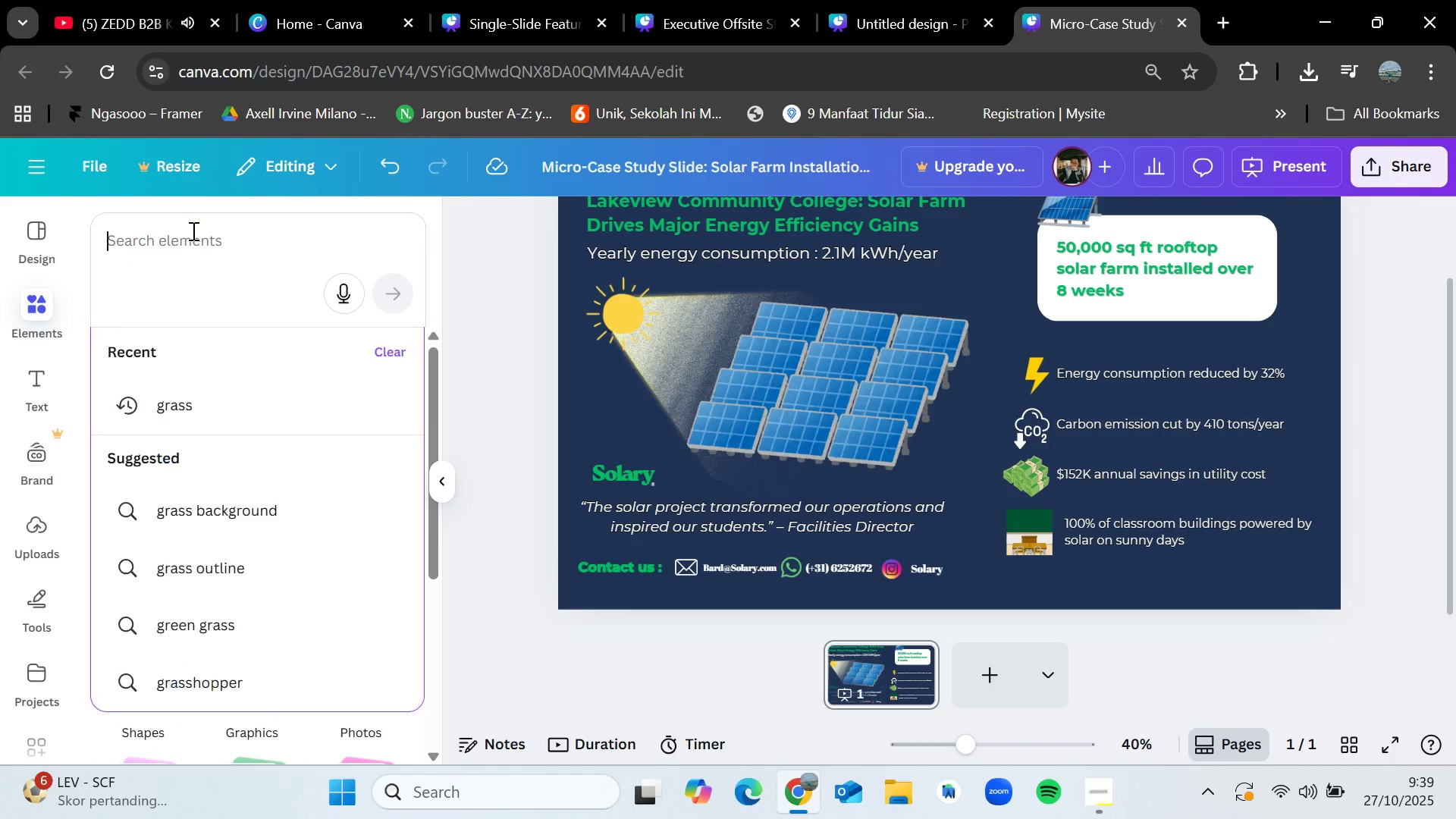 
left_click([192, 231])
 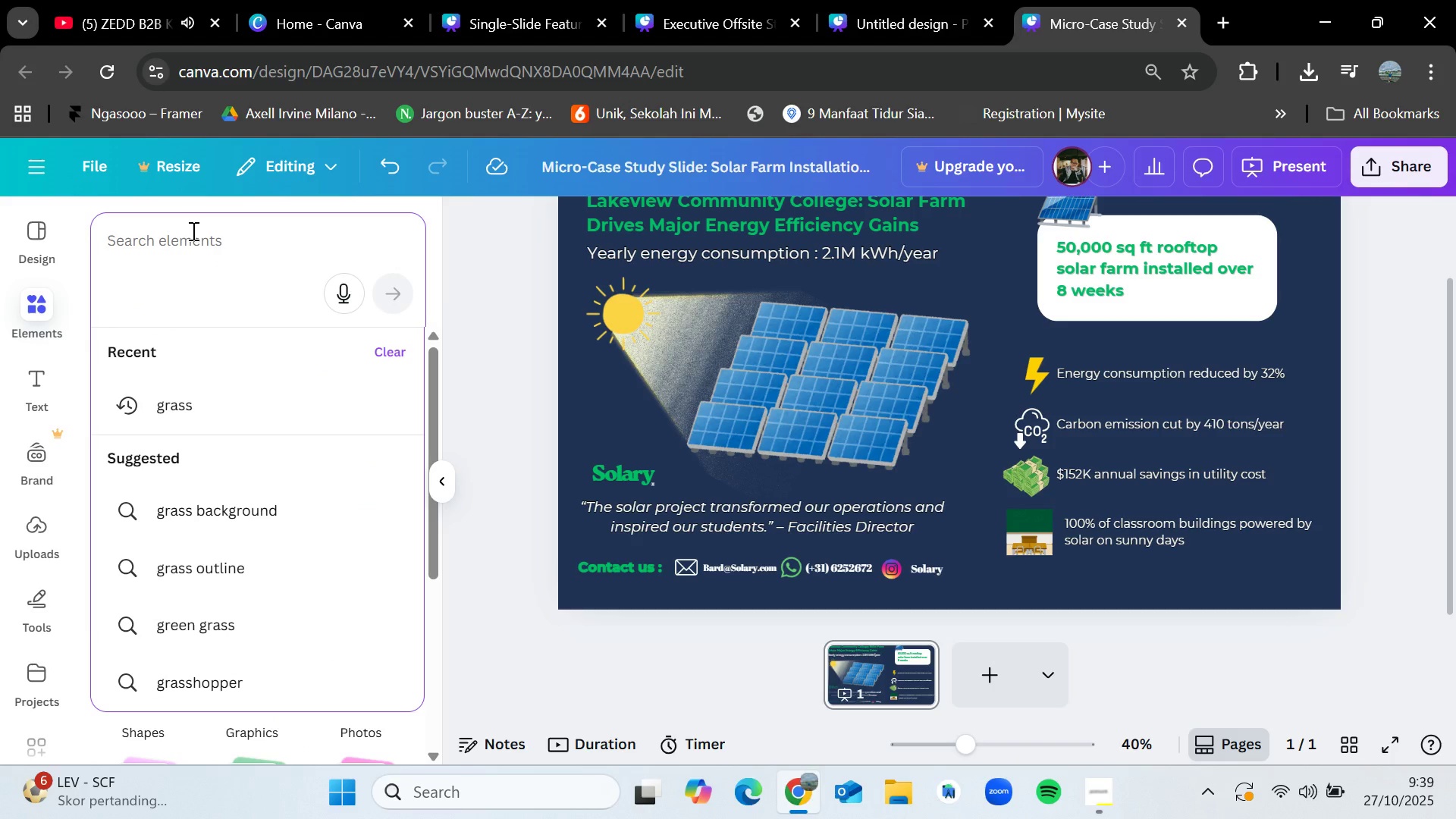 
type(THUNDER)
 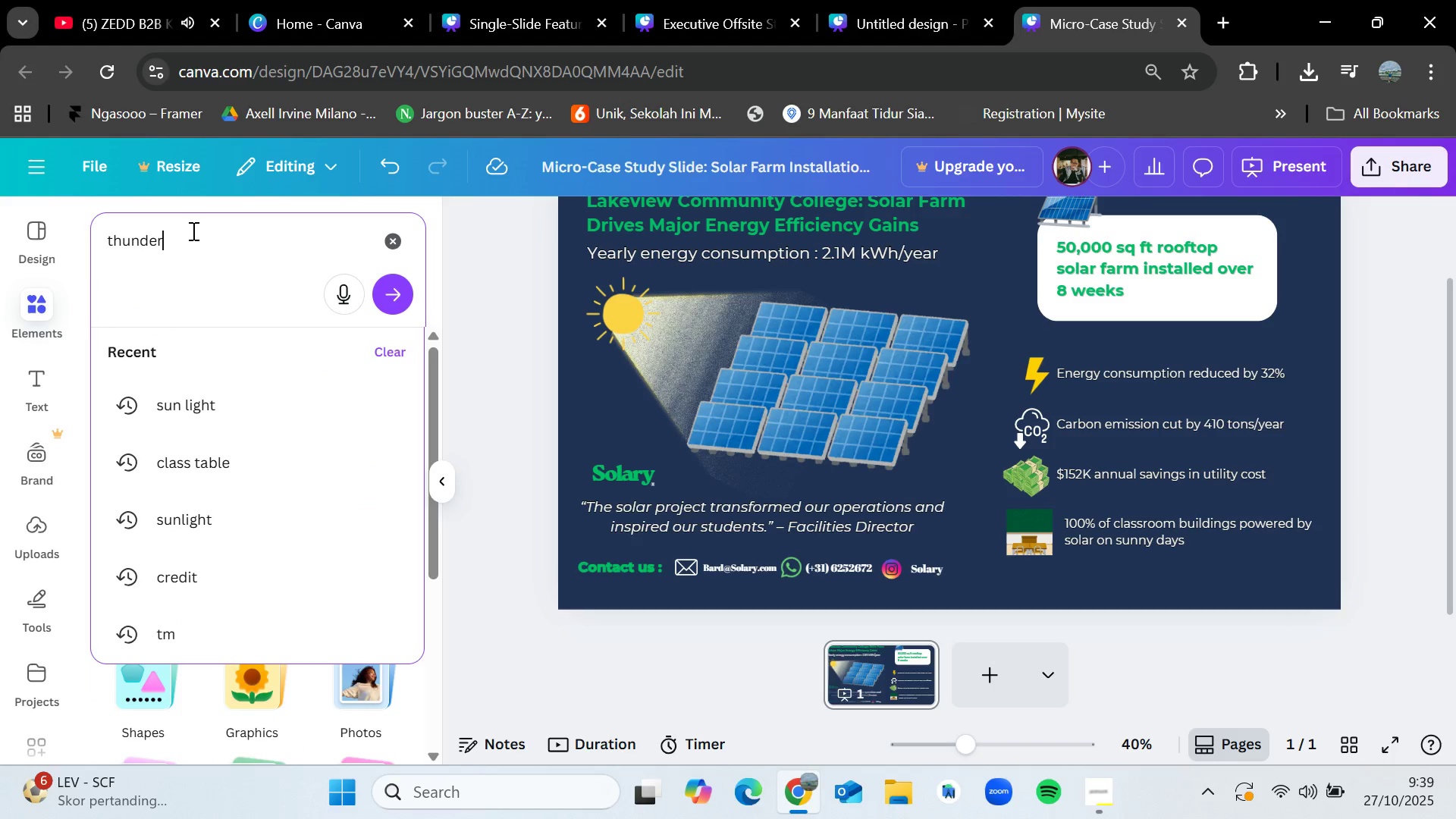 
key(Enter)
 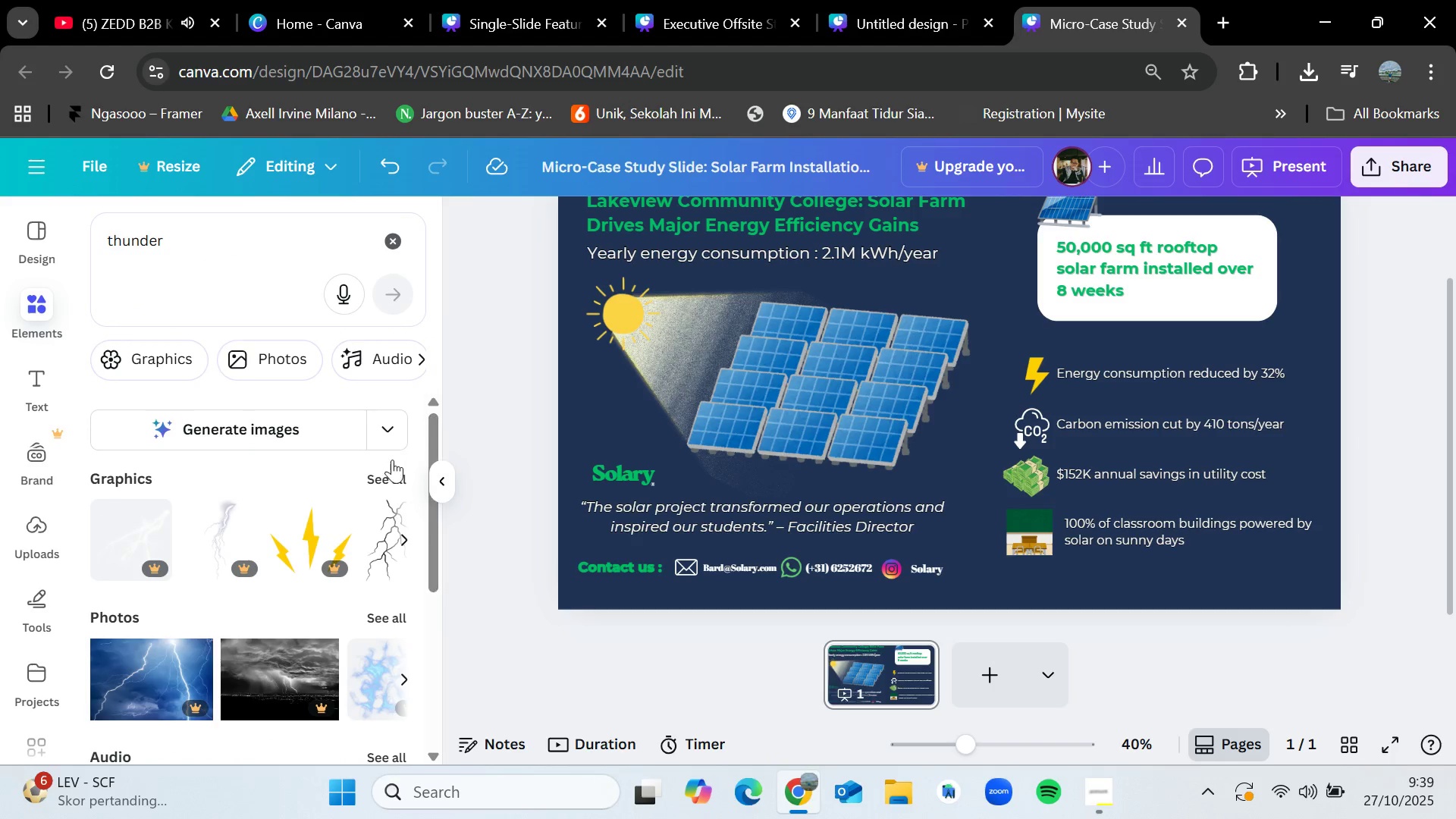 
left_click([380, 473])
 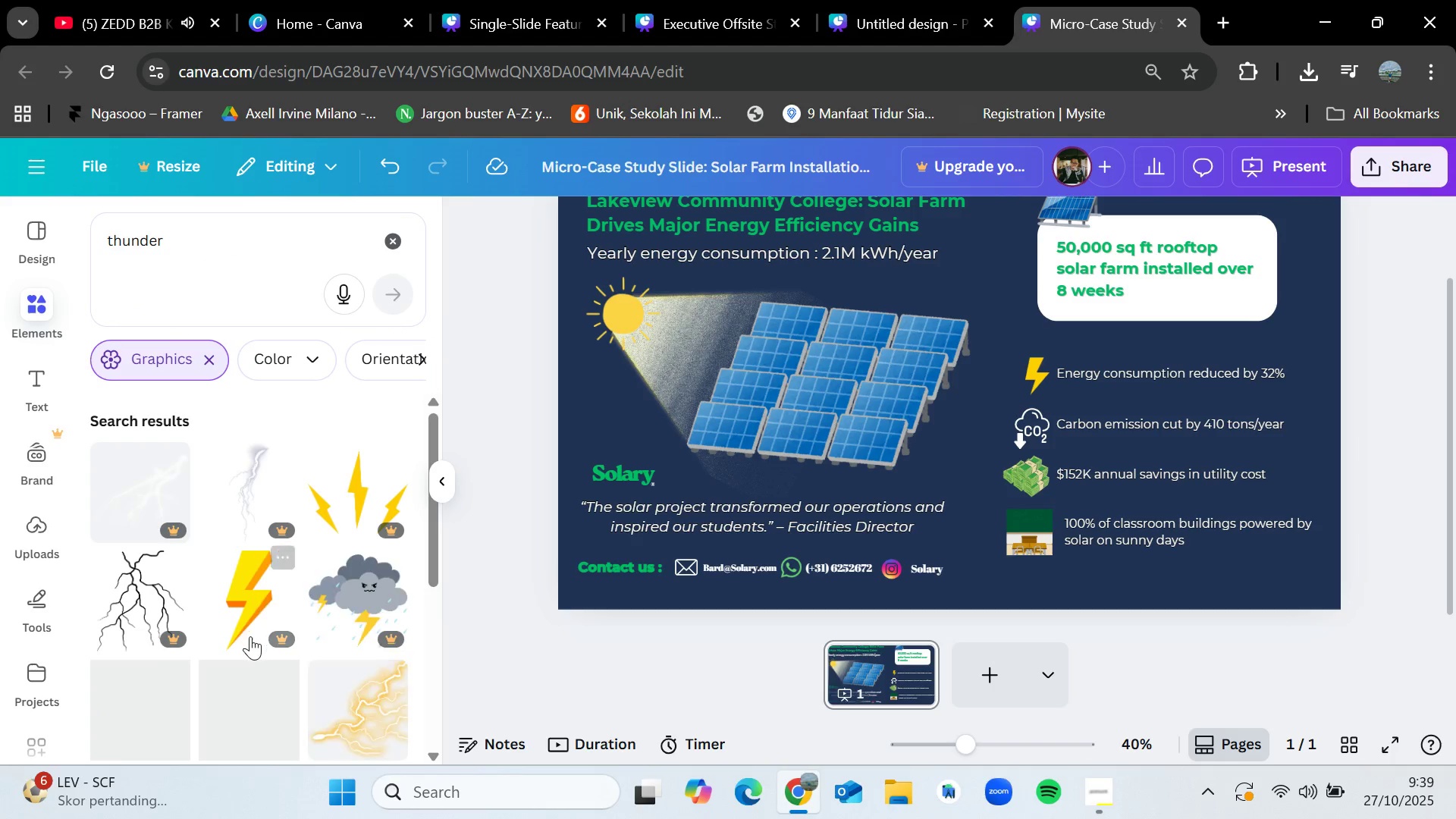 
scroll: coordinate [250, 637], scroll_direction: down, amount: 1.0
 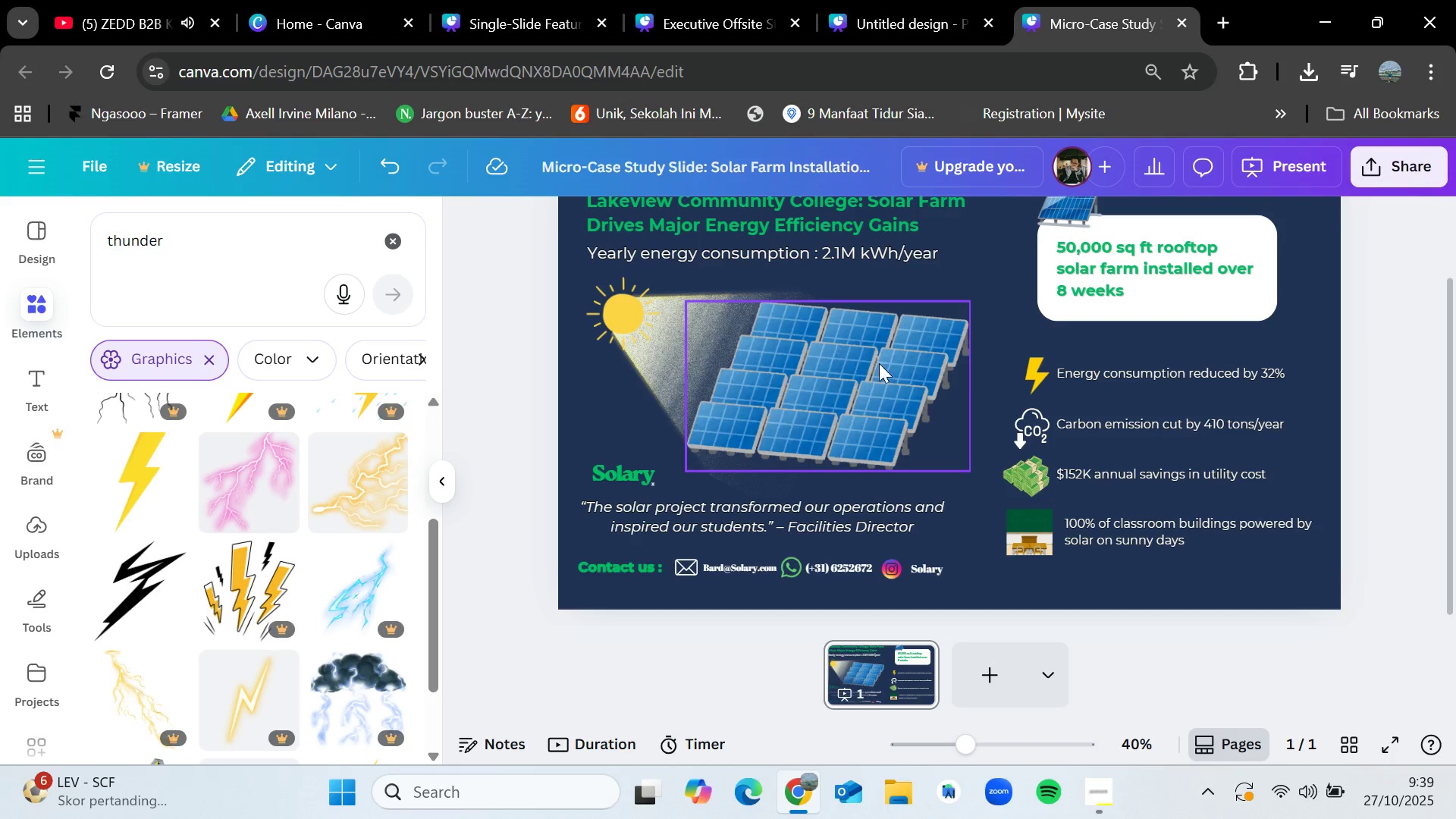 
left_click_drag(start_coordinate=[149, 475], to_coordinate=[1006, 353])
 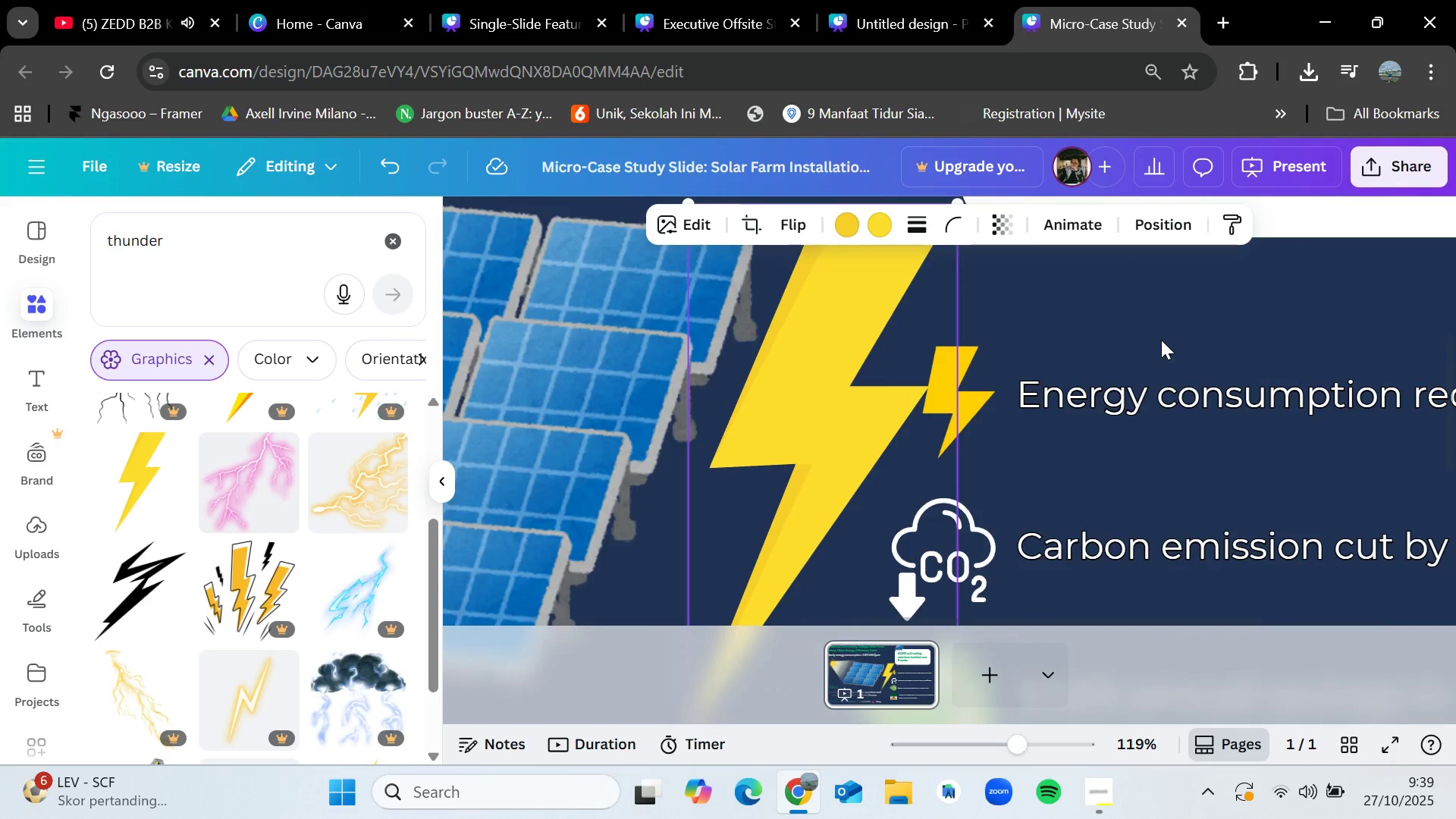 
left_click([1160, 340])
 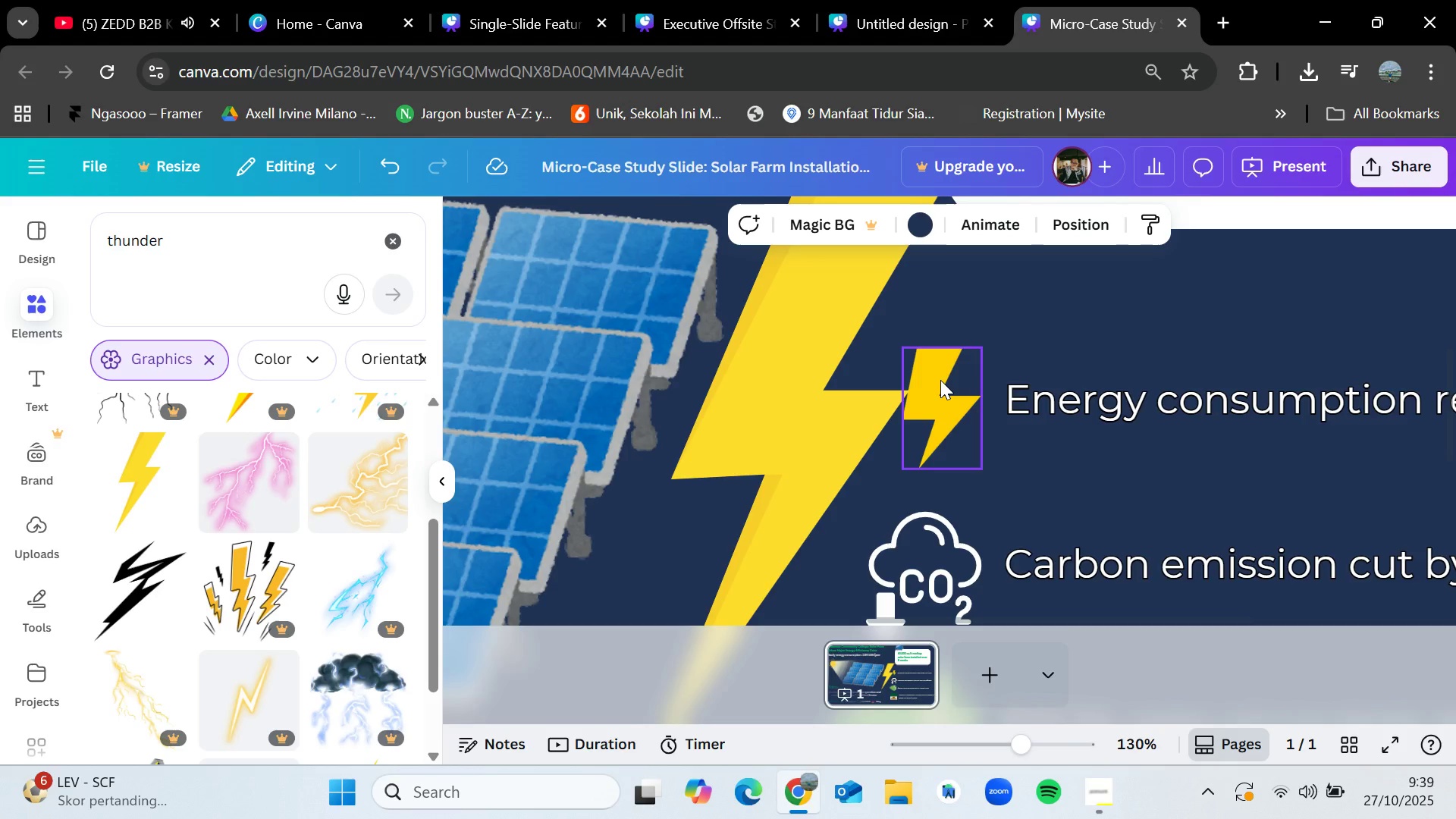 
mouse_move([1015, 334])
 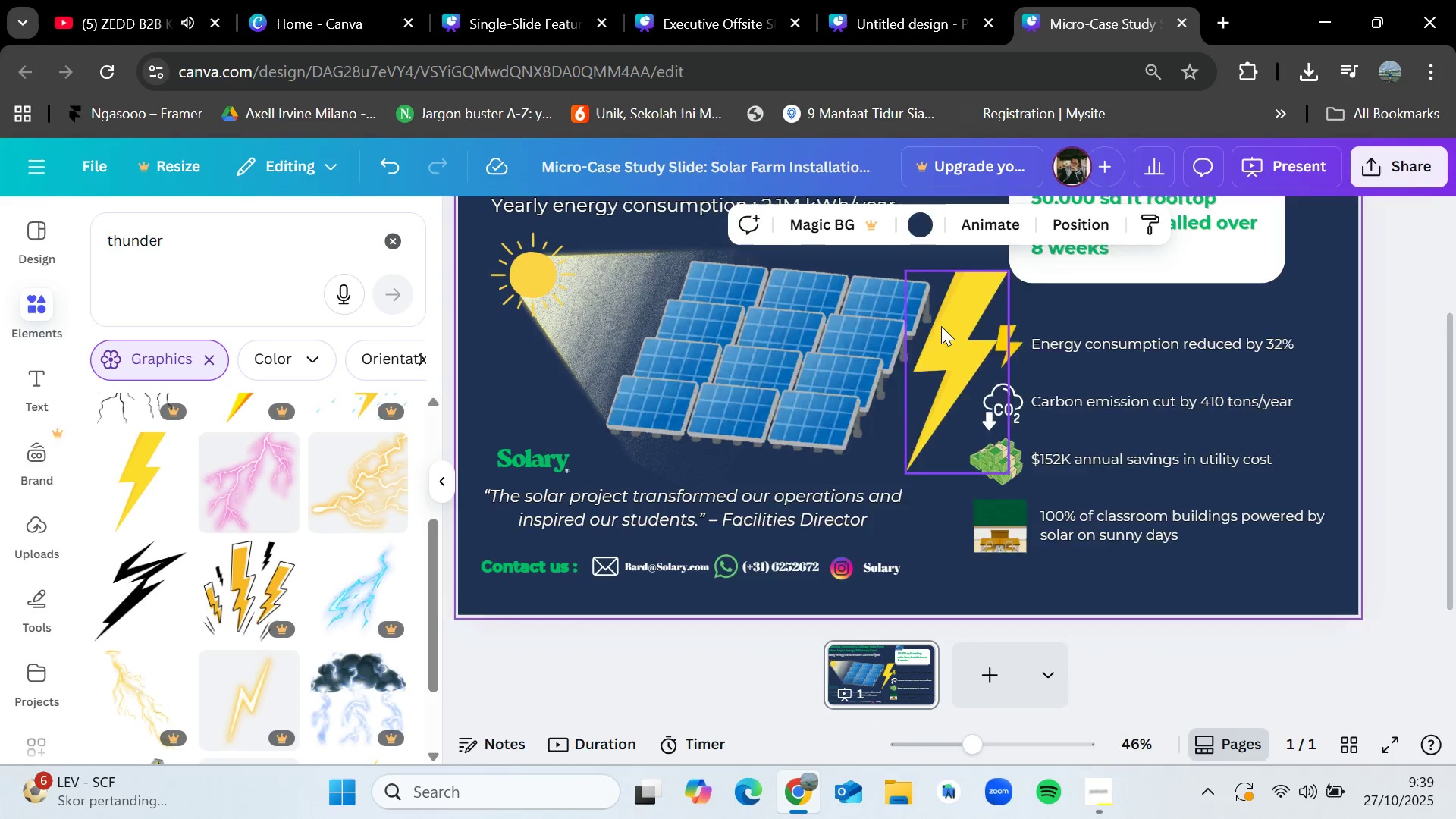 
left_click_drag(start_coordinate=[941, 326], to_coordinate=[1034, 339])
 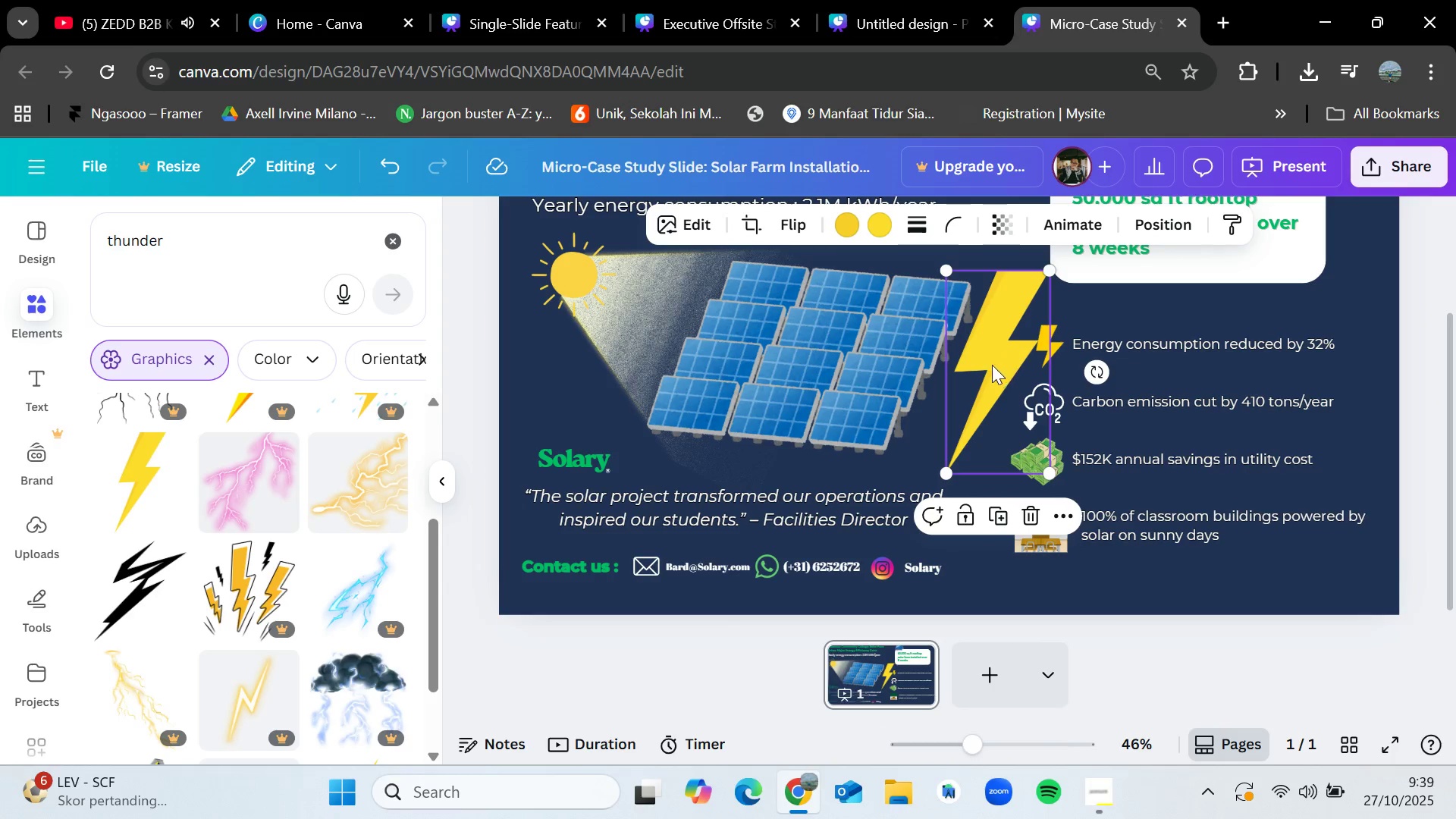 
left_click_drag(start_coordinate=[992, 365], to_coordinate=[1046, 348])
 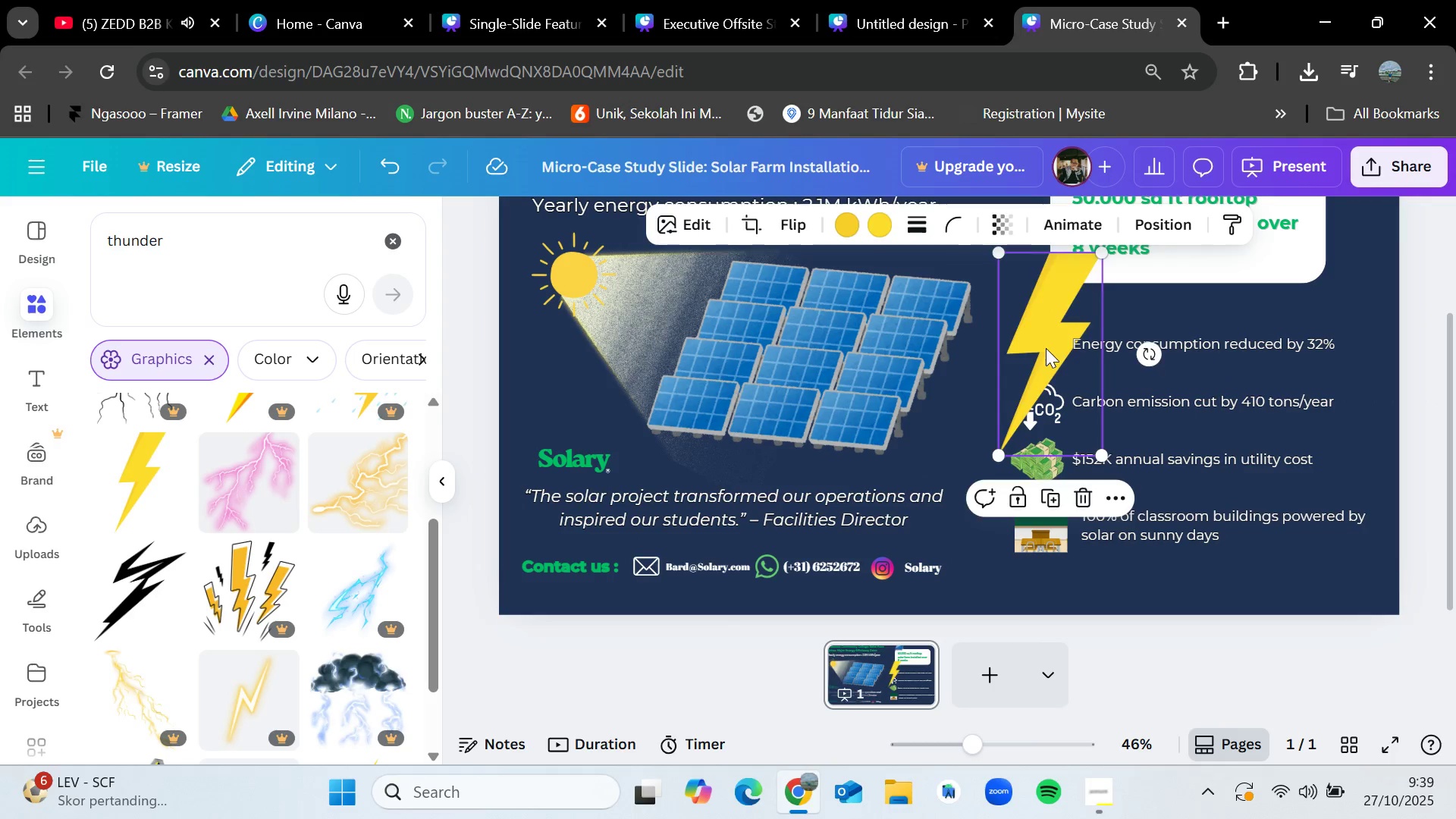 
key(Delete)
 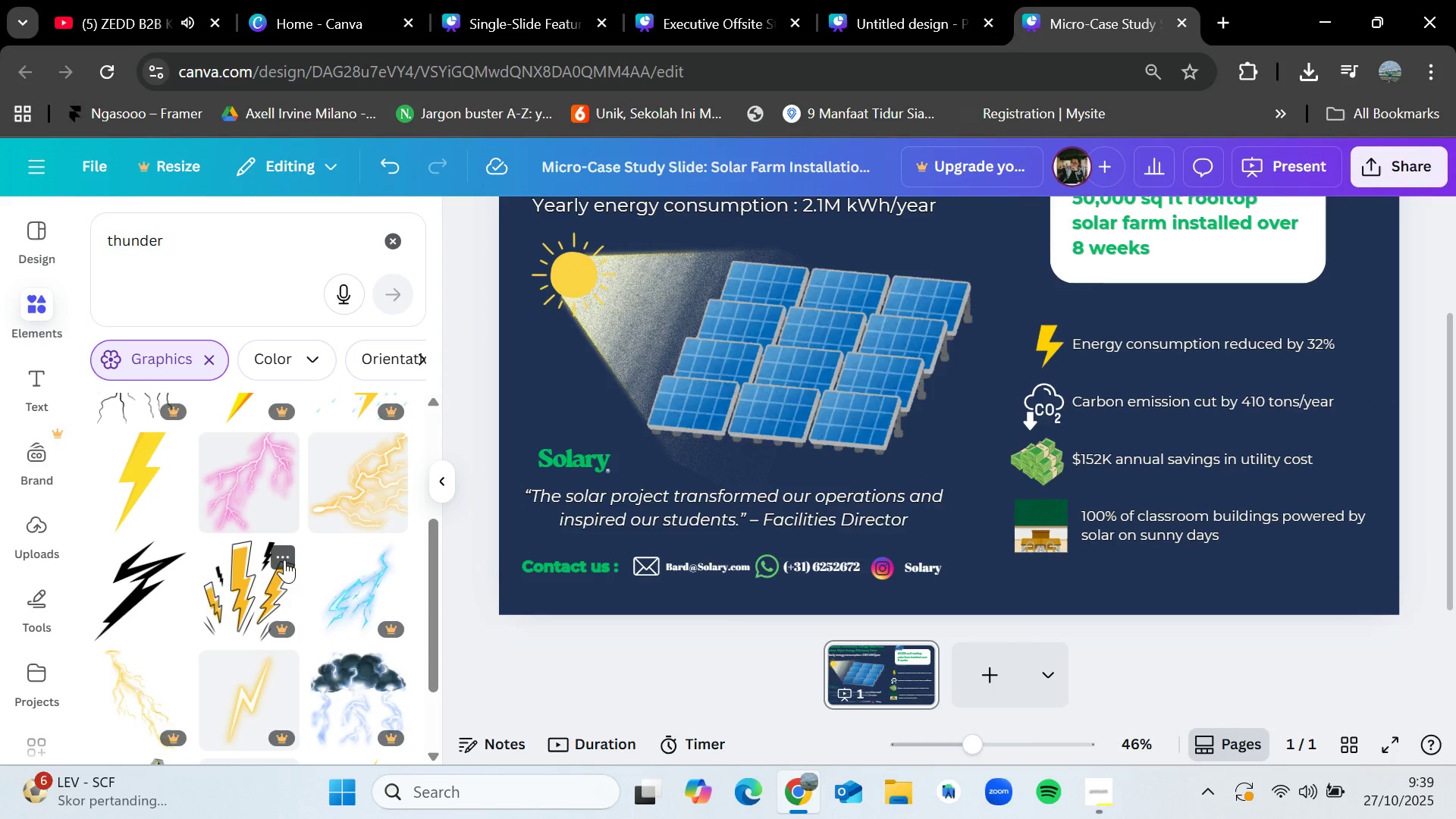 
scroll: coordinate [298, 550], scroll_direction: down, amount: 1.0
 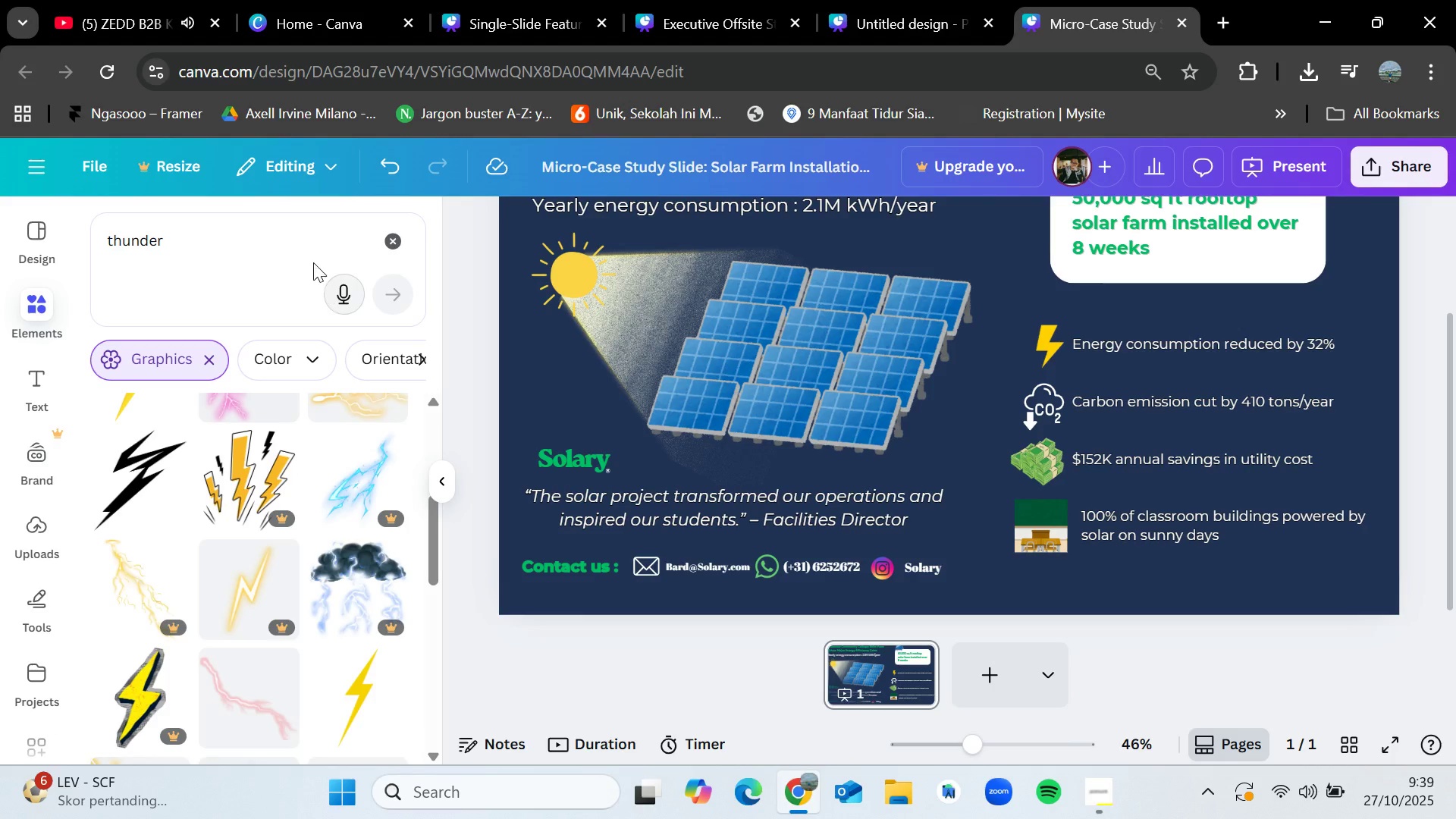 
left_click_drag(start_coordinate=[254, 249], to_coordinate=[0, 238])
 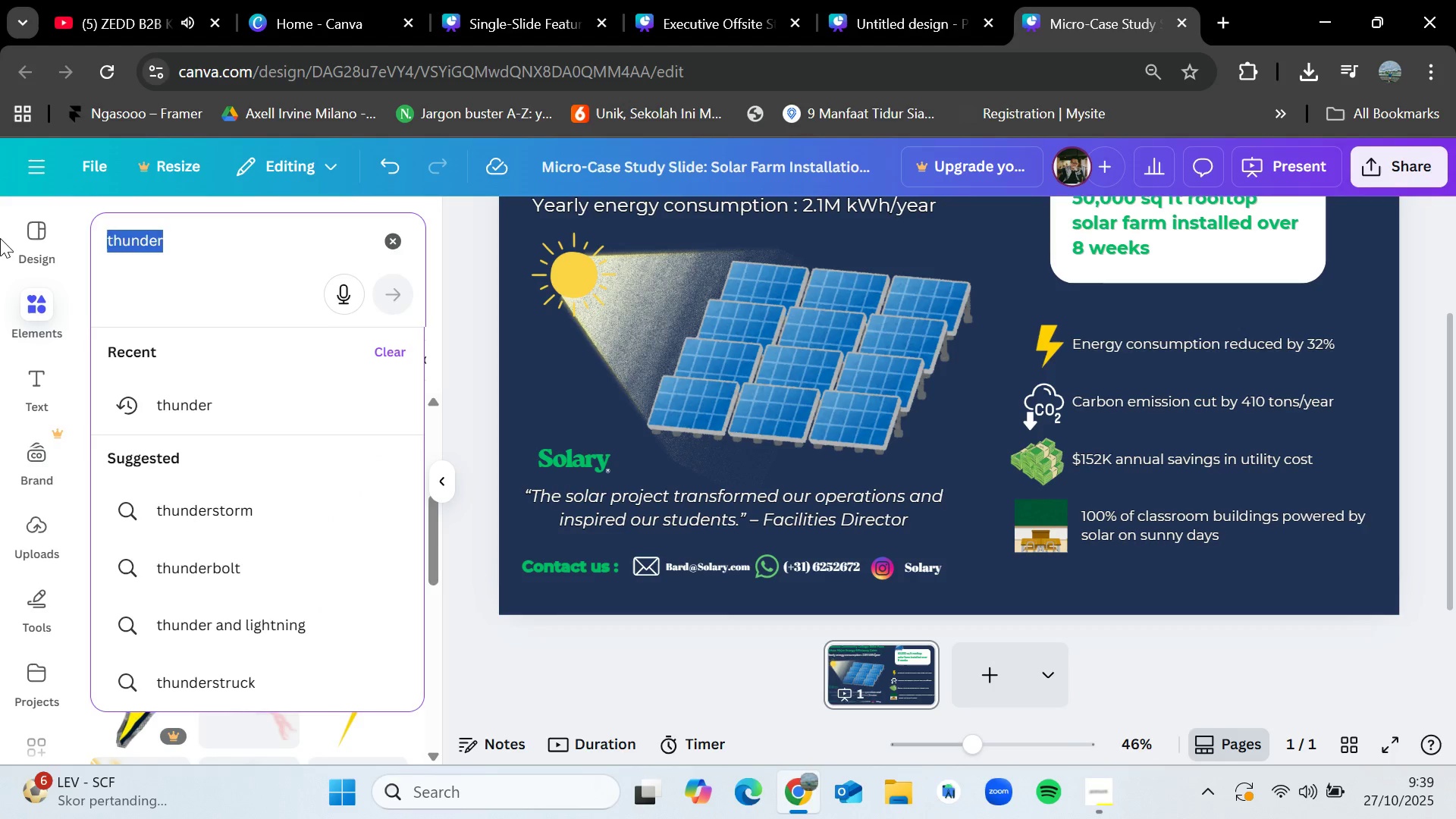 
key(Backspace)
type(CARBO)
 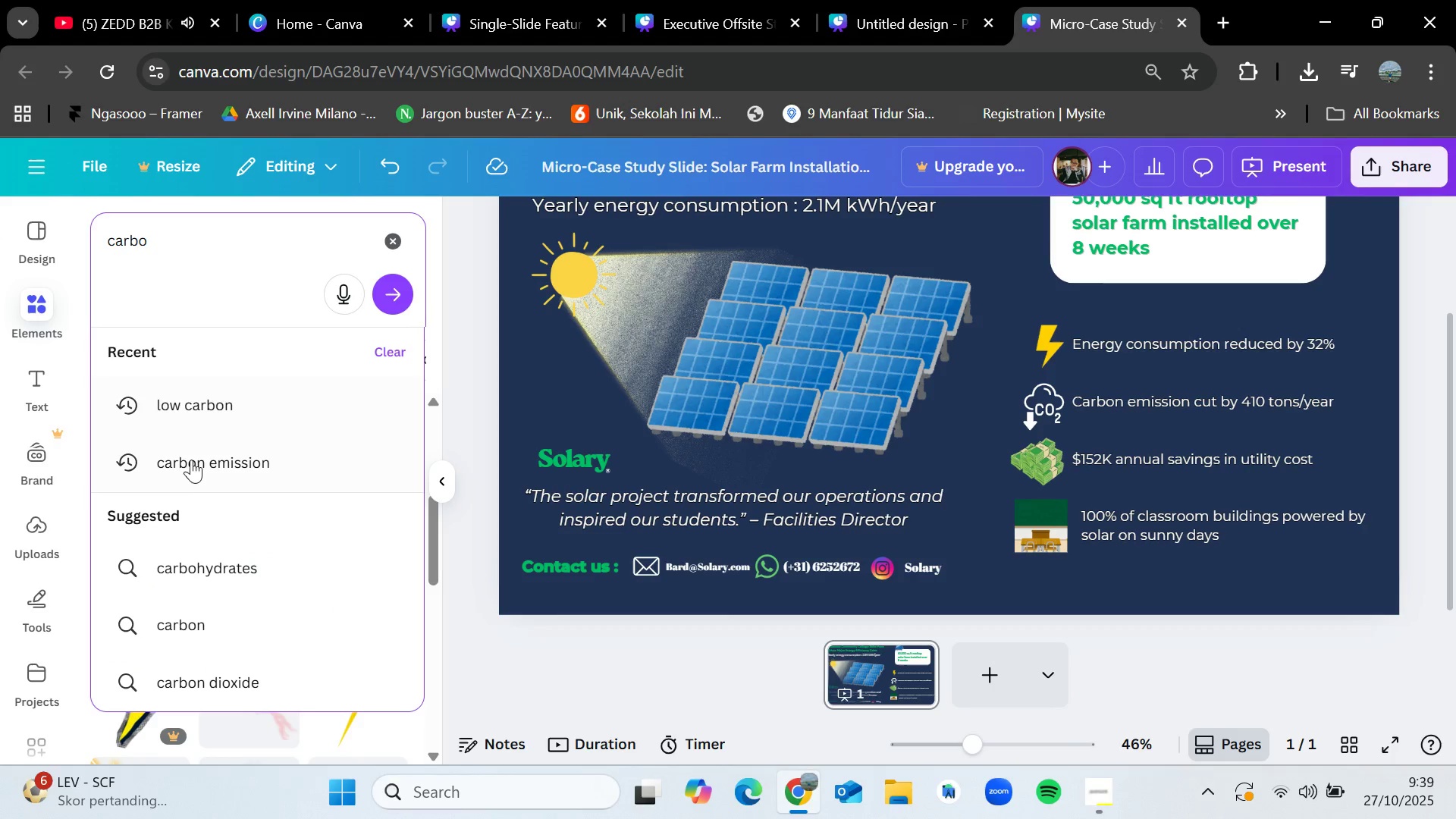 
left_click([234, 469])
 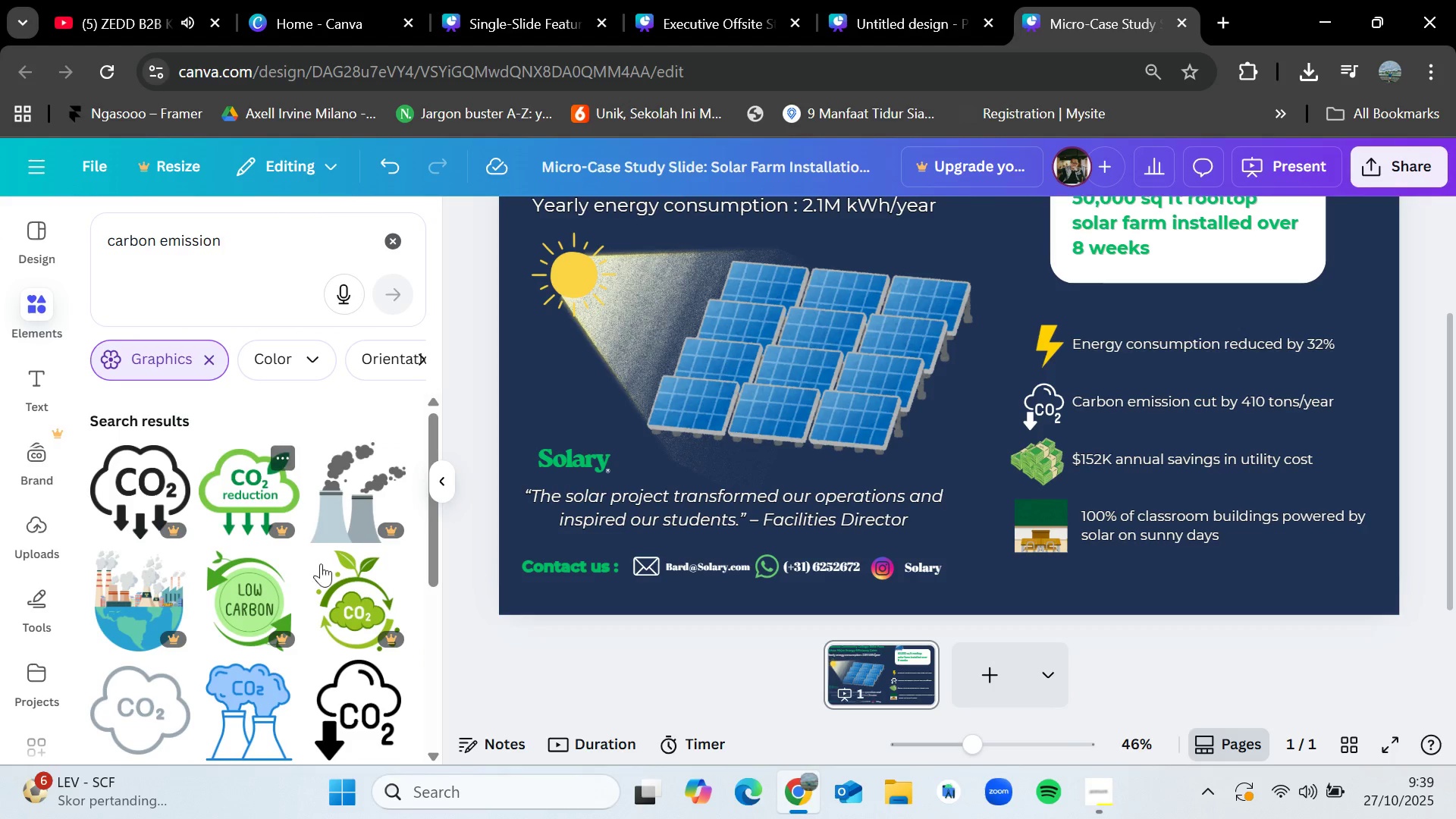 
scroll: coordinate [312, 612], scroll_direction: down, amount: 4.0
 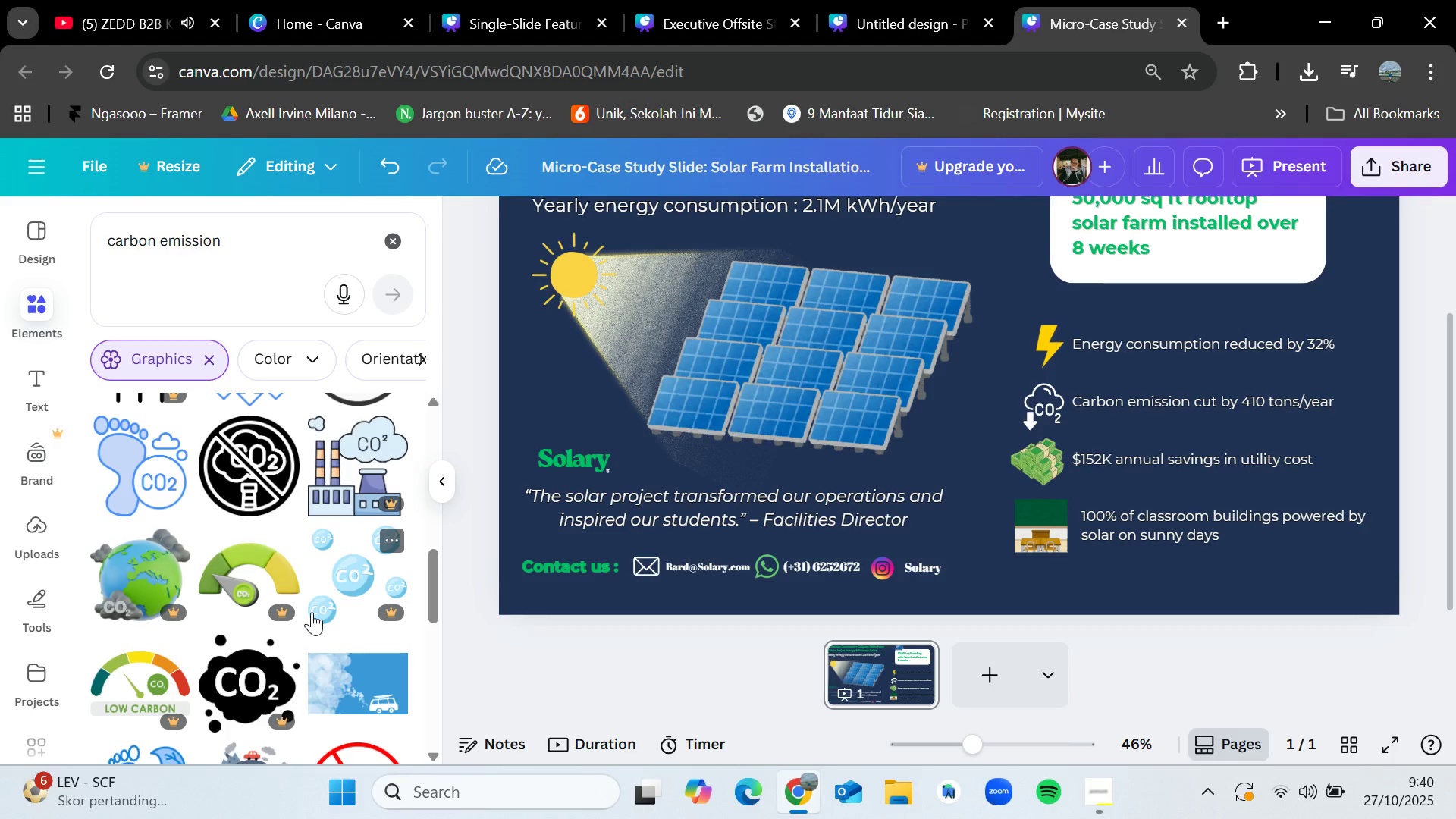 
wait(15.98)
 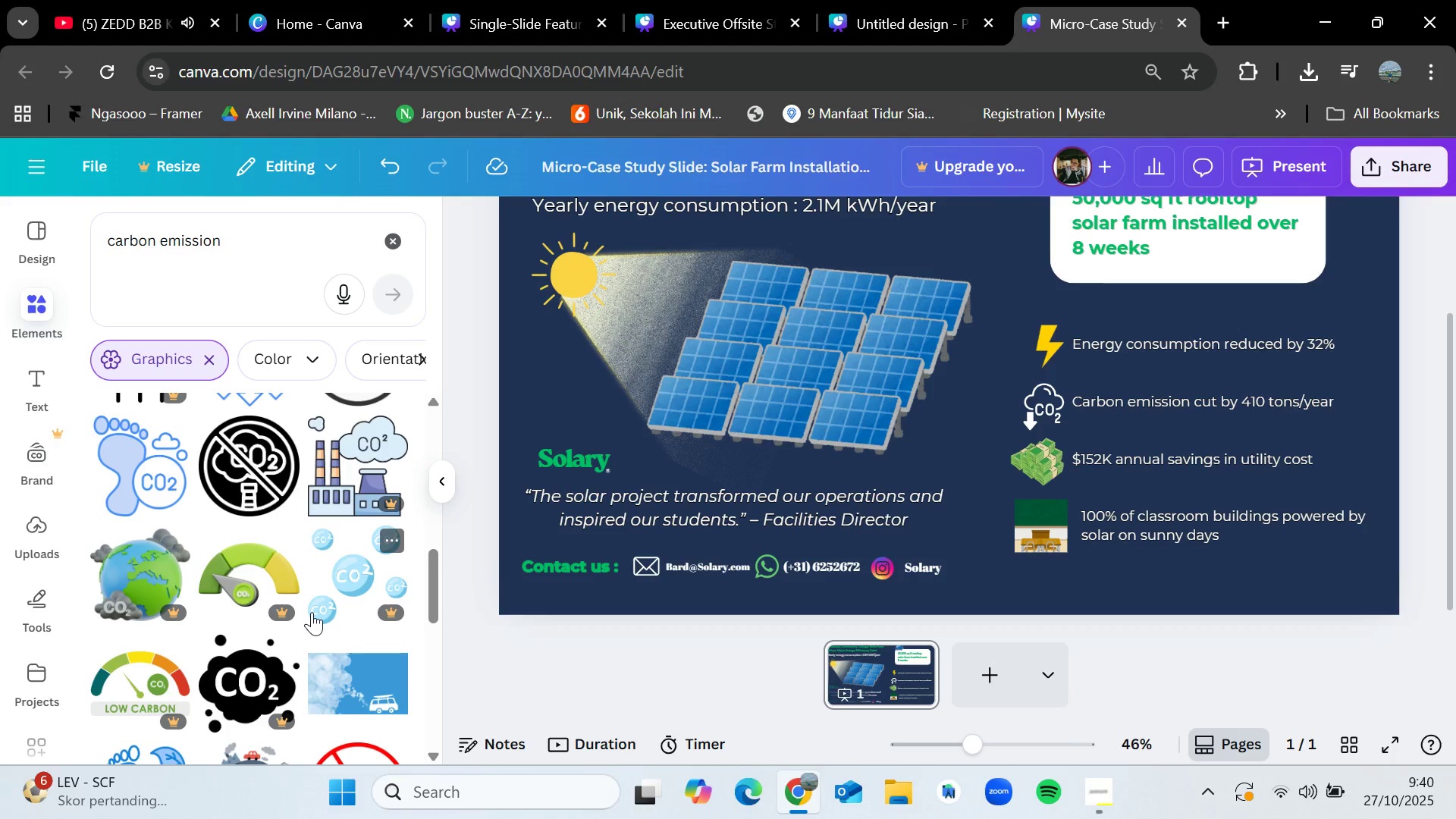 
scroll: coordinate [293, 653], scroll_direction: down, amount: 7.0
 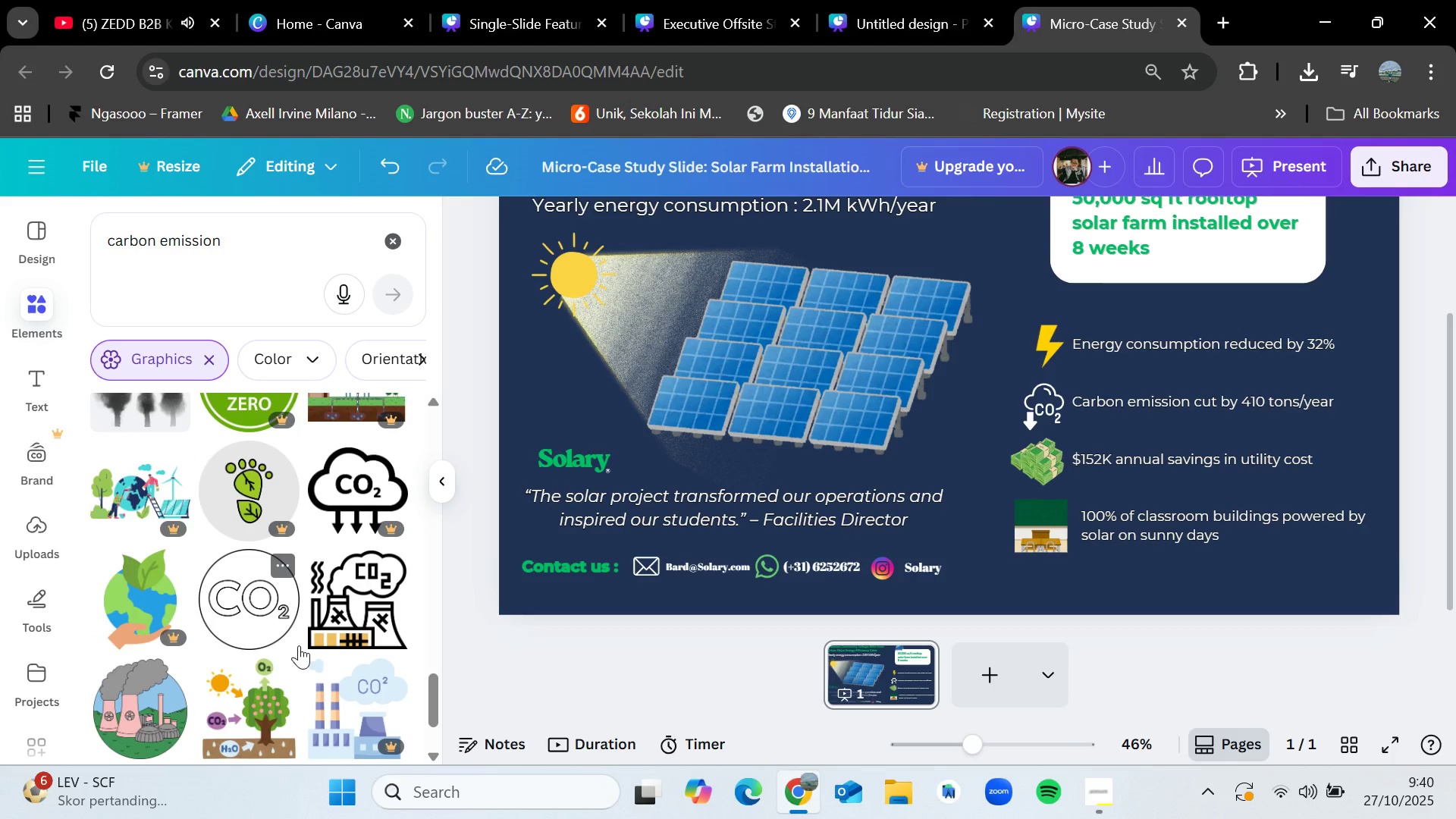 
wait(5.67)
 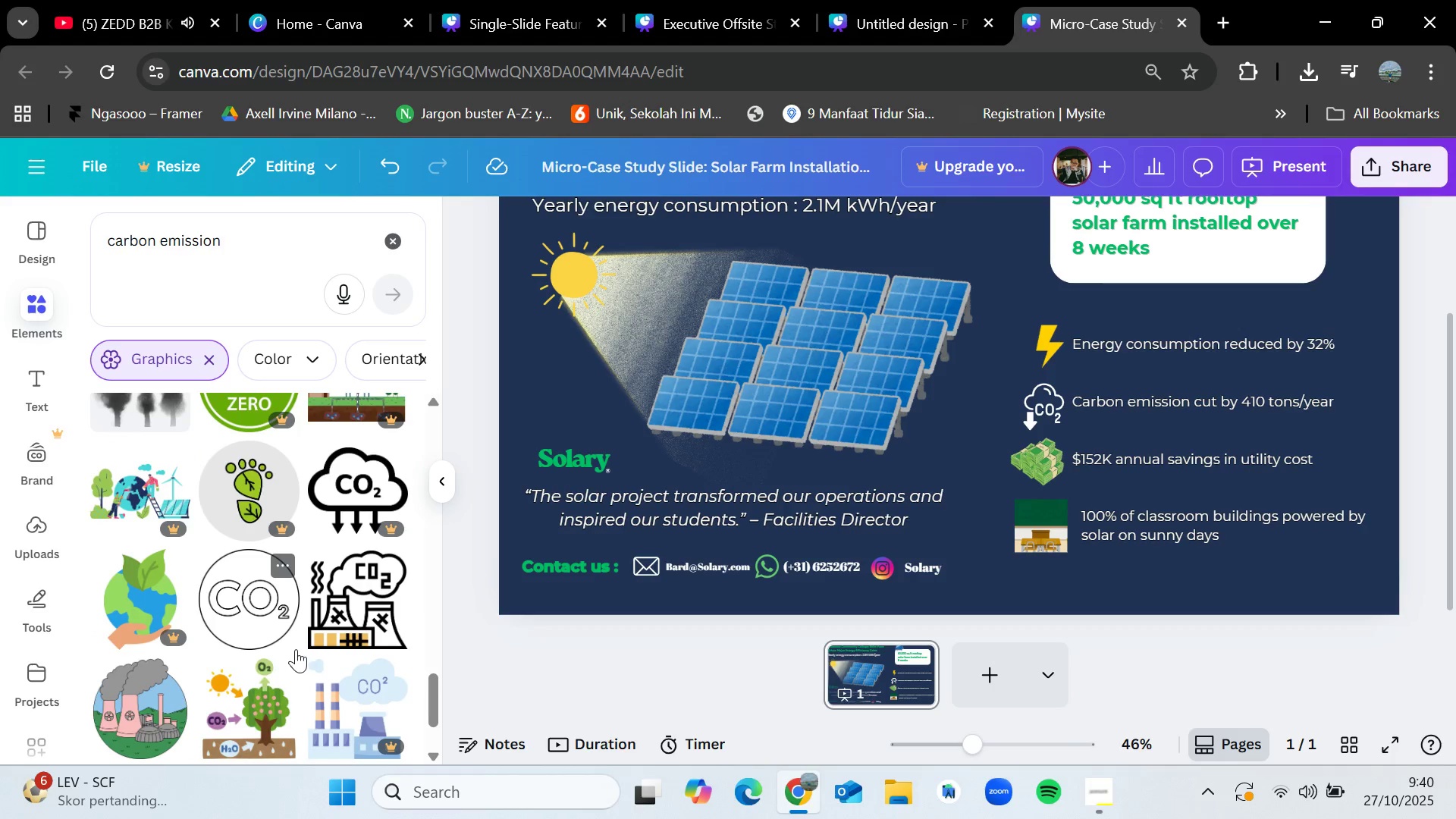 
mouse_move([305, 617])
 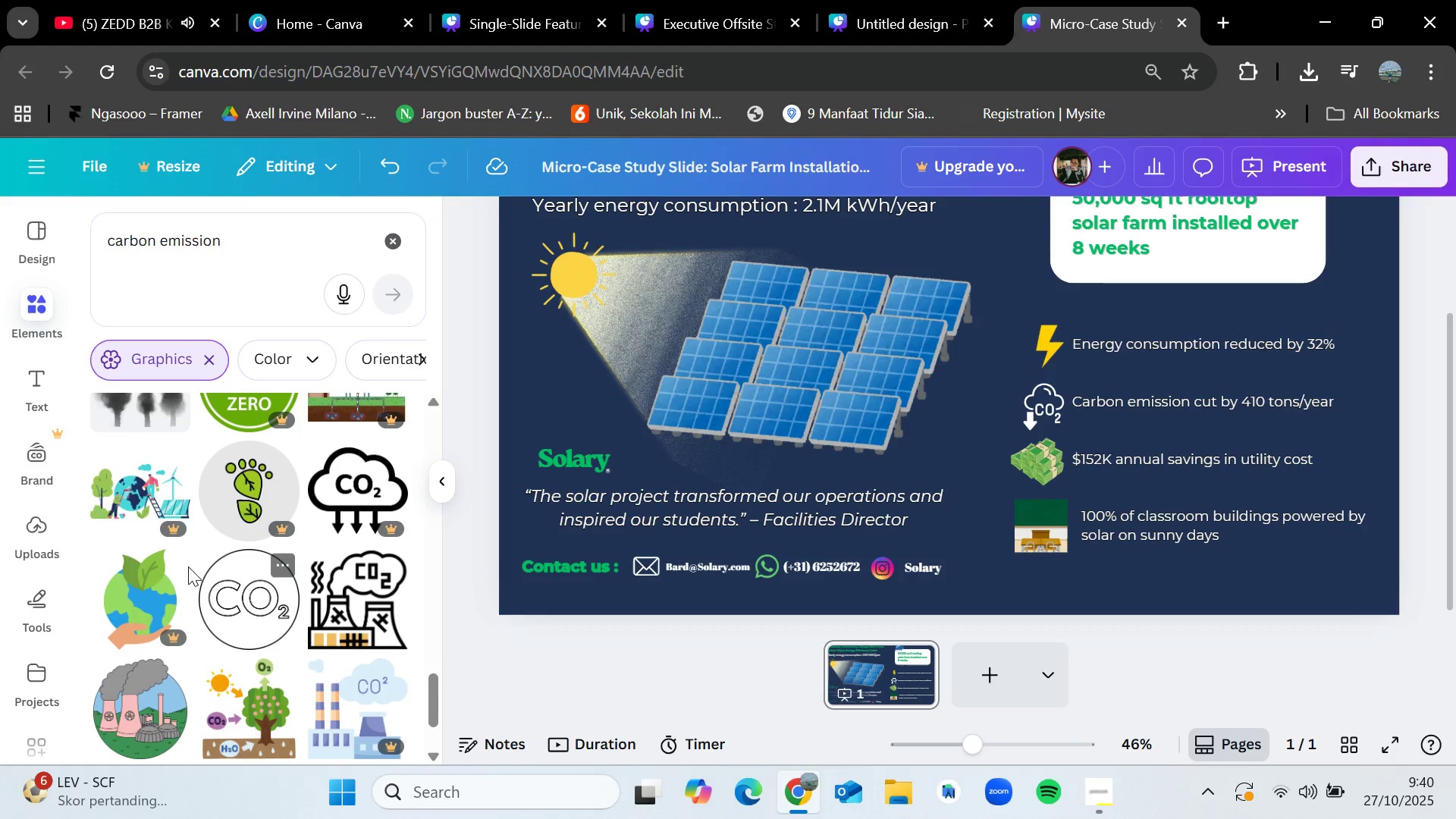 
scroll: coordinate [178, 570], scroll_direction: down, amount: 2.0
 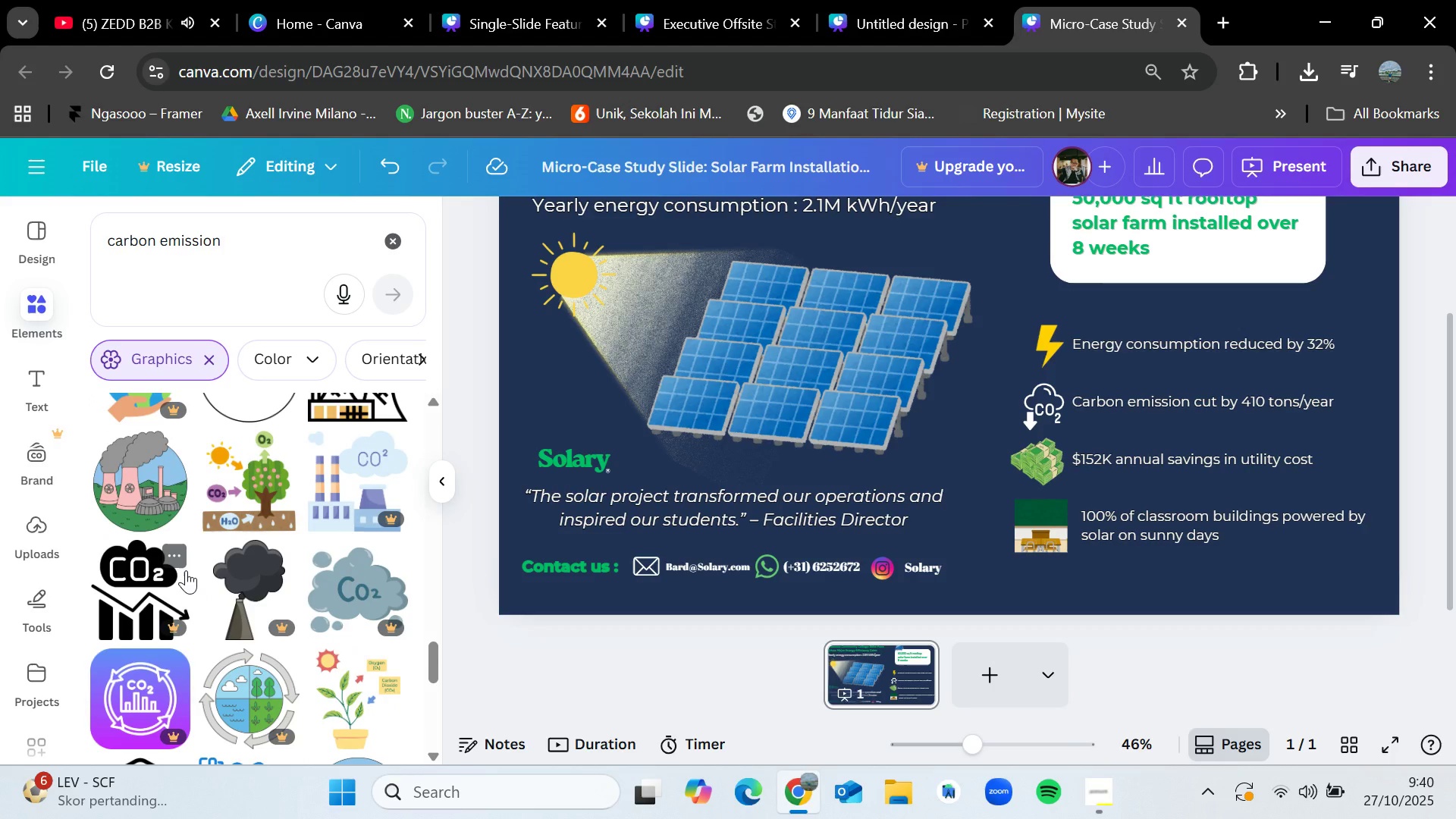 
wait(9.08)
 